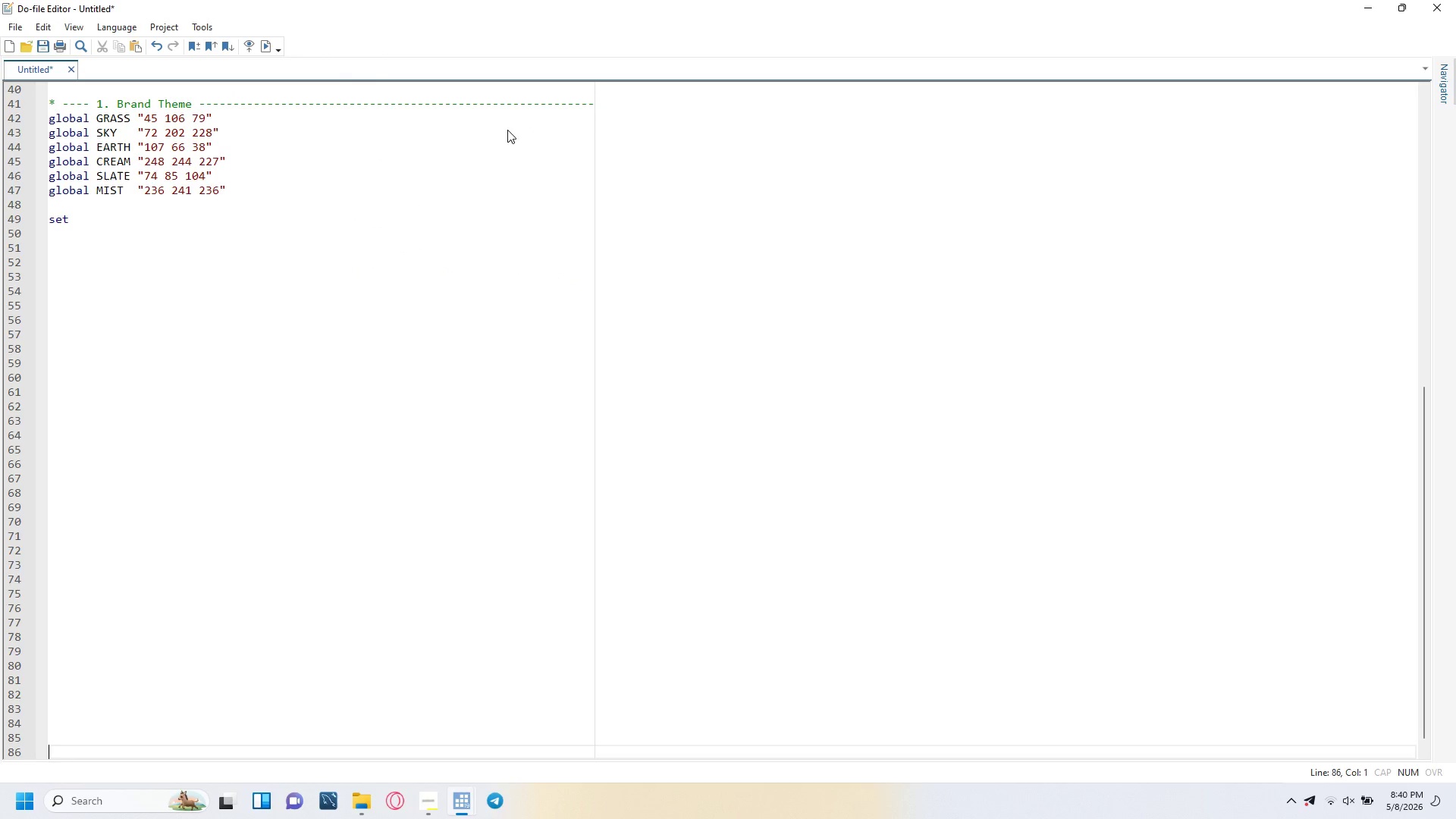 
key(Enter)
 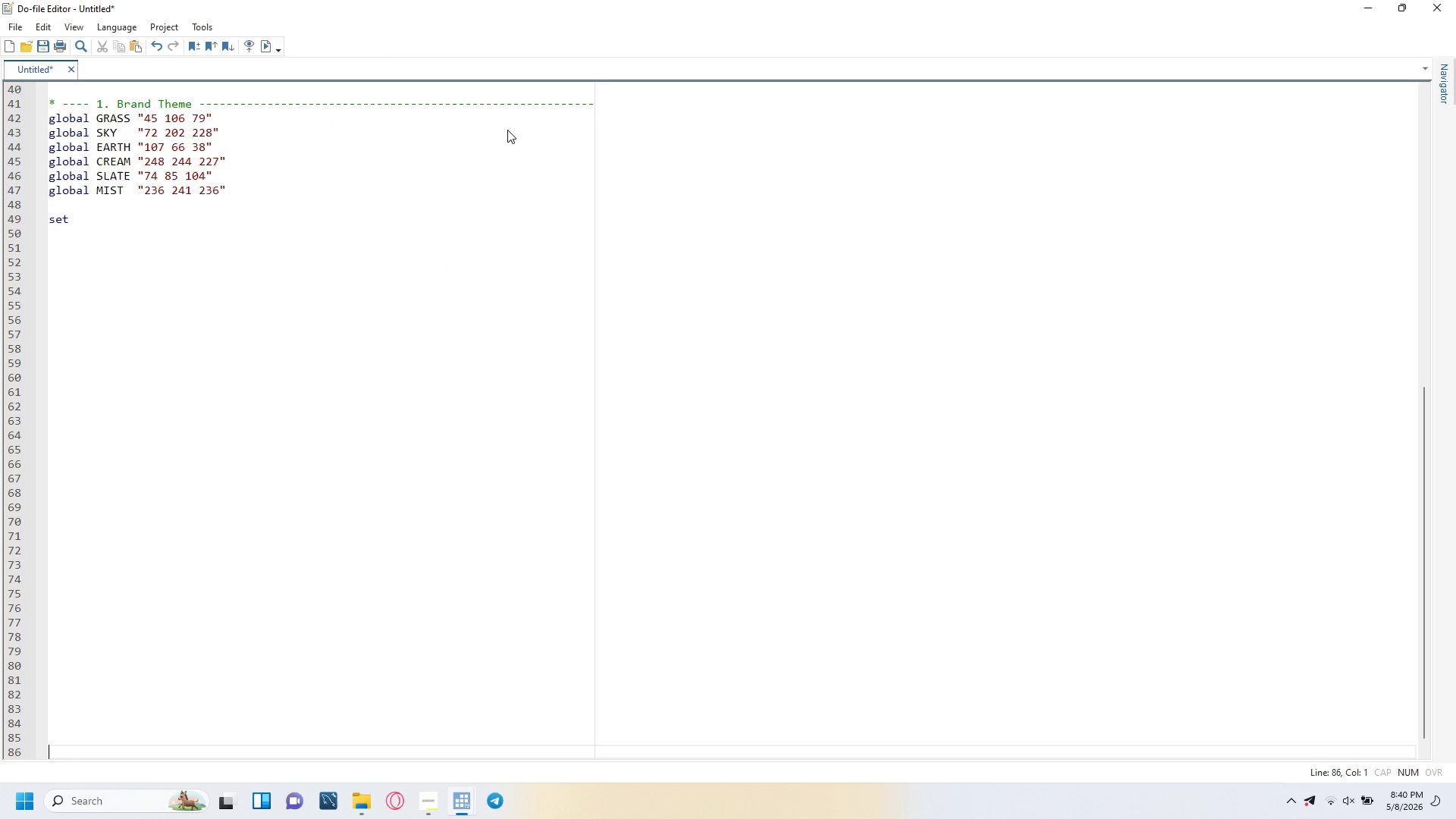 
key(Enter)
 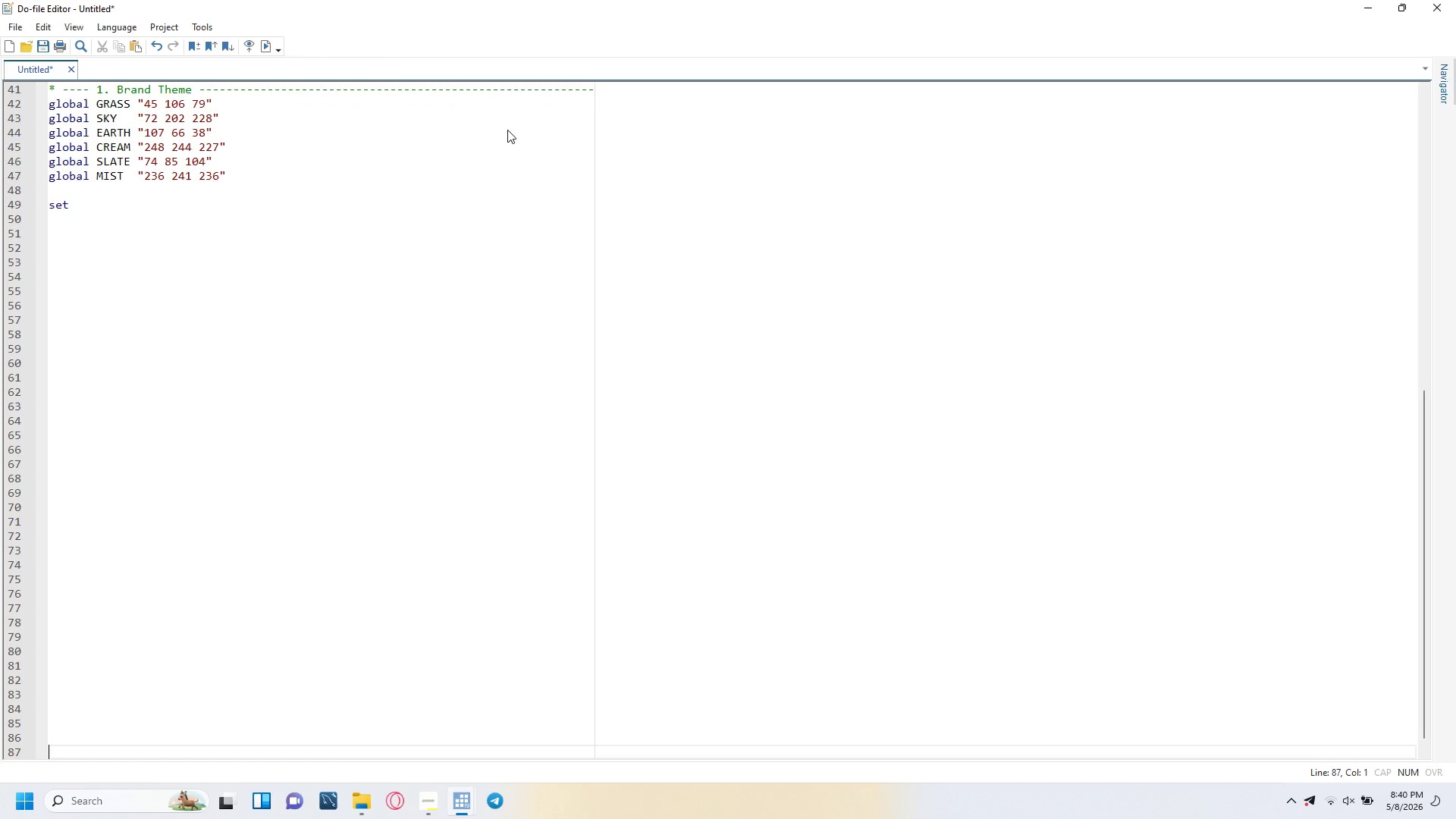 
key(Enter)
 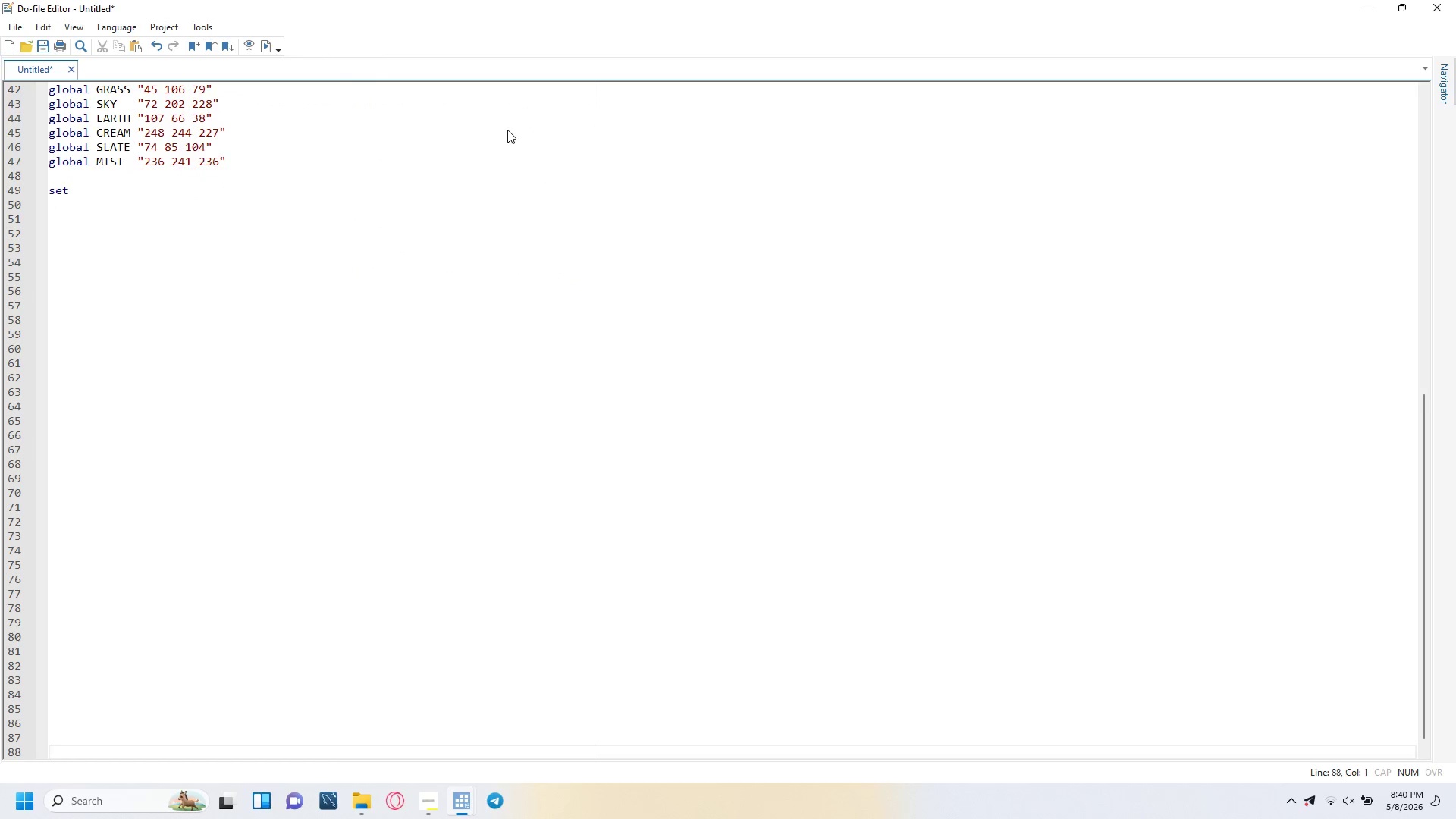 
key(Enter)
 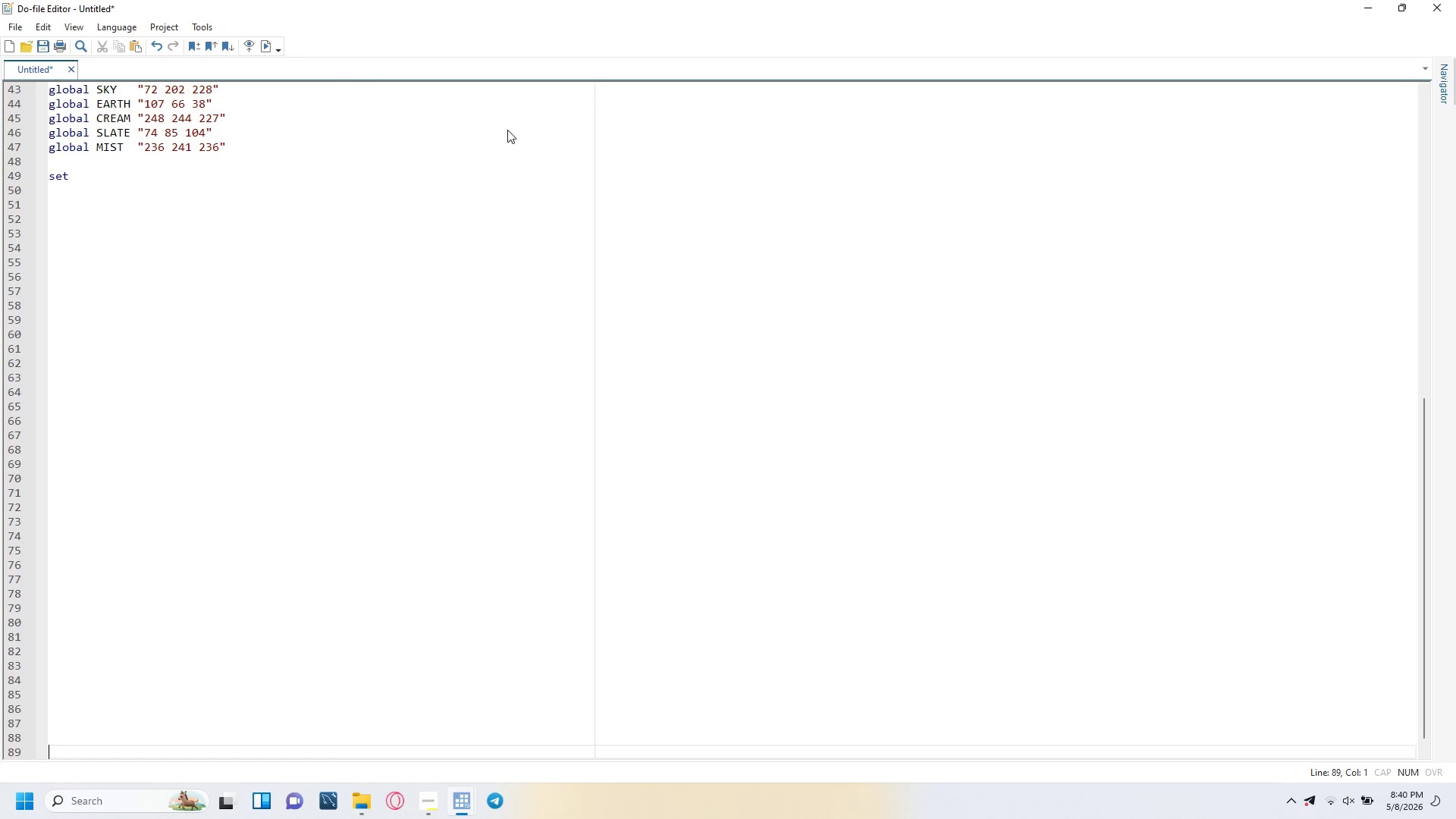 
key(Enter)
 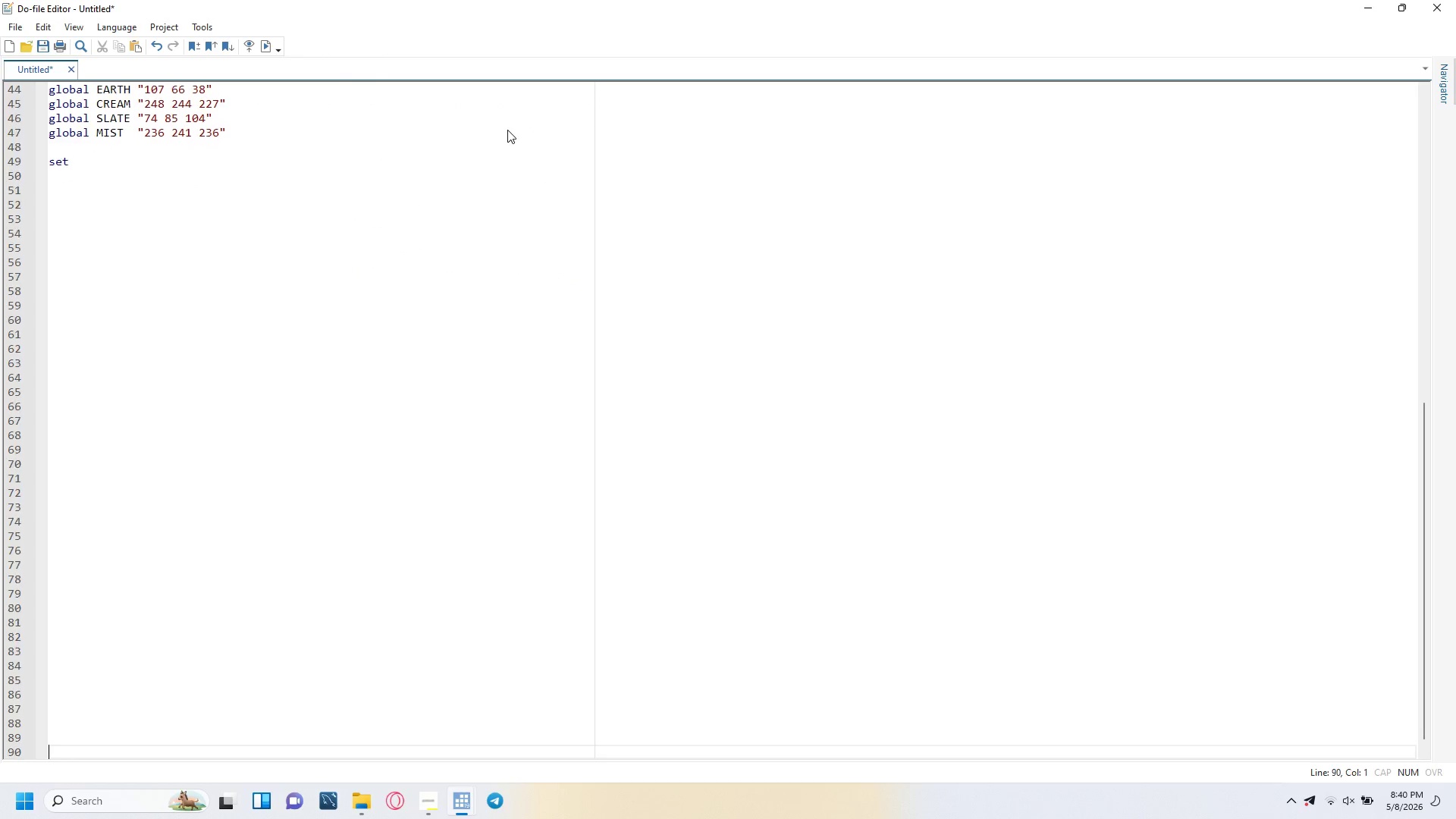 
key(Enter)
 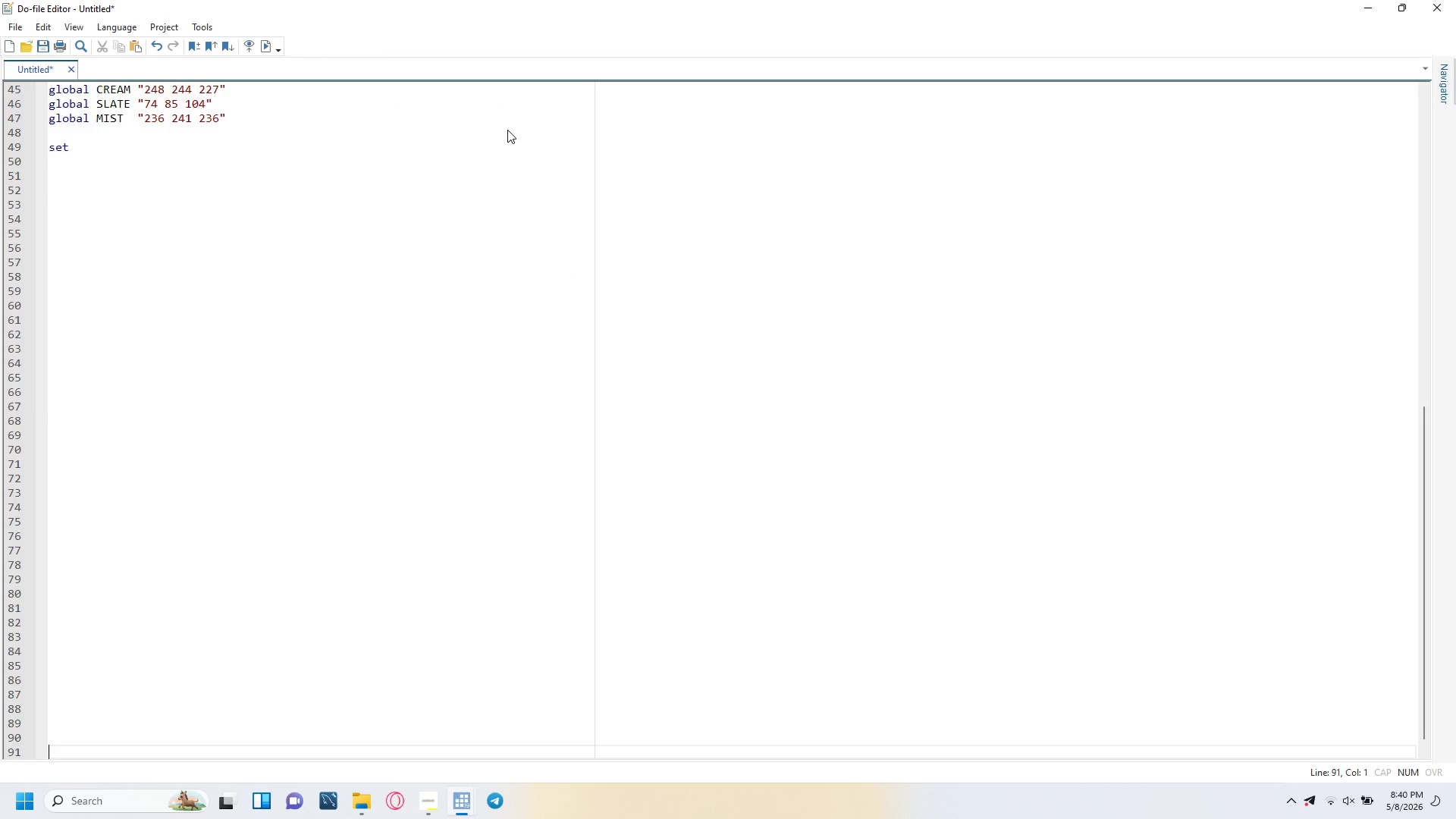 
key(Enter)
 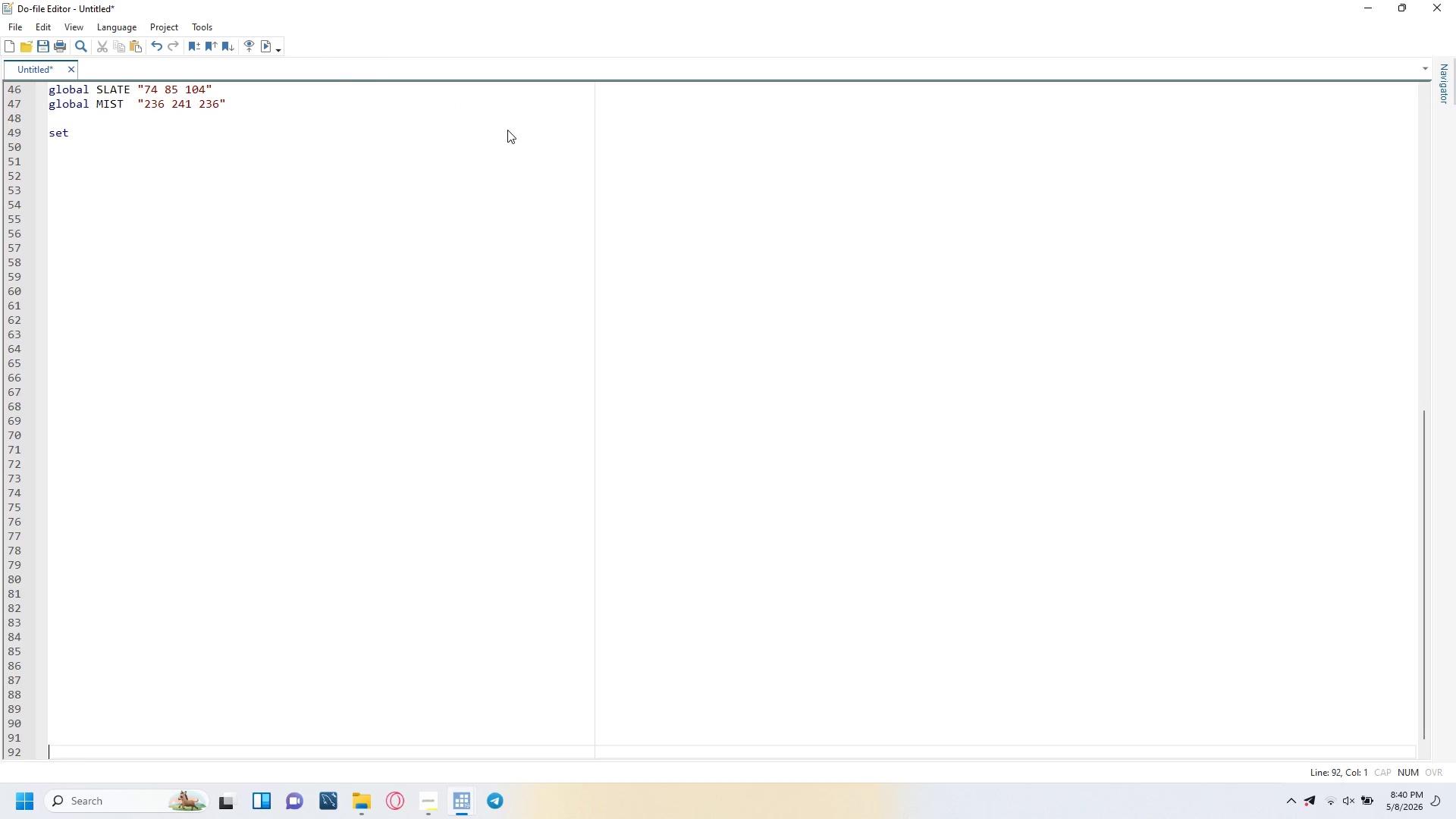 
key(ArrowUp)
 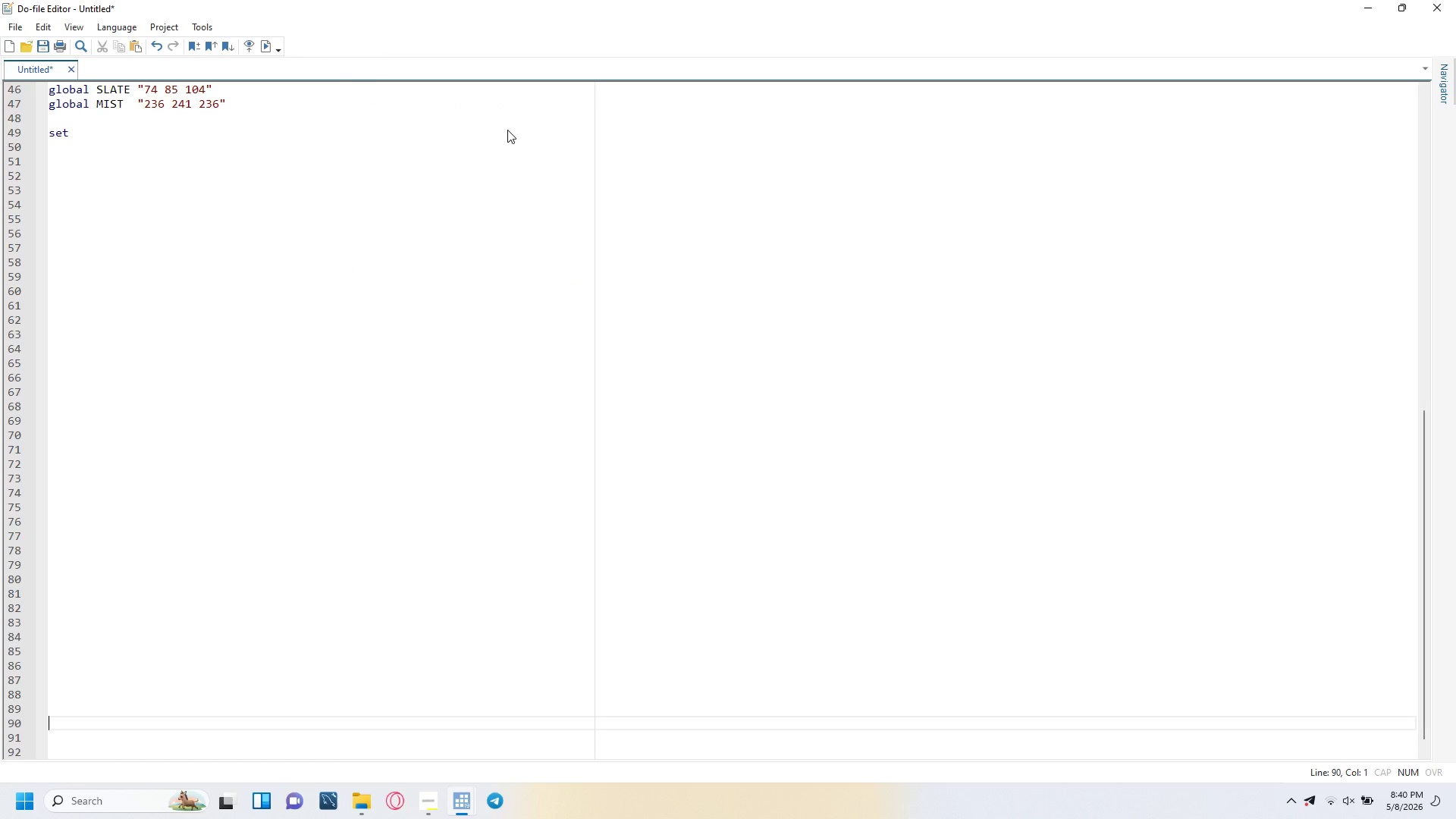 
key(ArrowUp)
 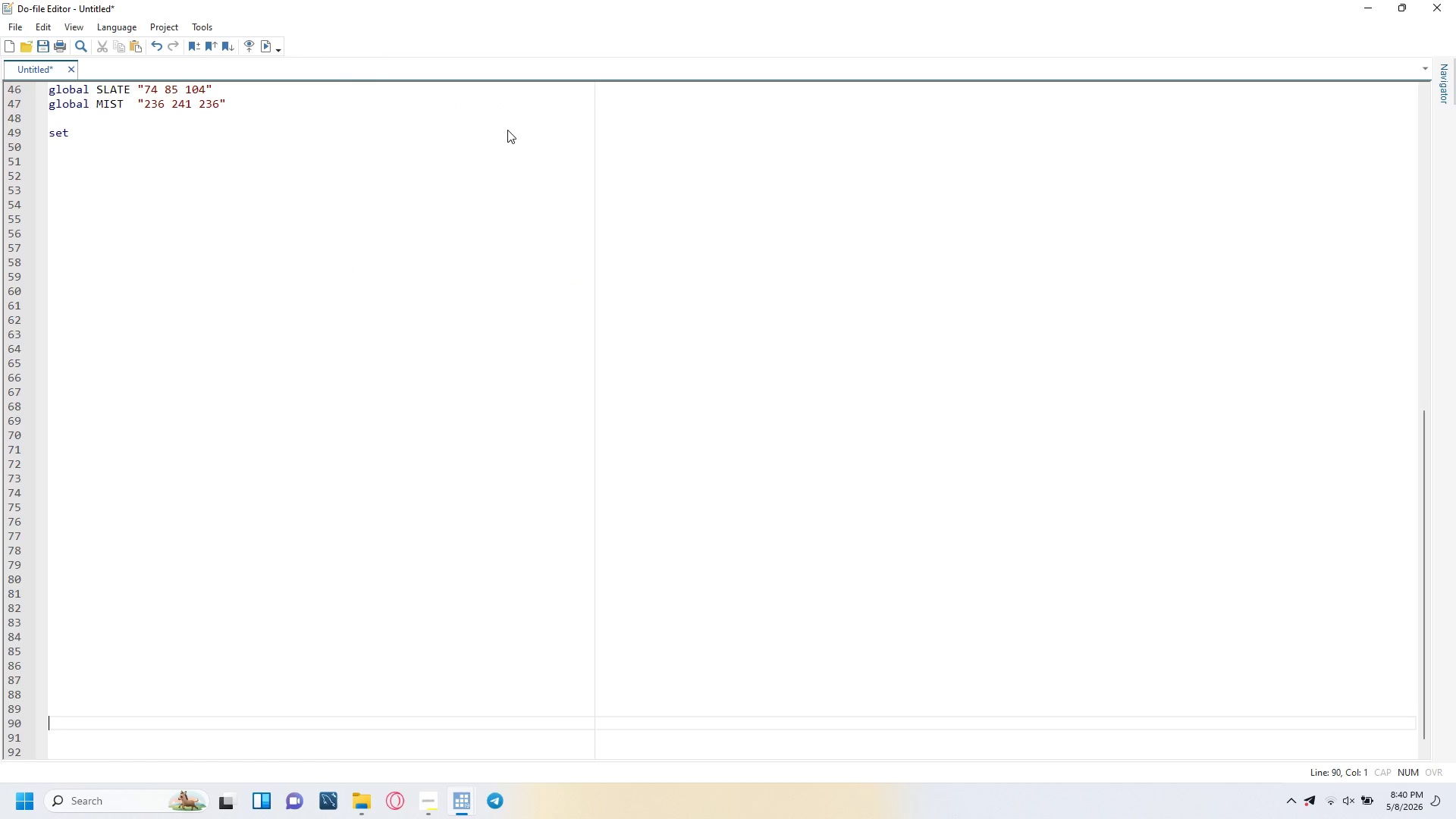 
key(ArrowUp)
 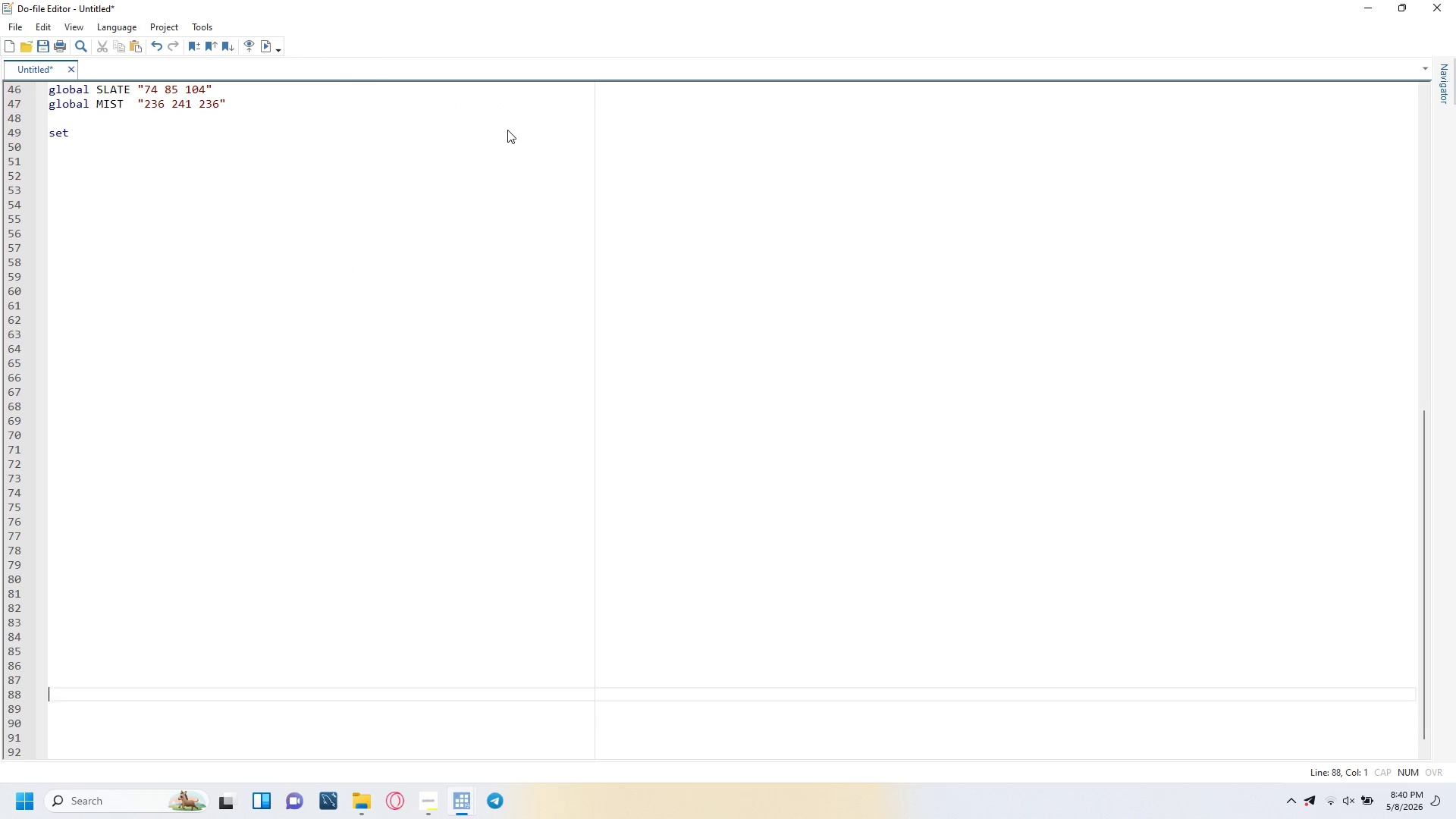 
key(ArrowUp)
 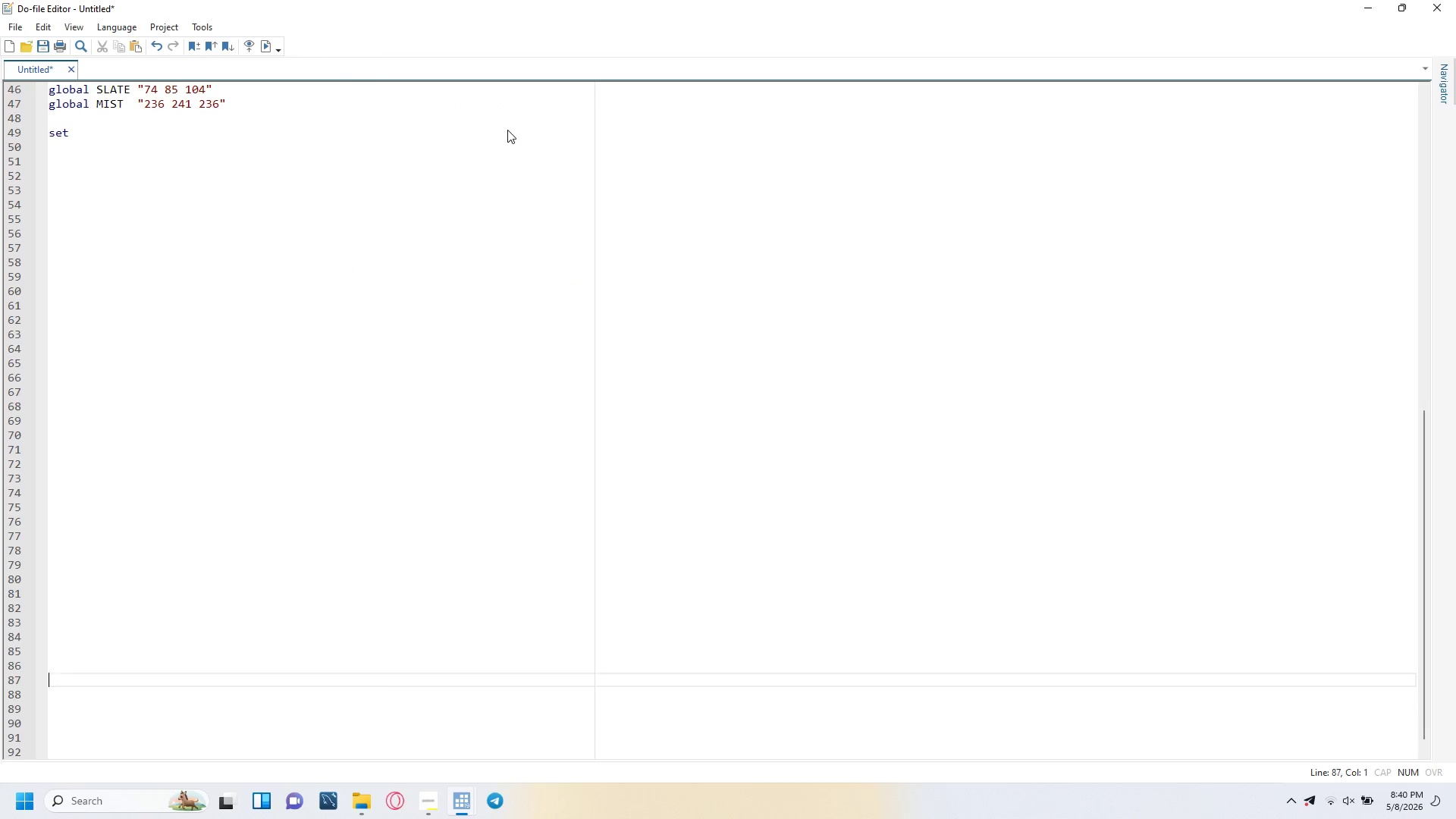 
key(ArrowUp)
 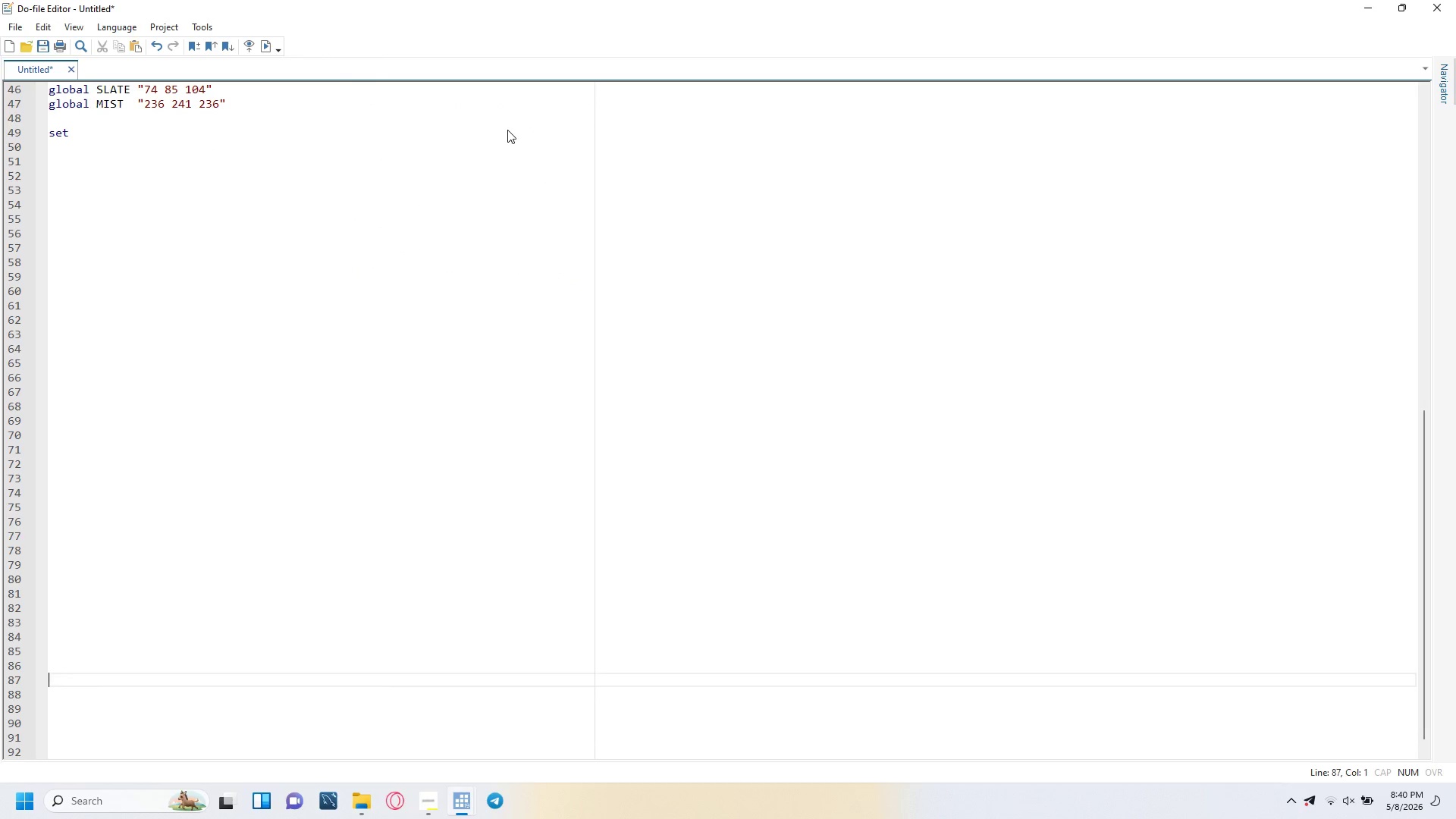 
key(ArrowUp)
 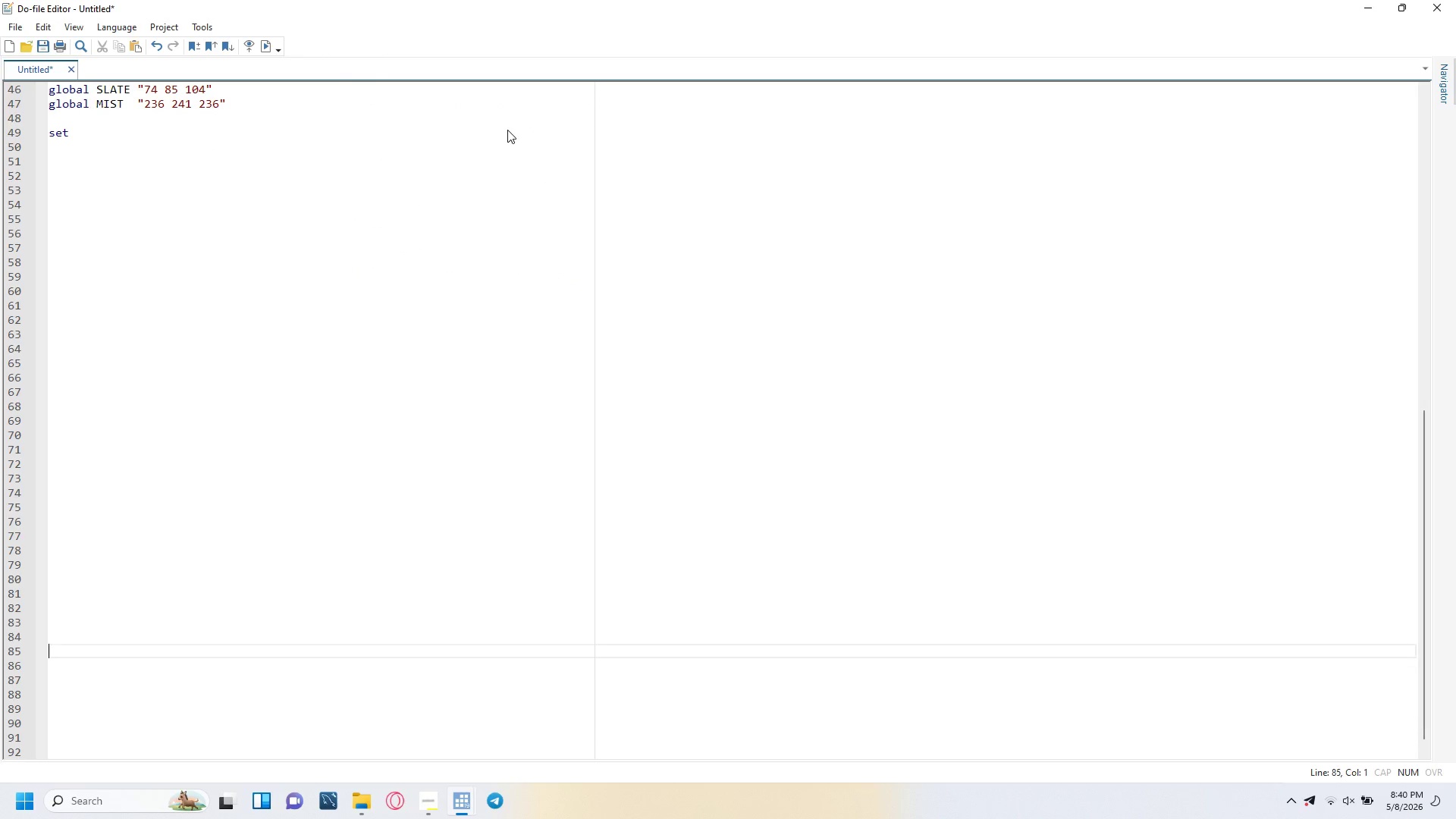 
key(ArrowUp)
 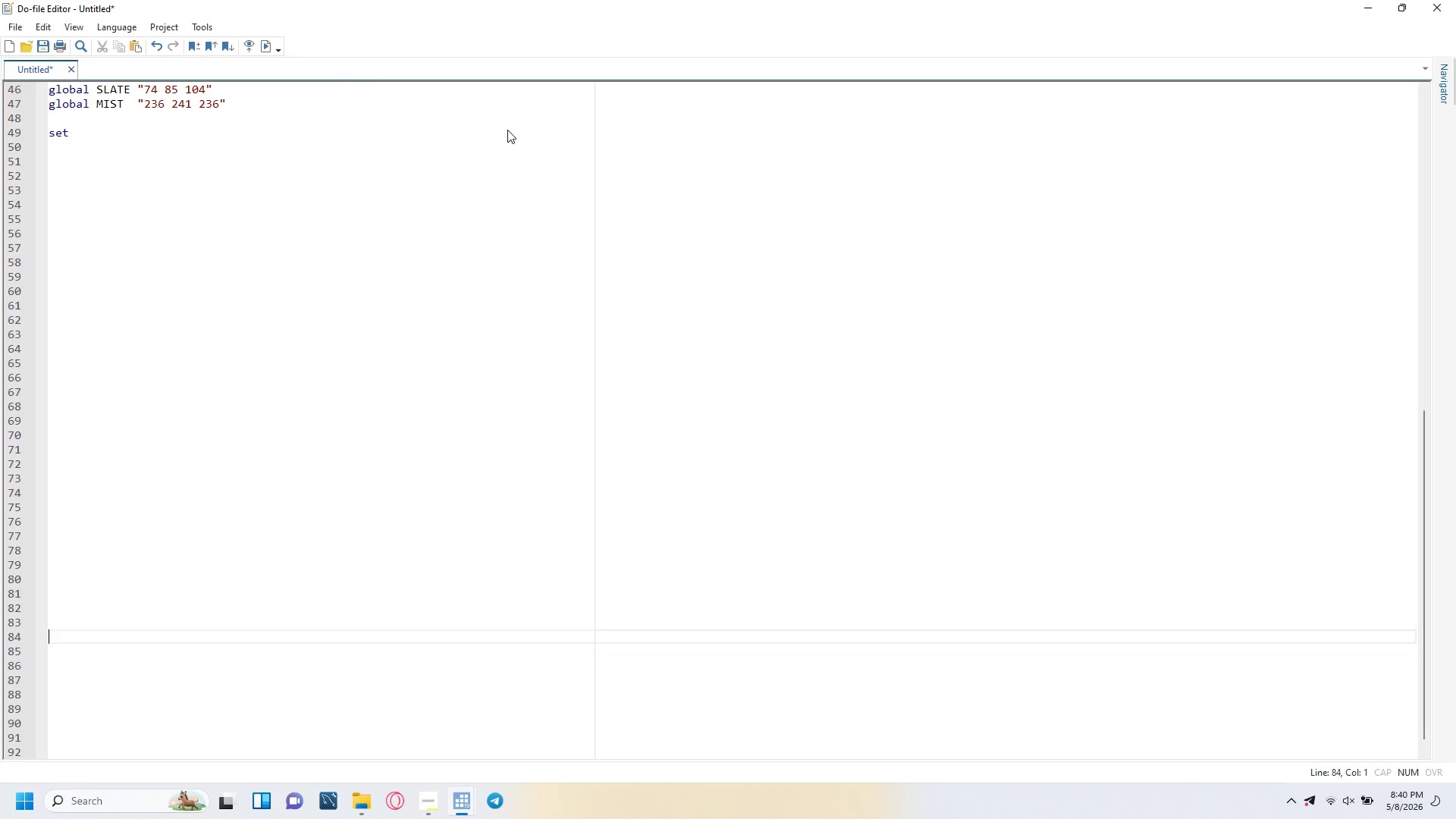 
key(ArrowUp)
 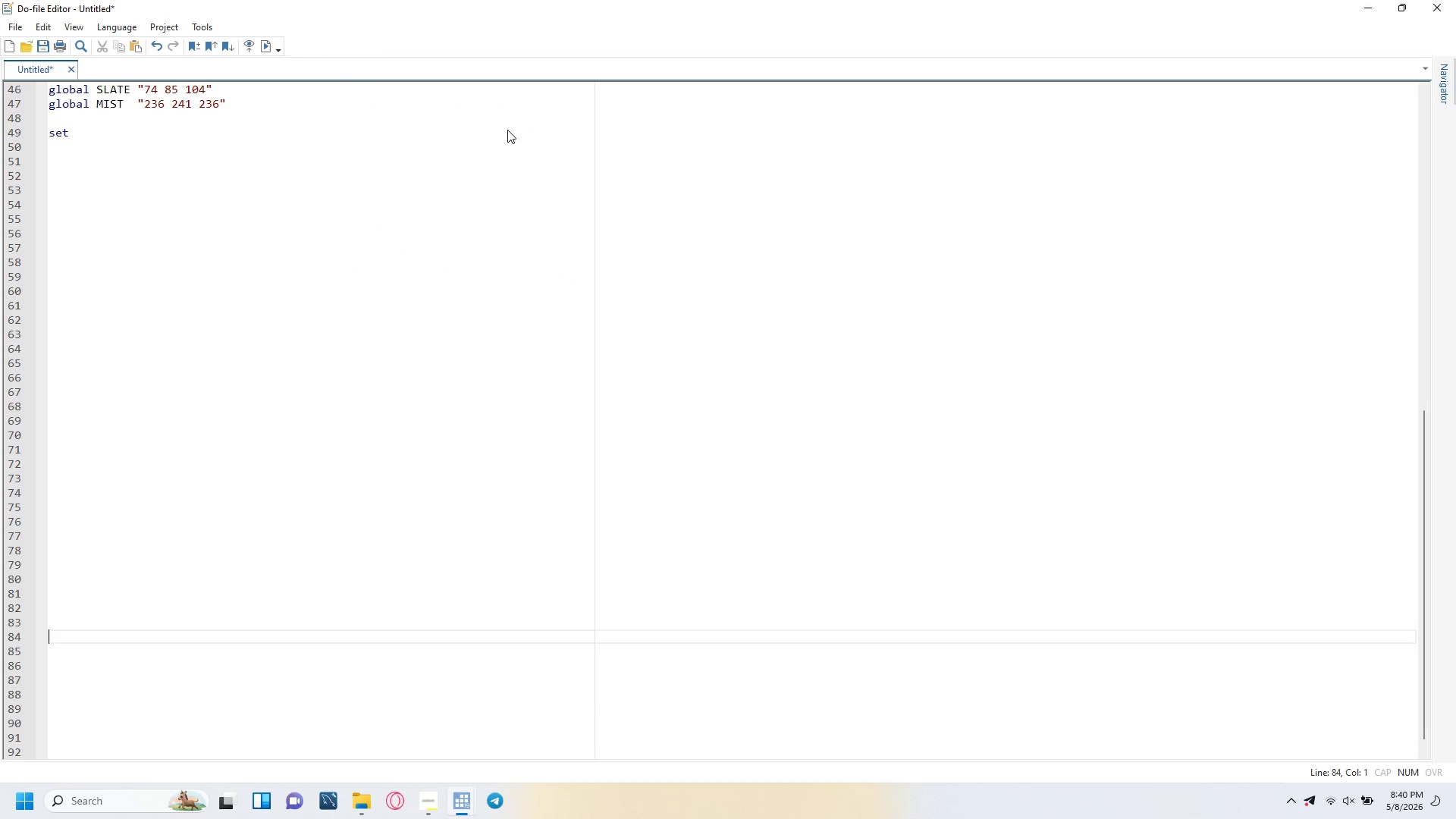 
key(ArrowUp)
 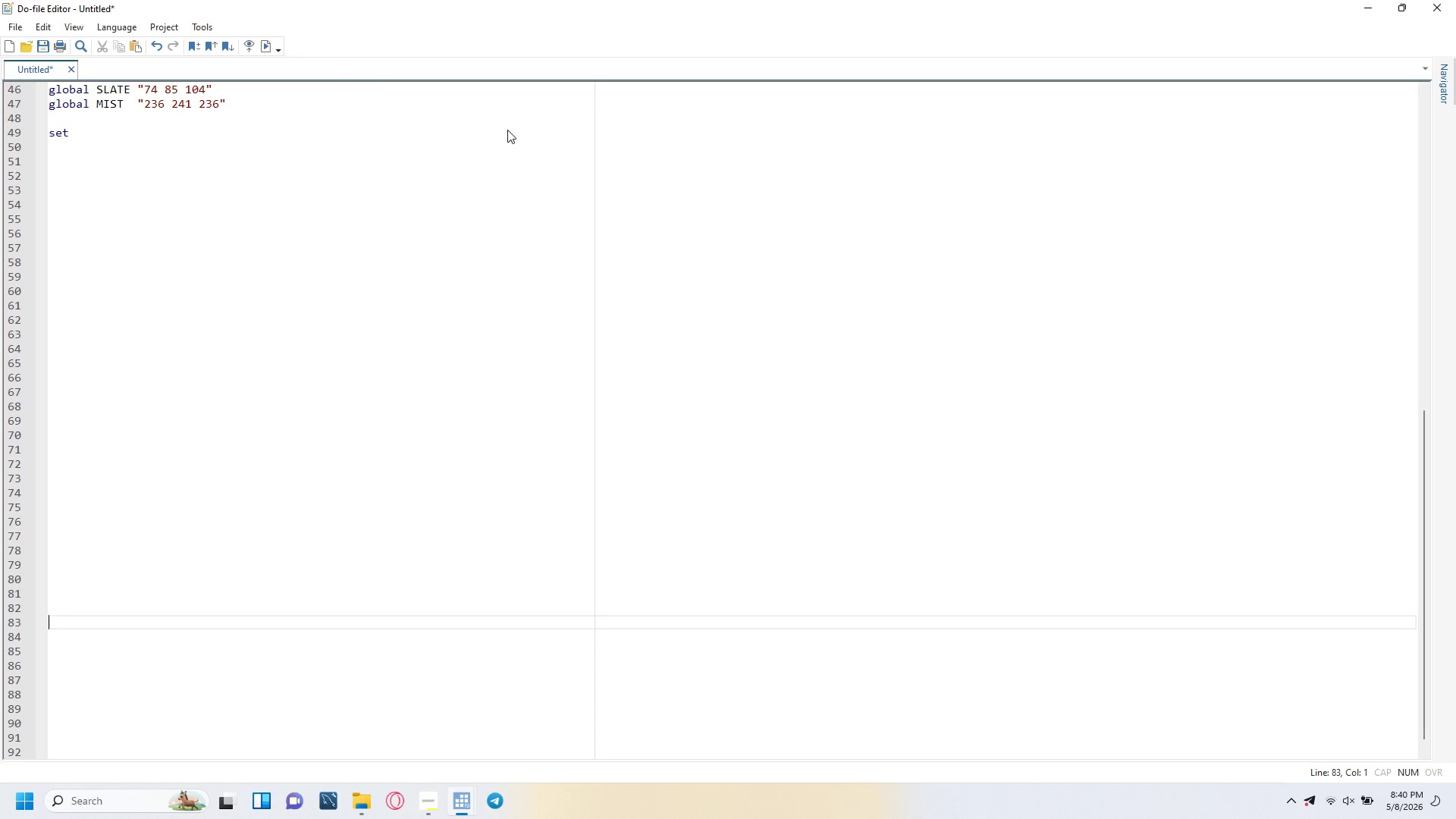 
key(ArrowUp)
 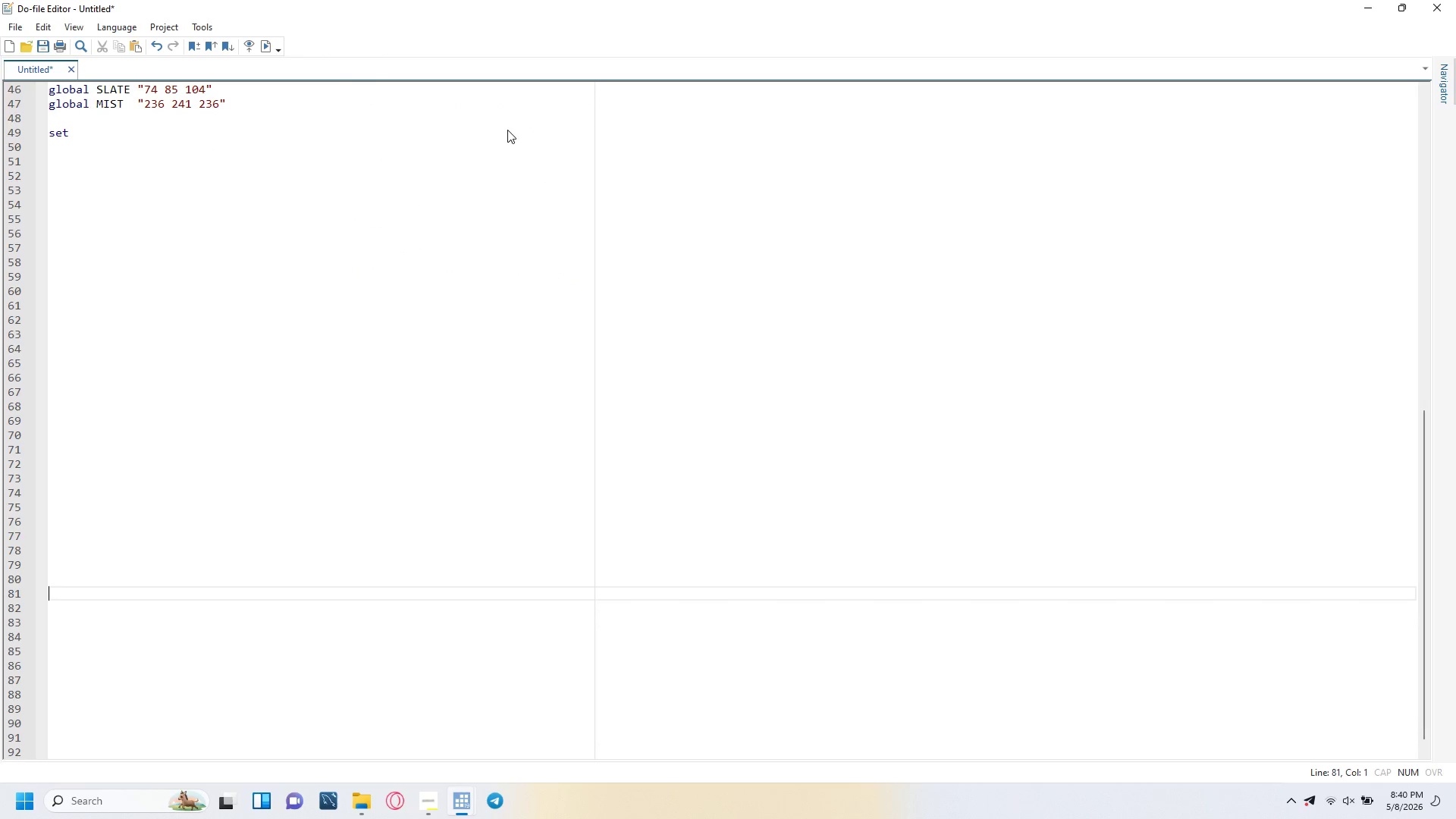 
key(ArrowUp)
 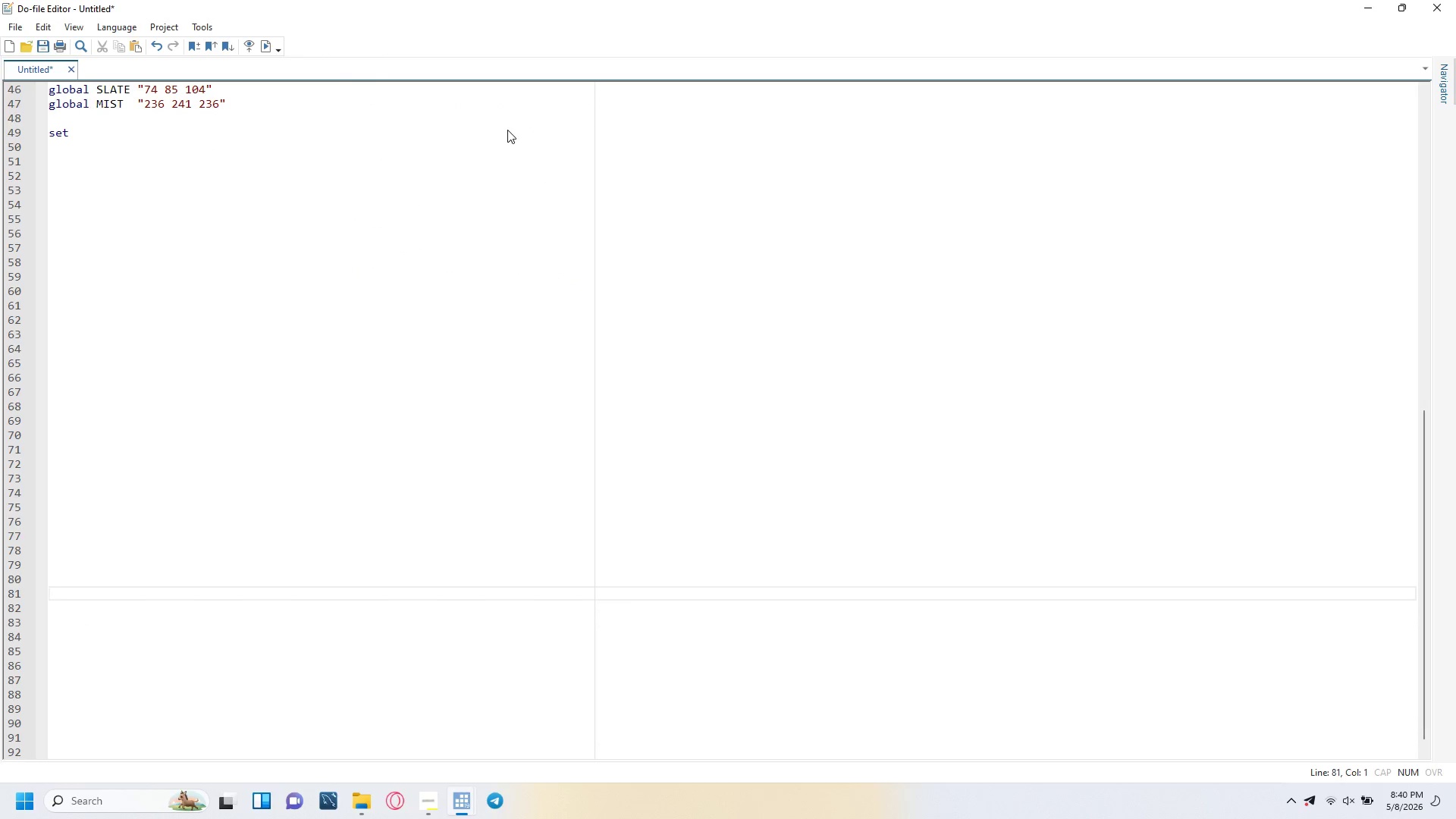 
key(ArrowUp)
 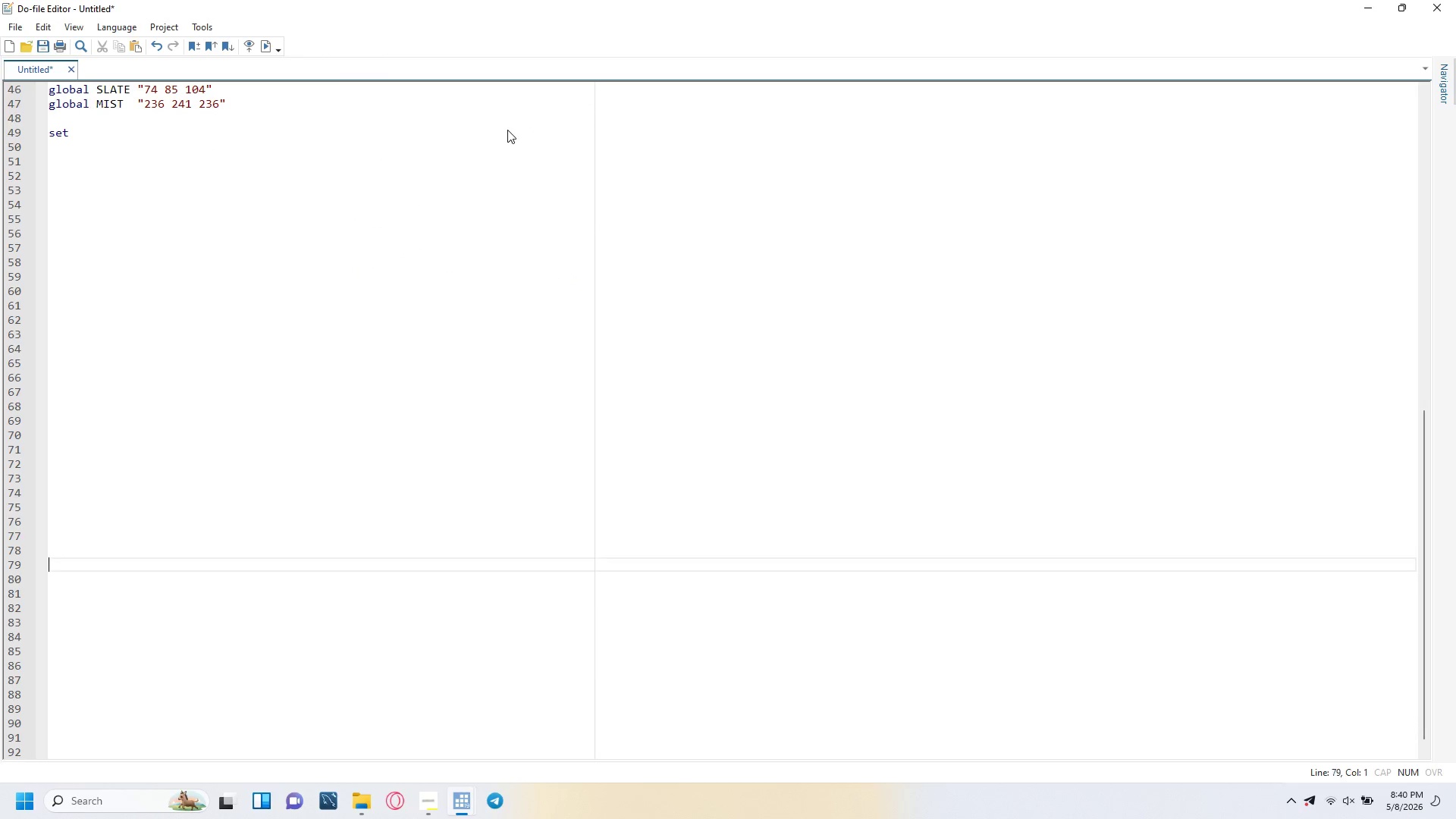 
key(ArrowUp)
 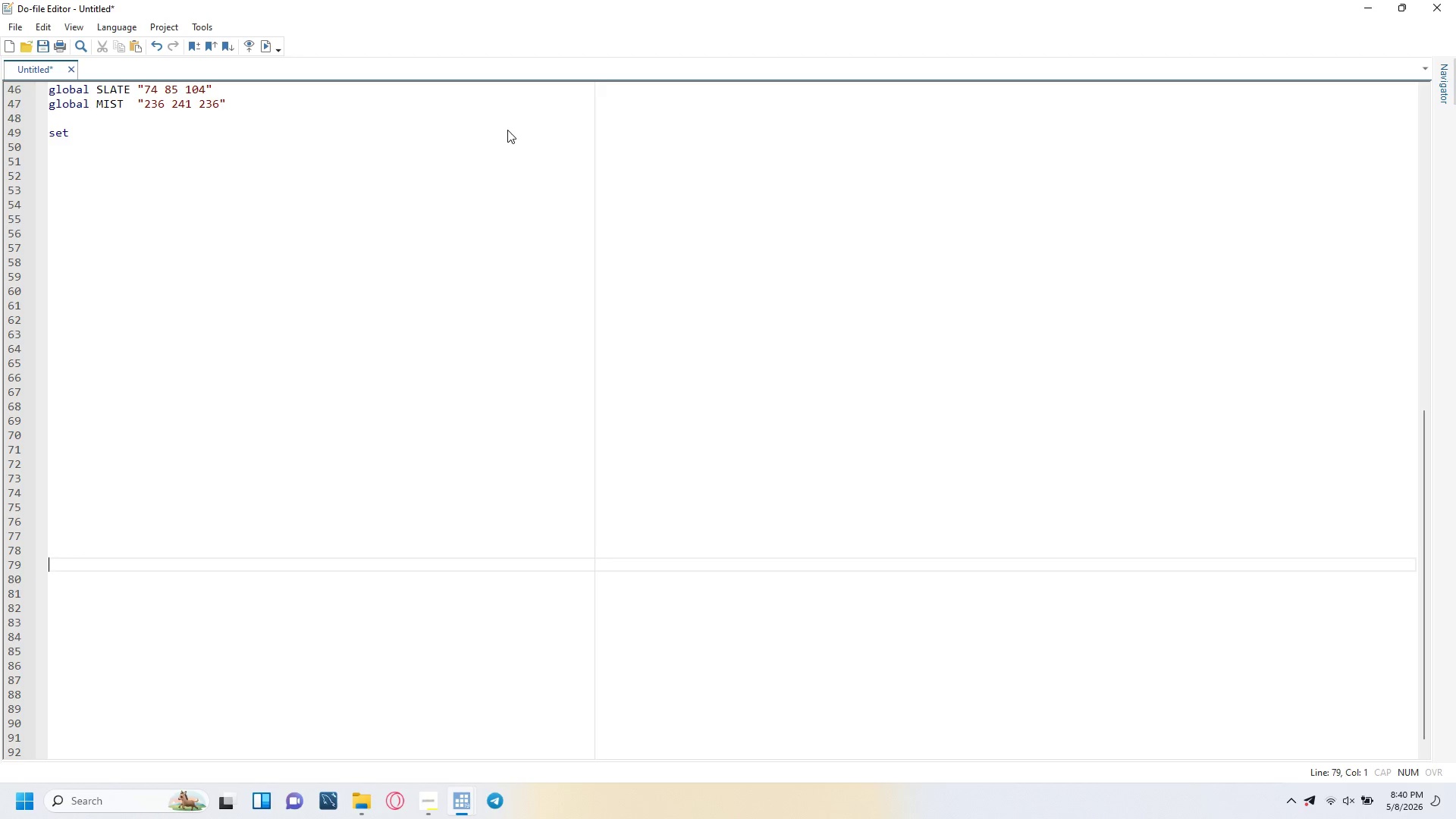 
key(ArrowUp)
 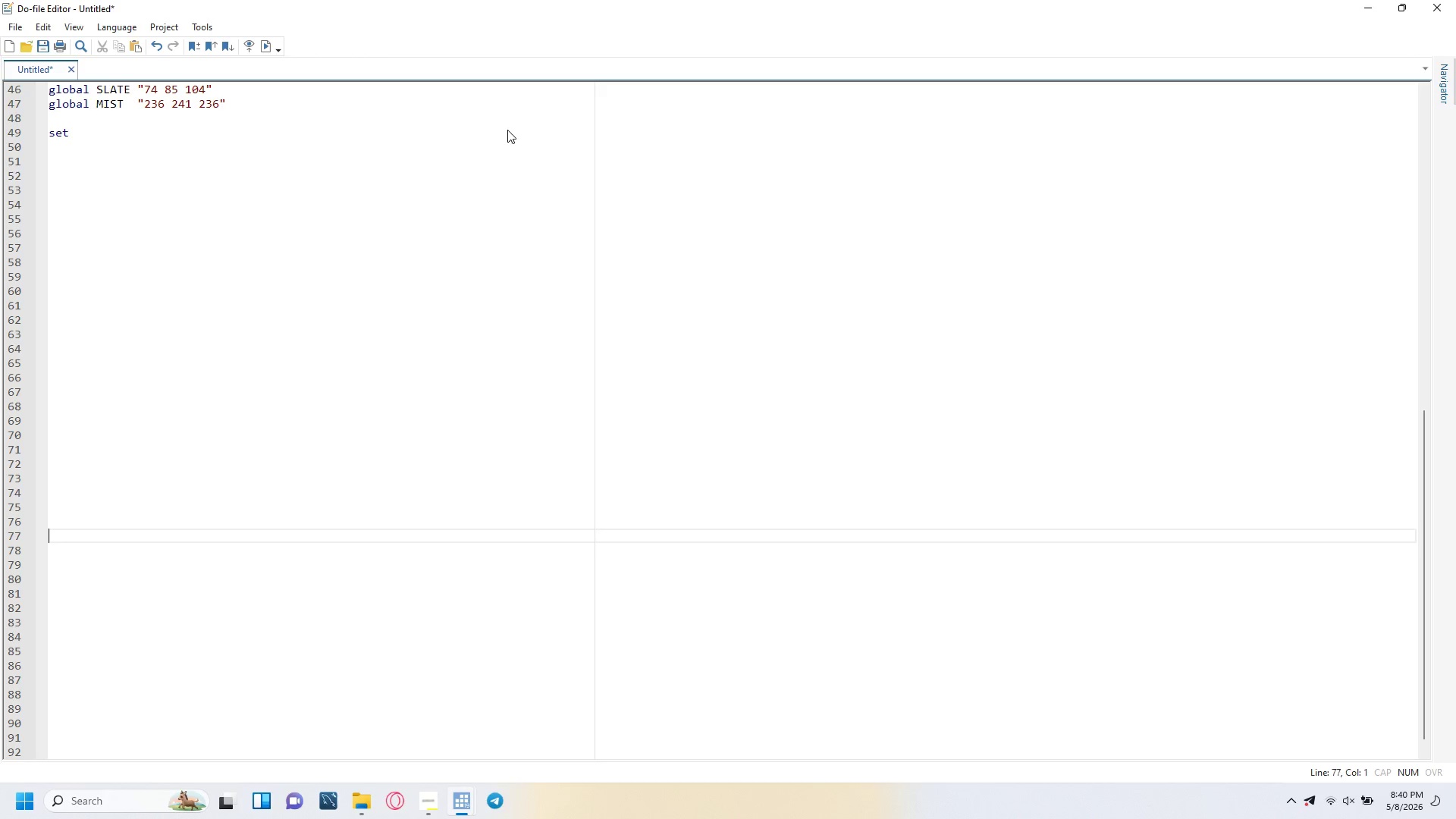 
key(ArrowUp)
 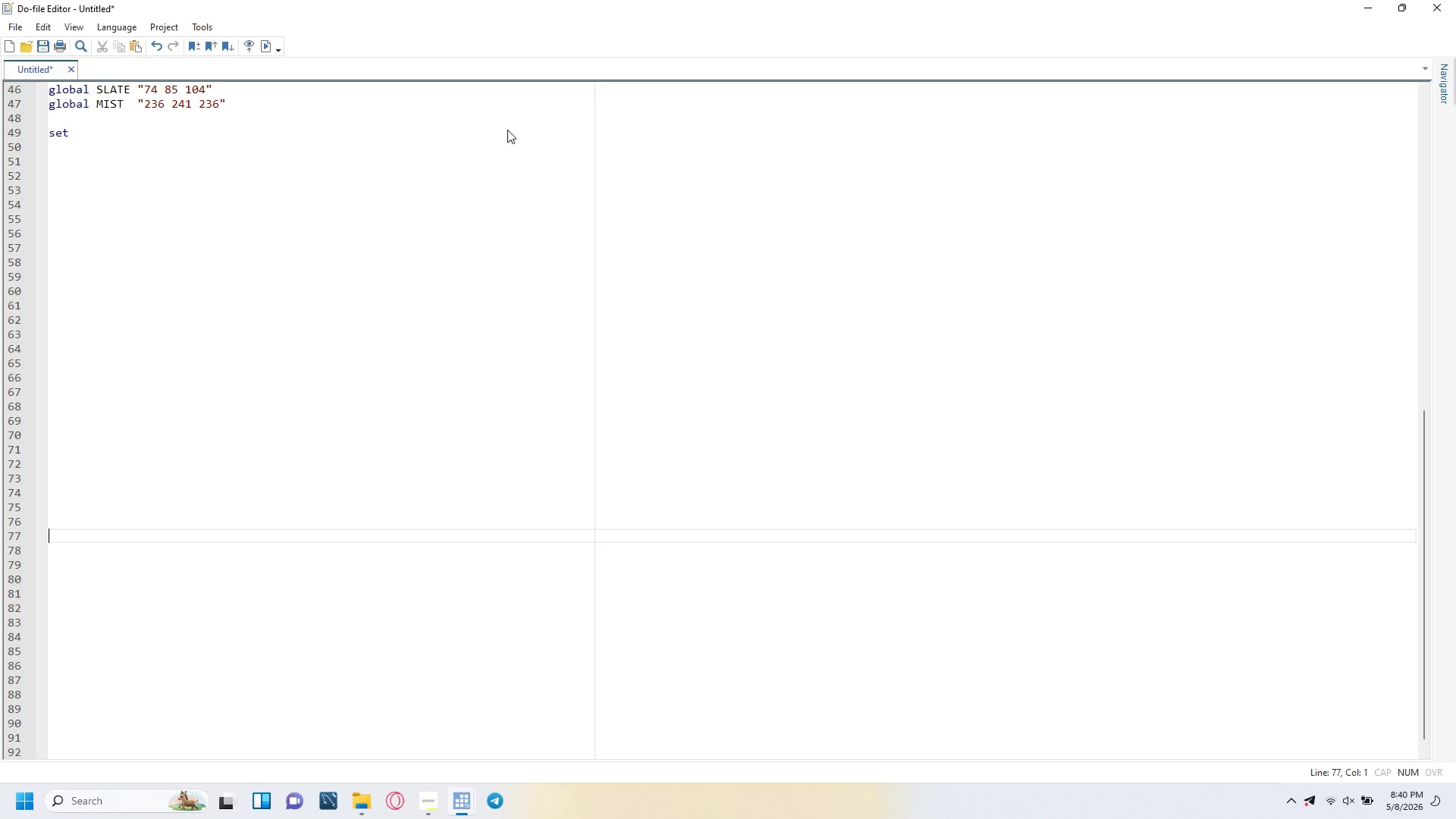 
key(ArrowUp)
 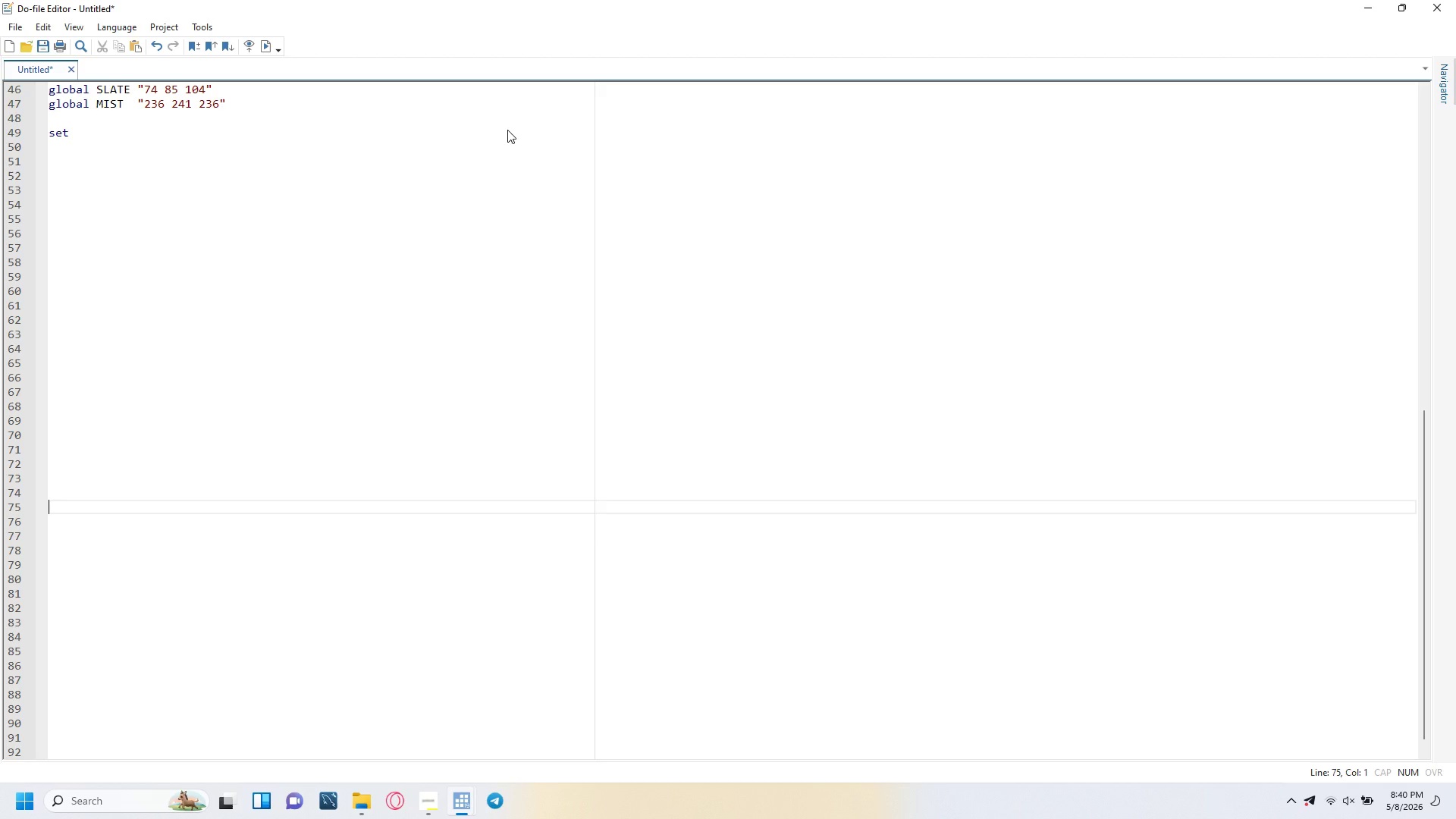 
key(ArrowUp)
 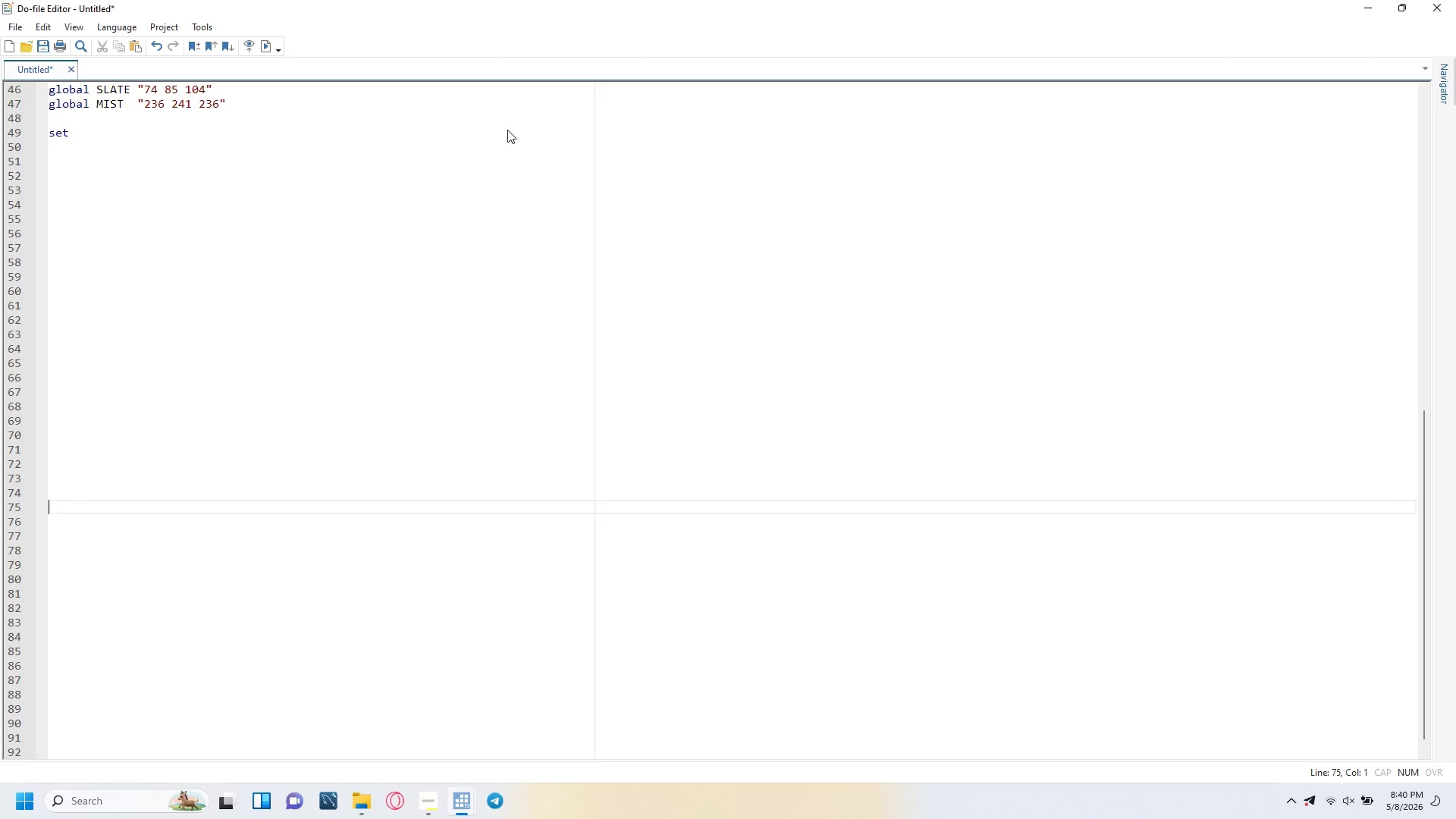 
key(ArrowUp)
 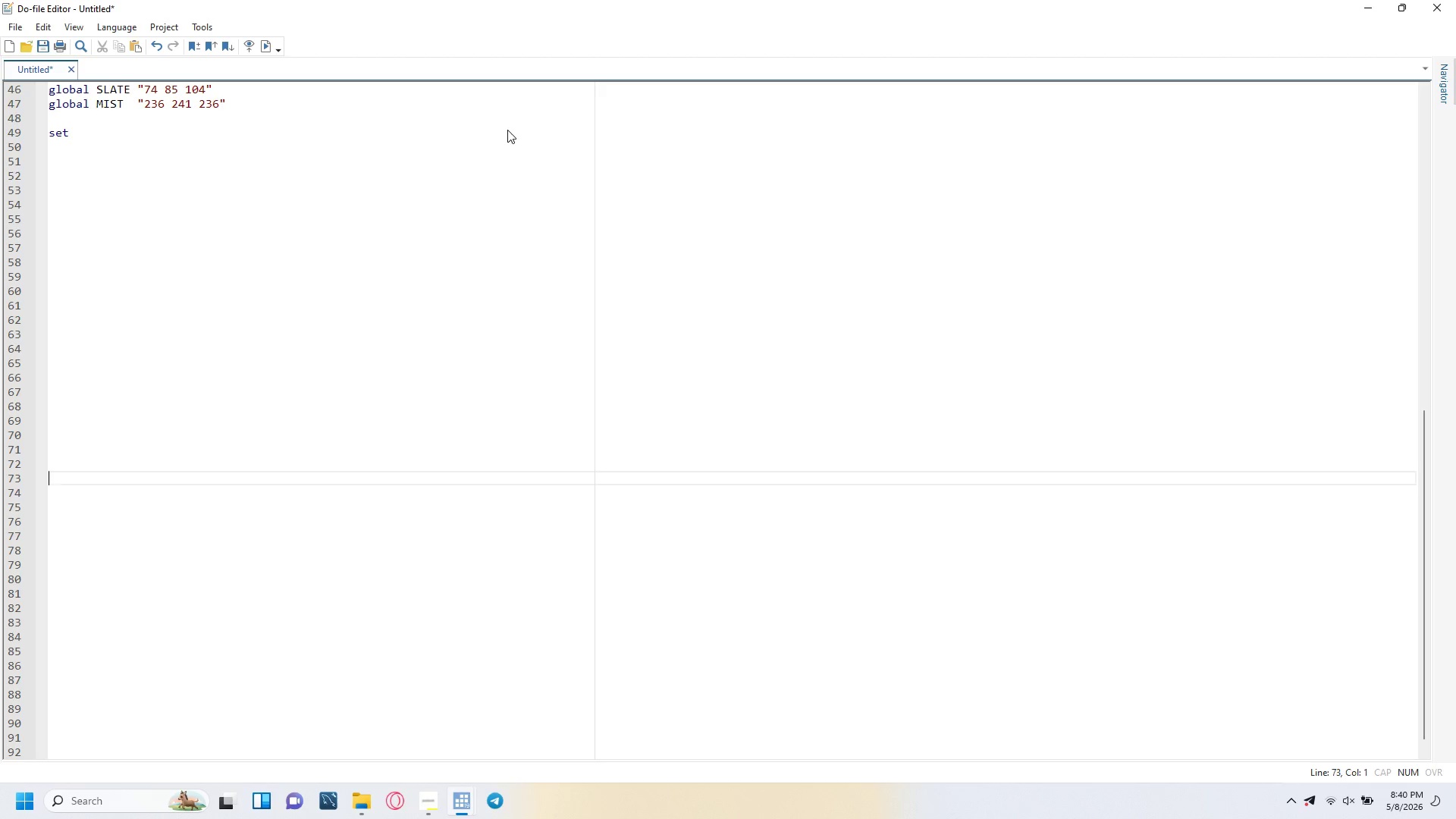 
key(ArrowUp)
 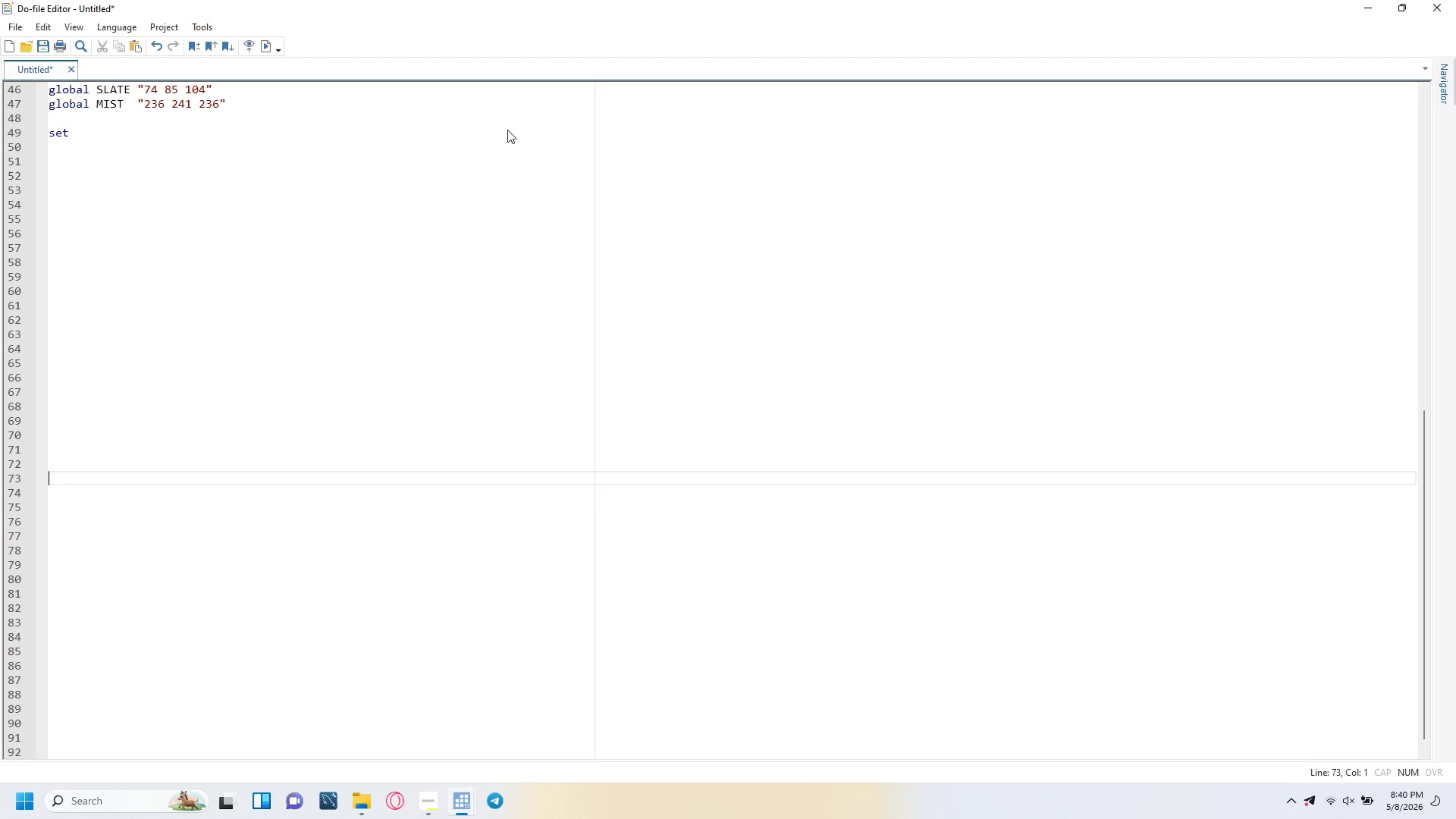 
key(ArrowUp)
 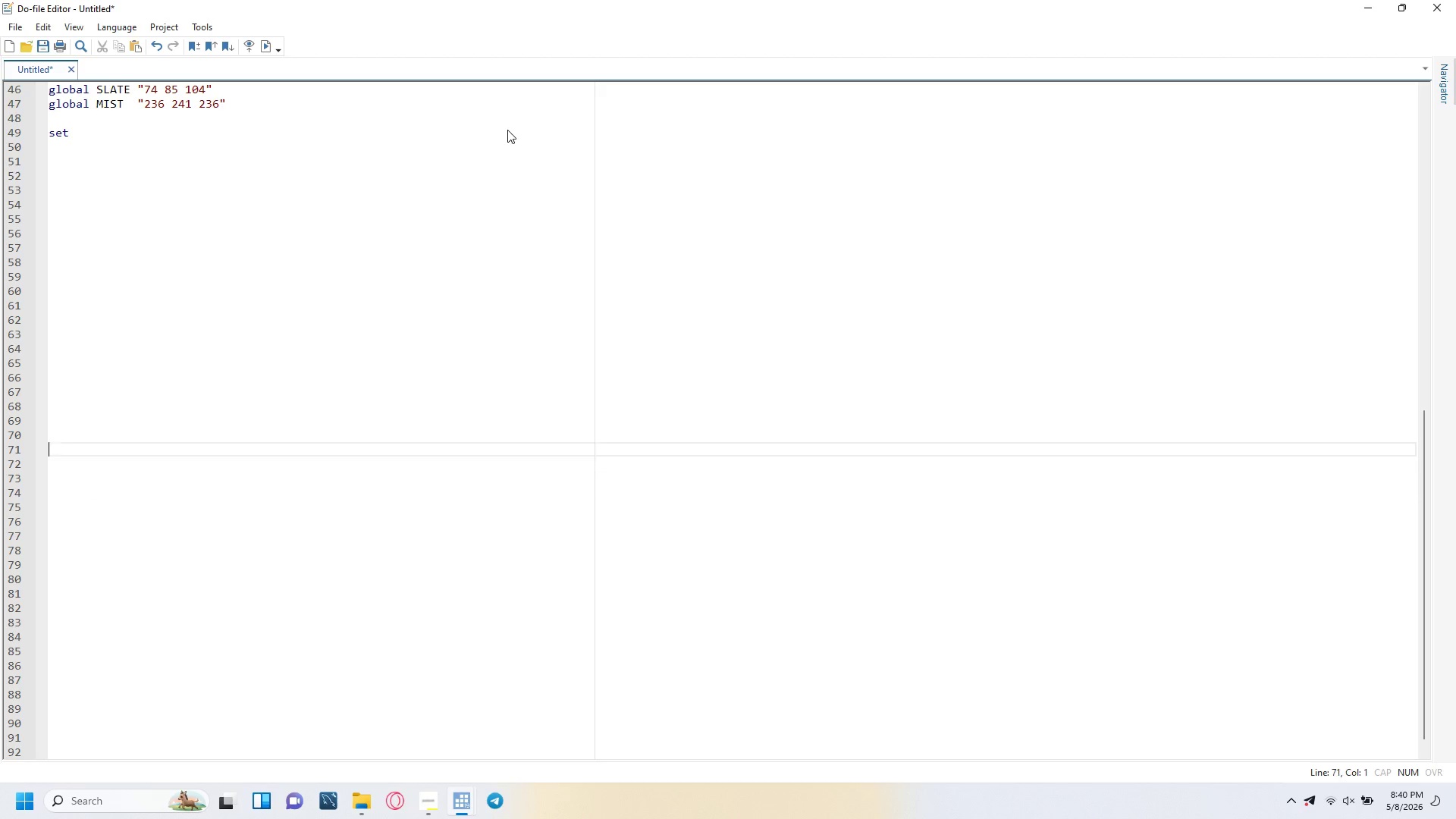 
key(ArrowUp)
 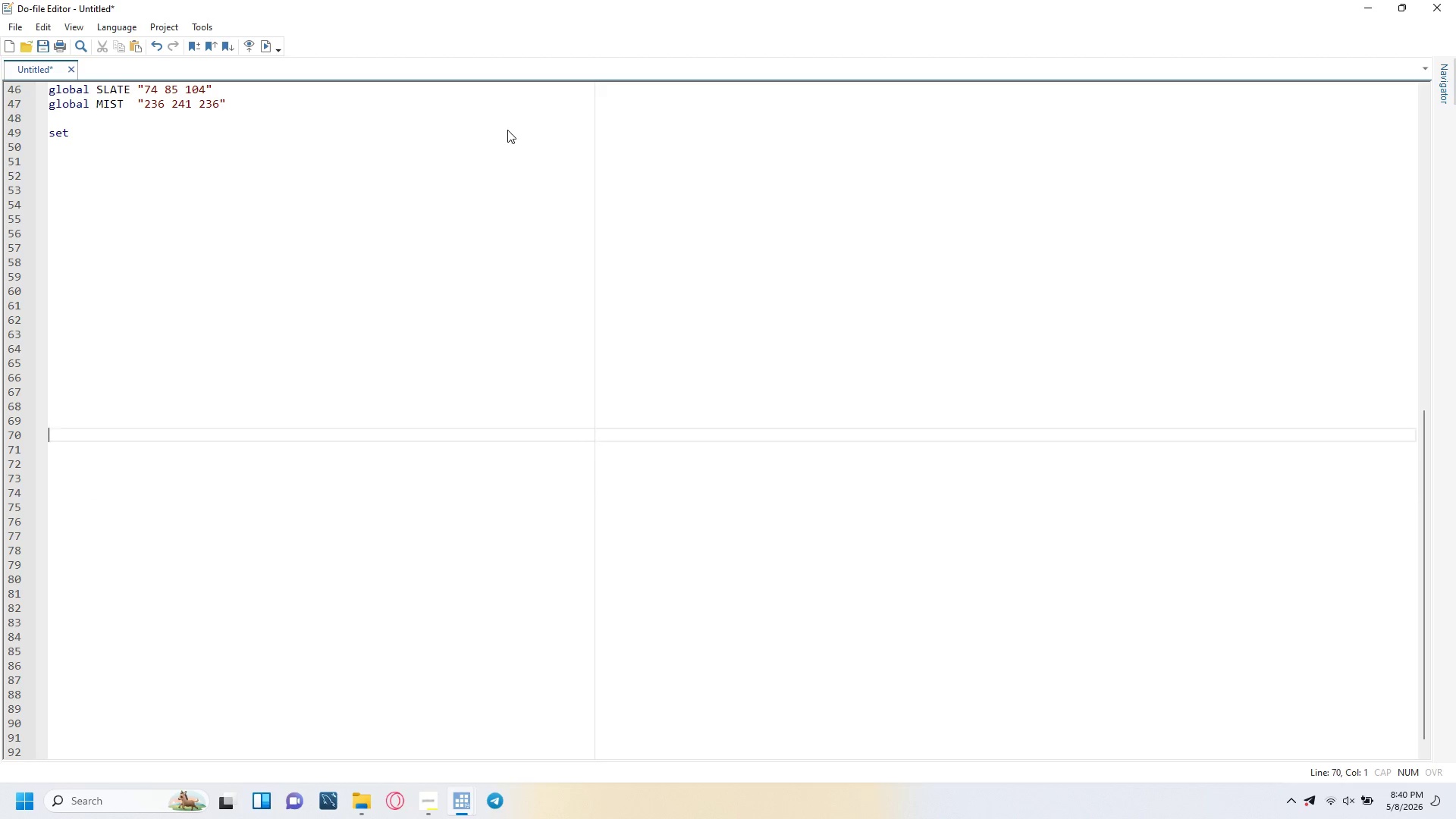 
key(ArrowUp)
 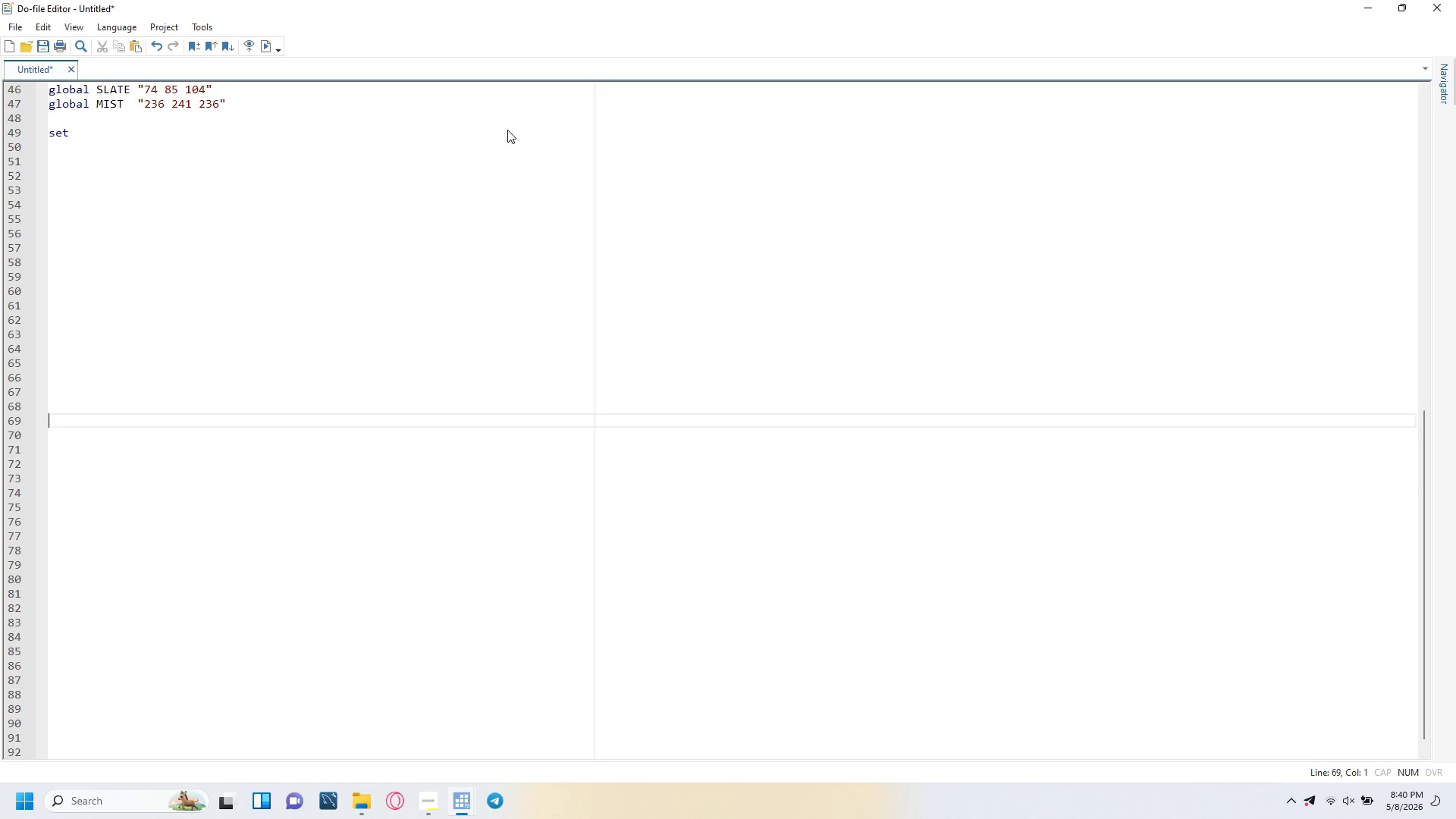 
key(ArrowUp)
 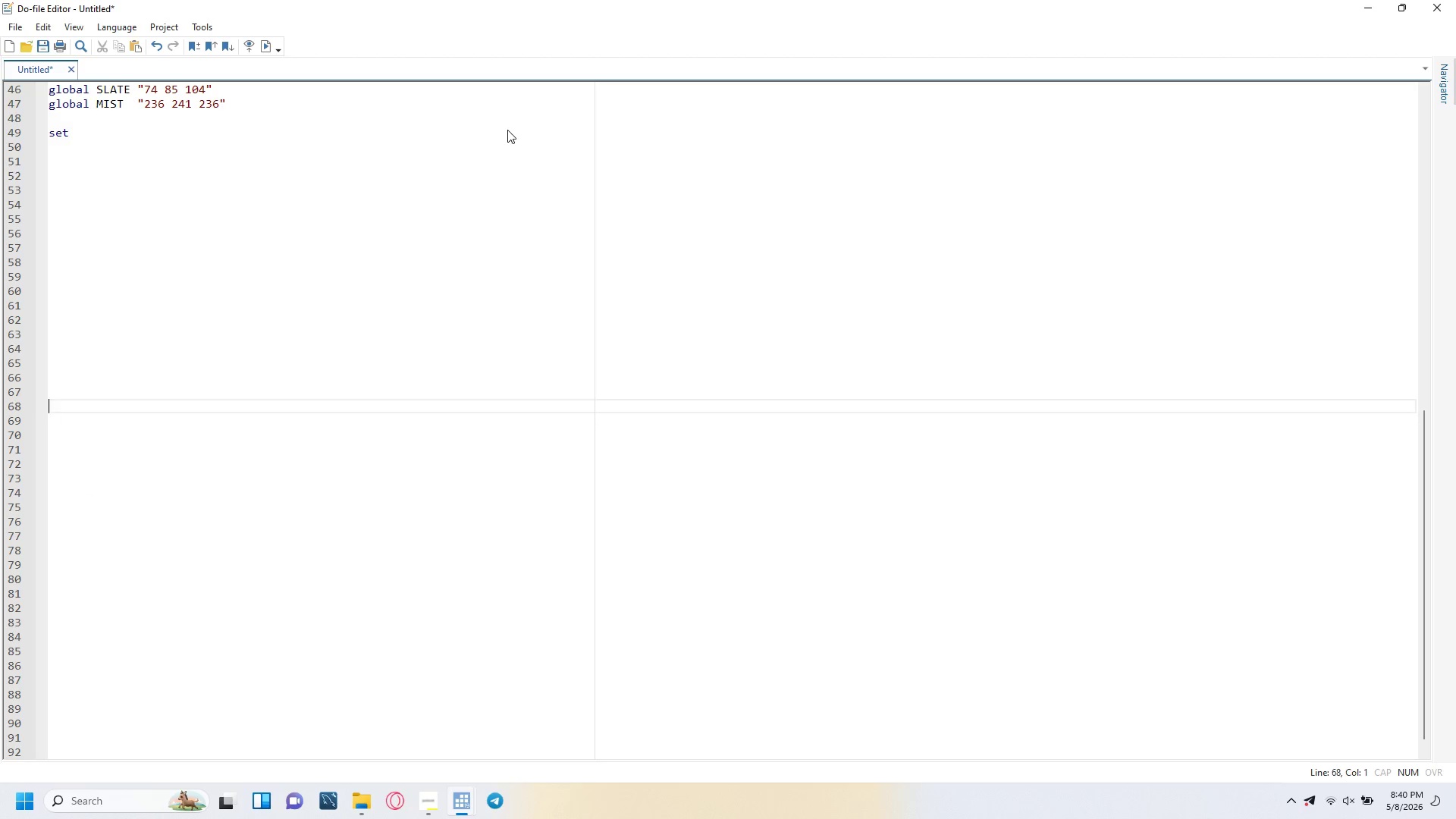 
key(ArrowUp)
 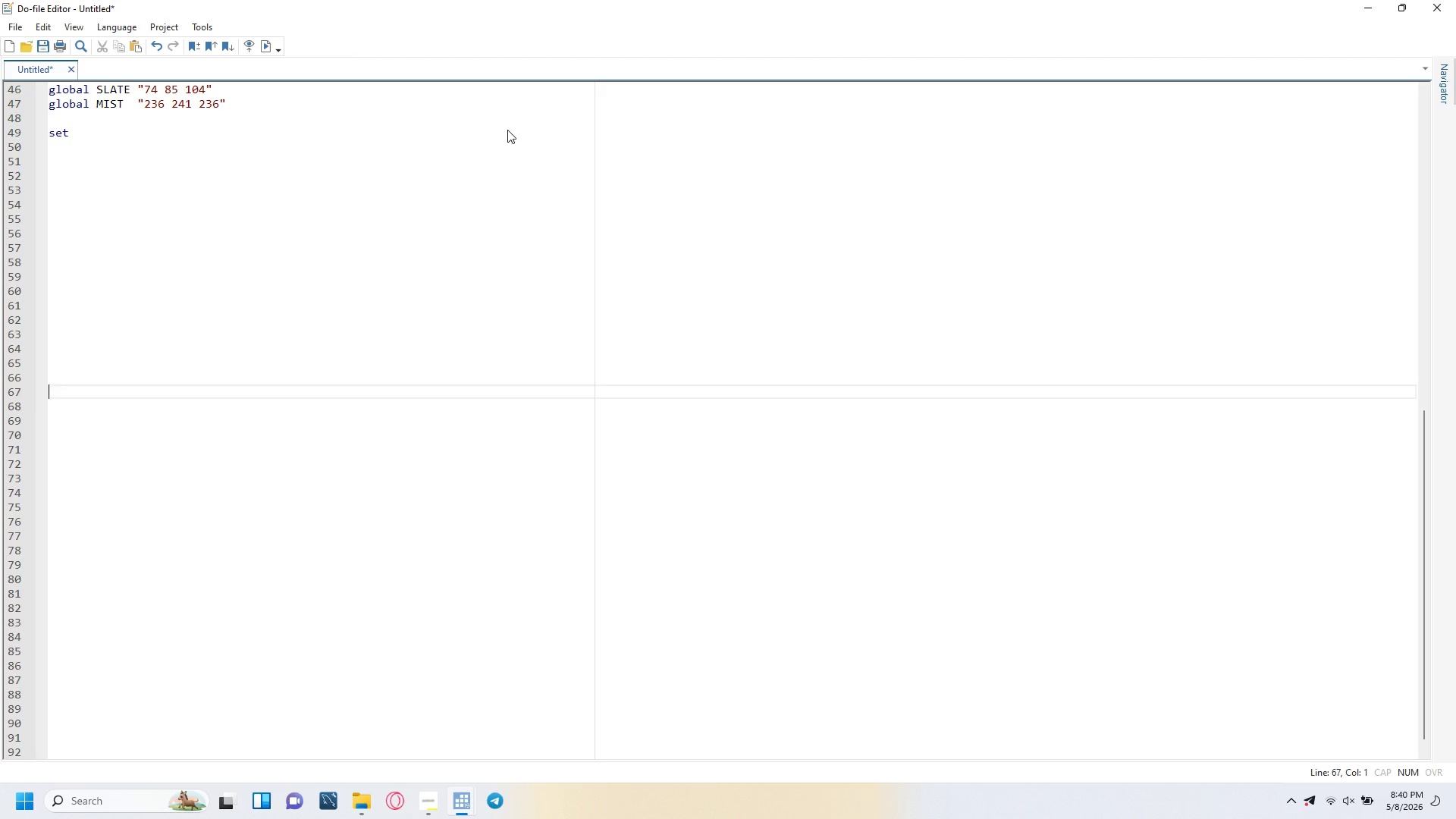 
key(ArrowUp)
 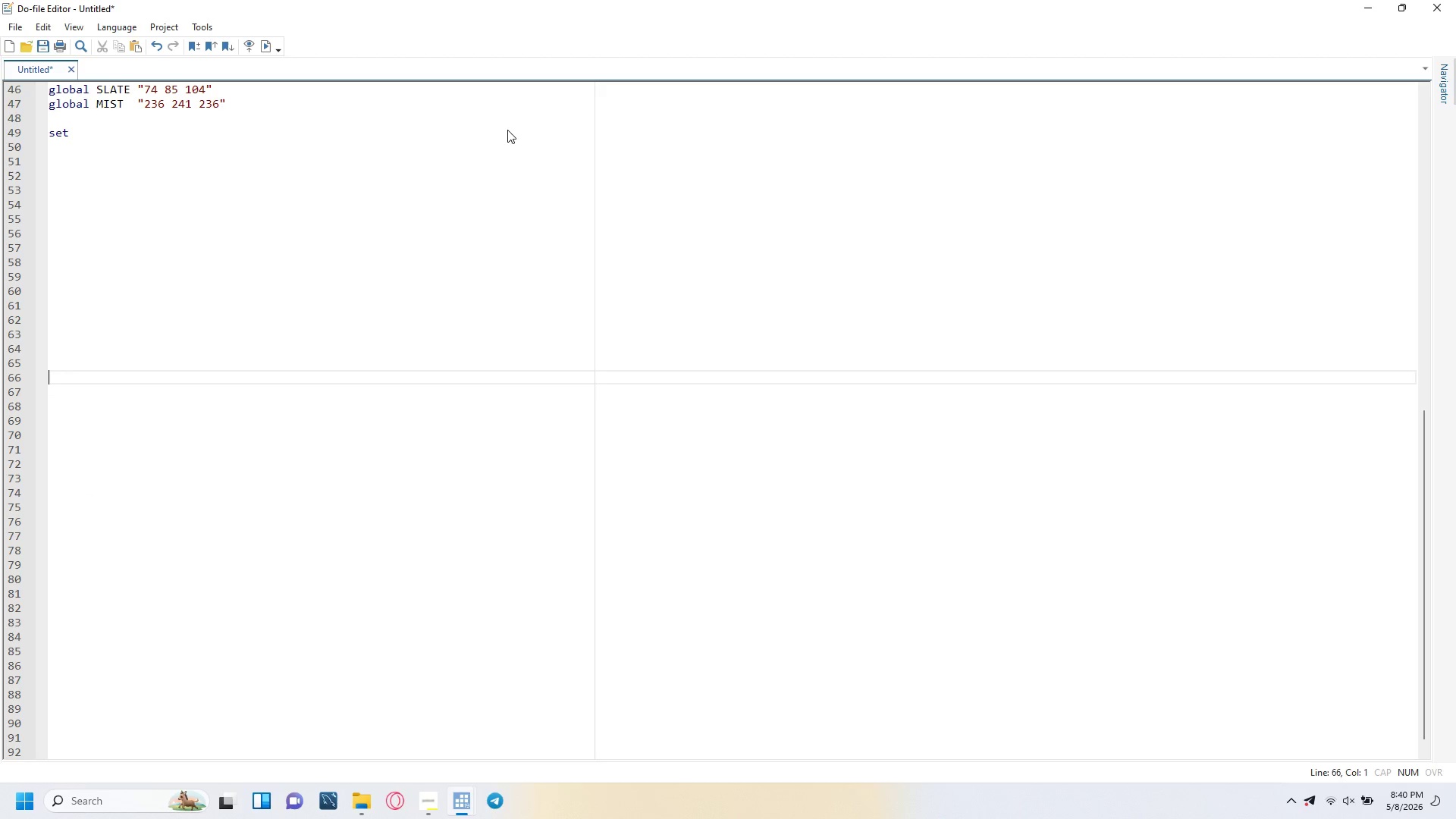 
key(ArrowUp)
 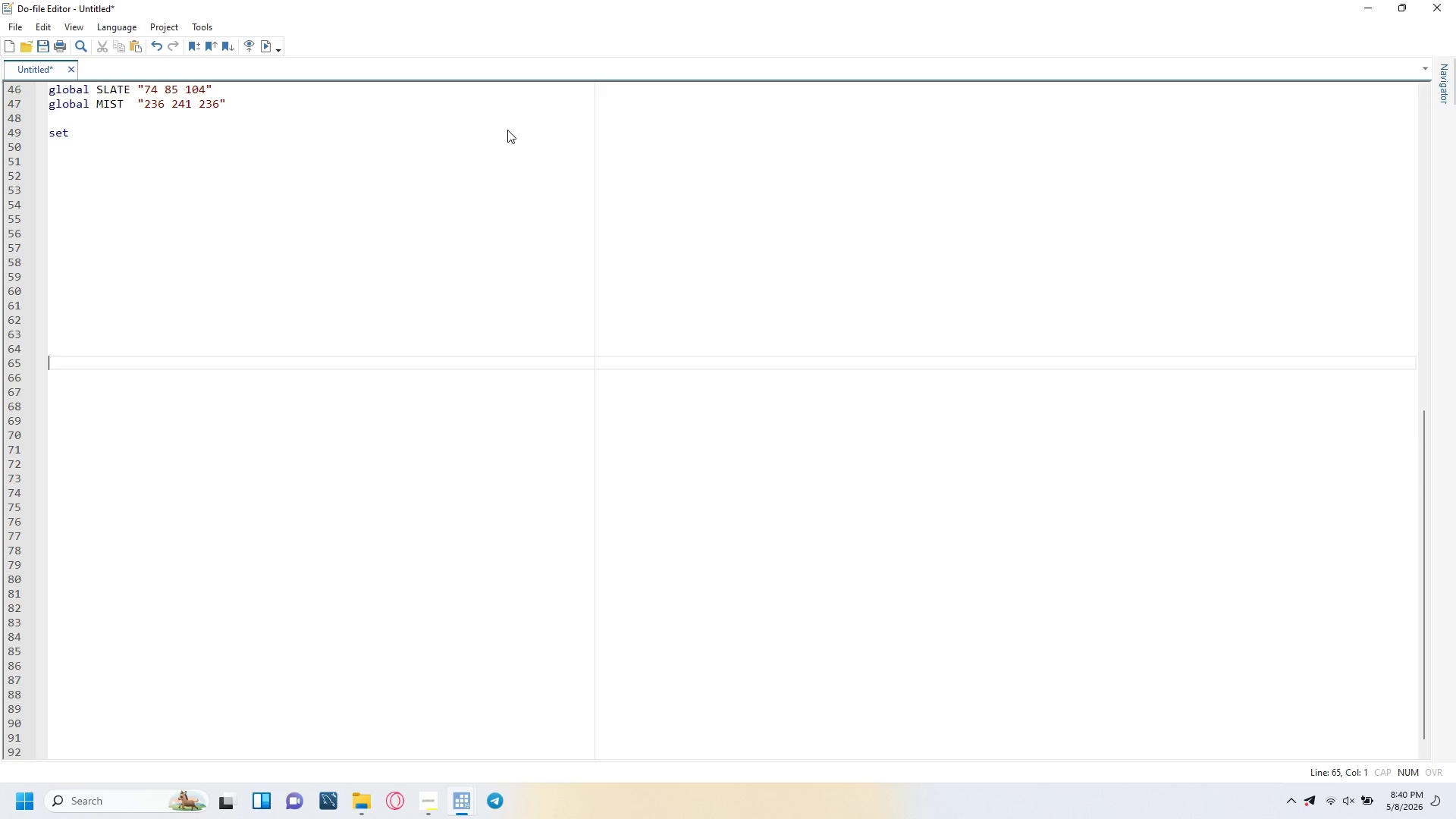 
key(ArrowUp)
 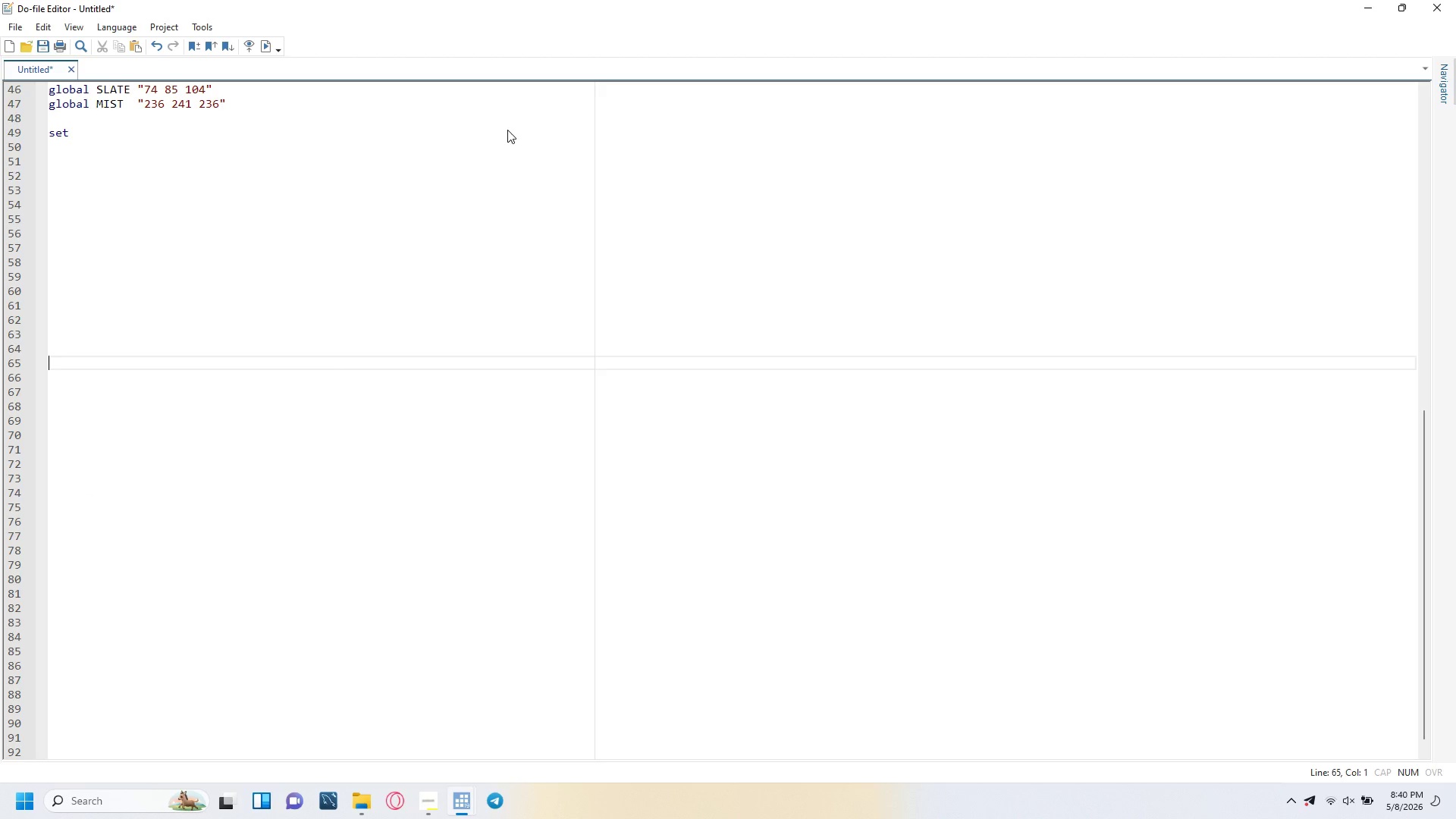 
key(ArrowUp)
 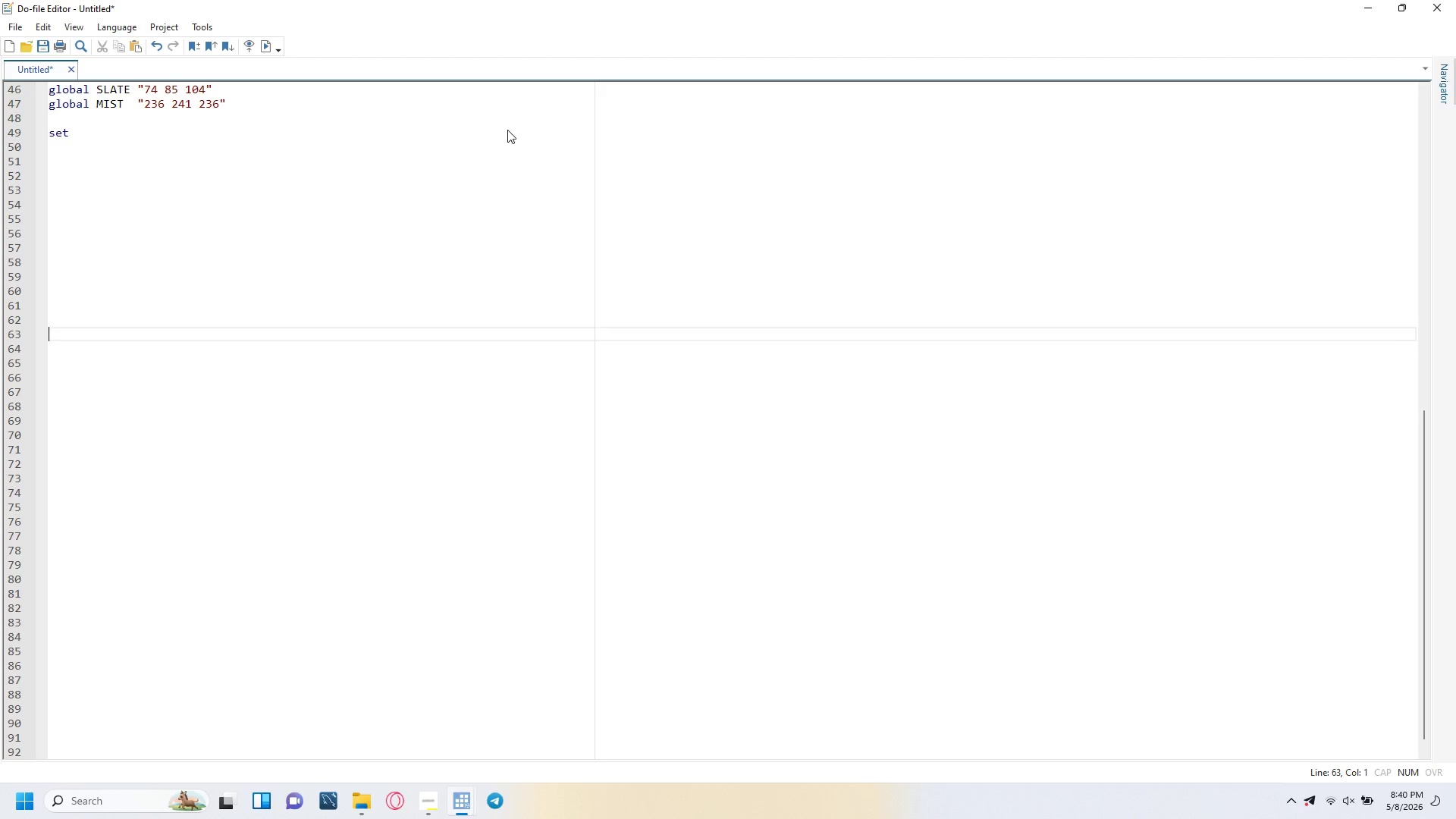 
key(ArrowUp)
 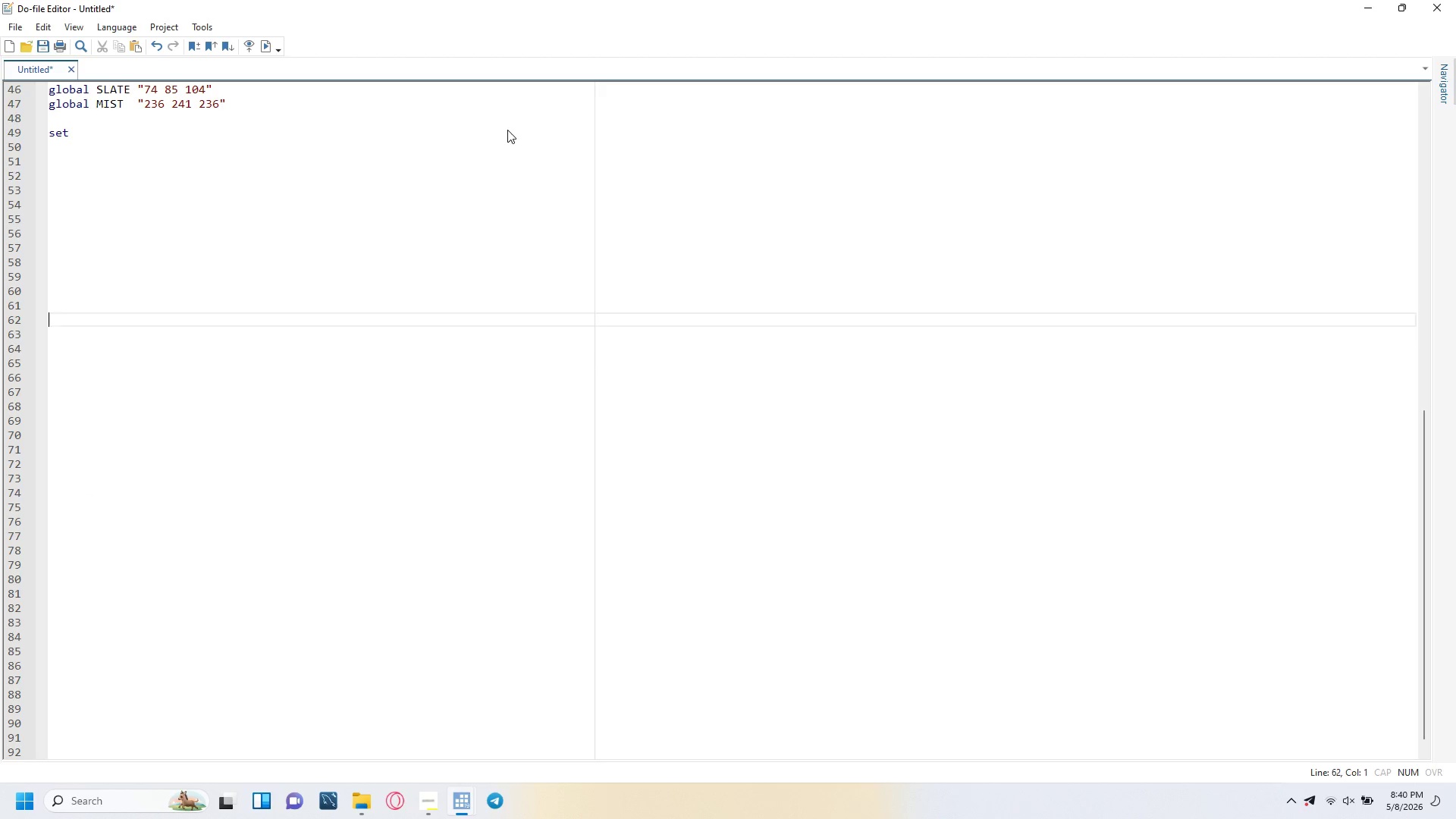 
key(ArrowUp)
 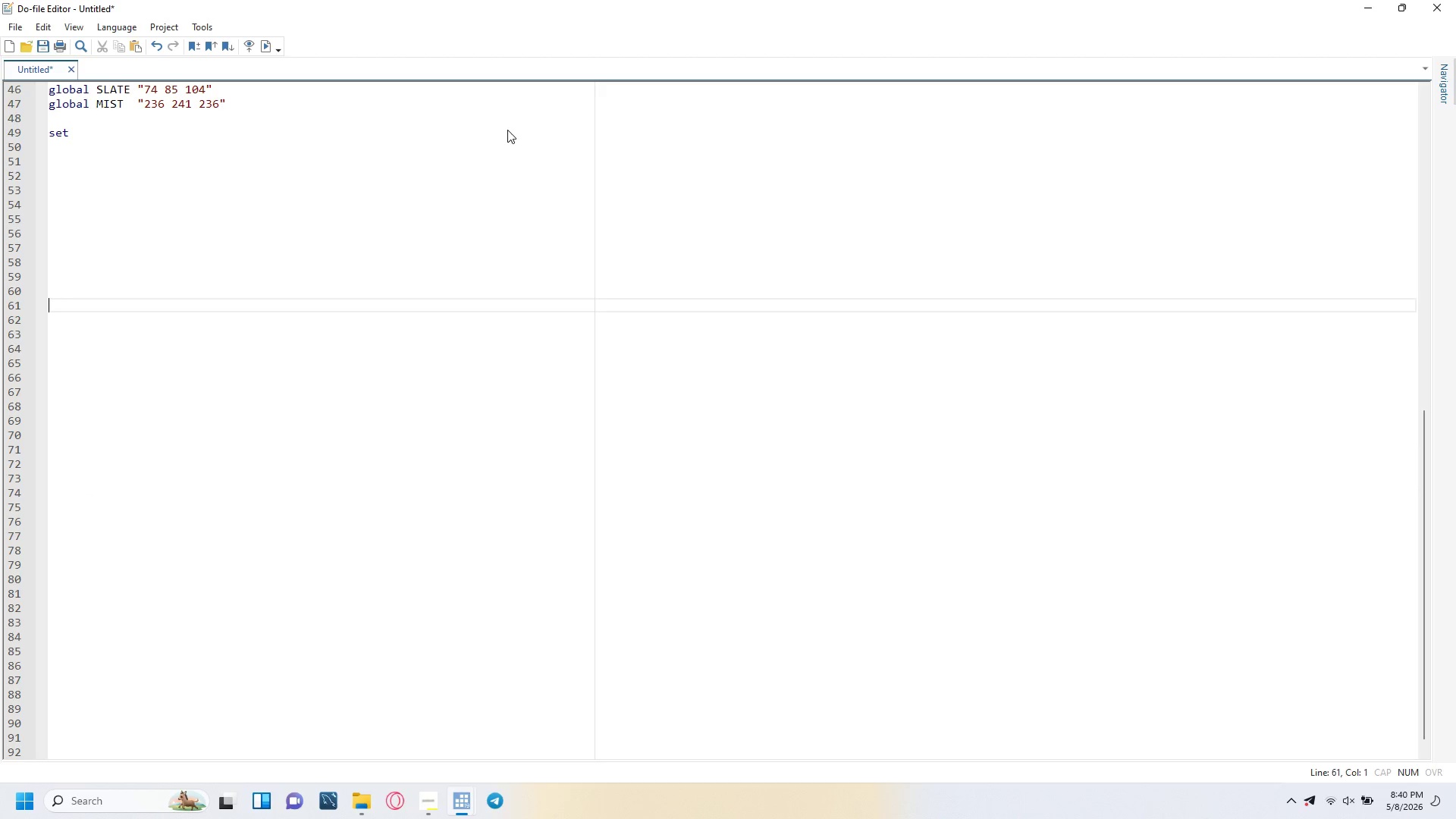 
key(ArrowUp)
 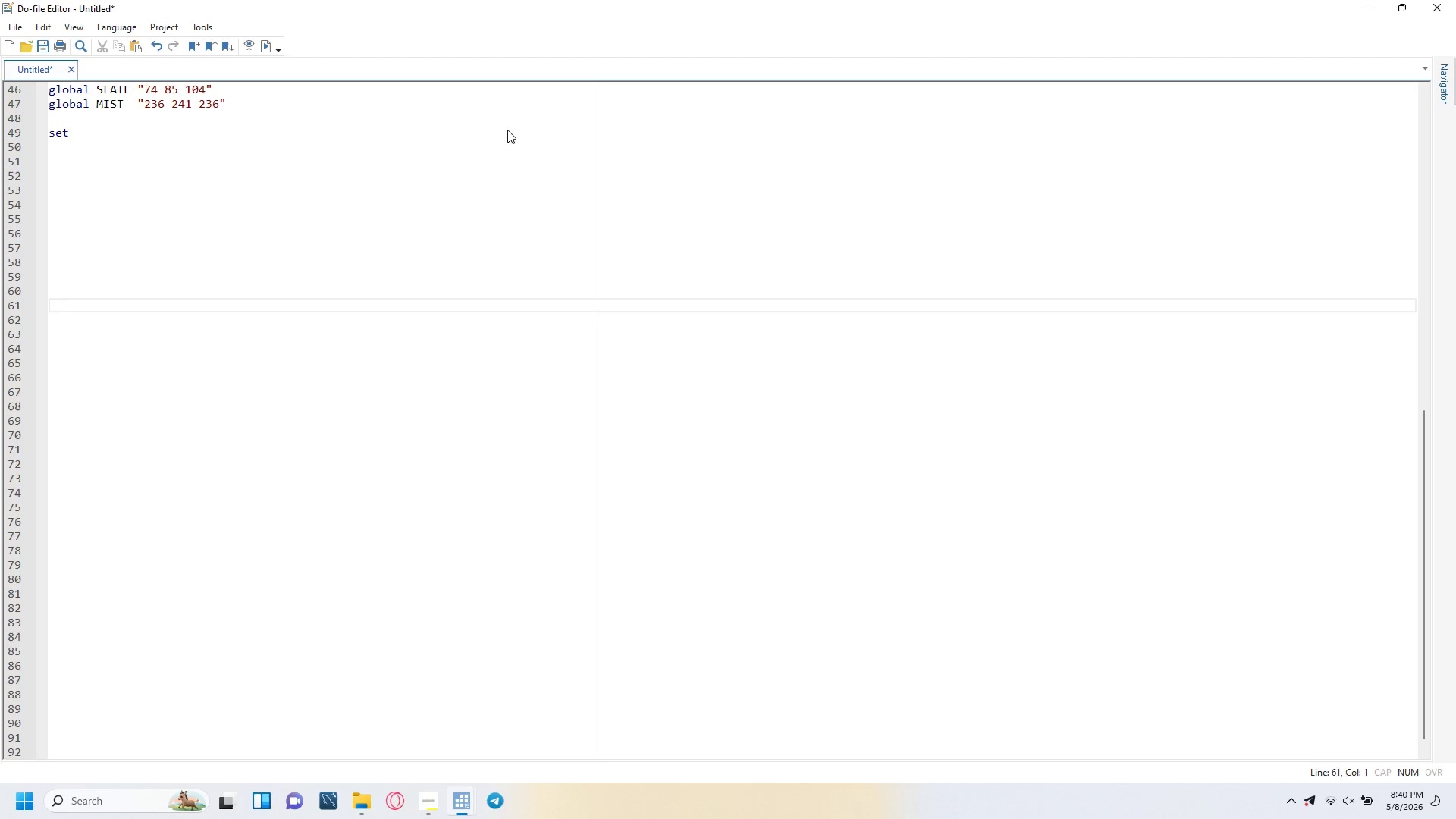 
key(ArrowUp)
 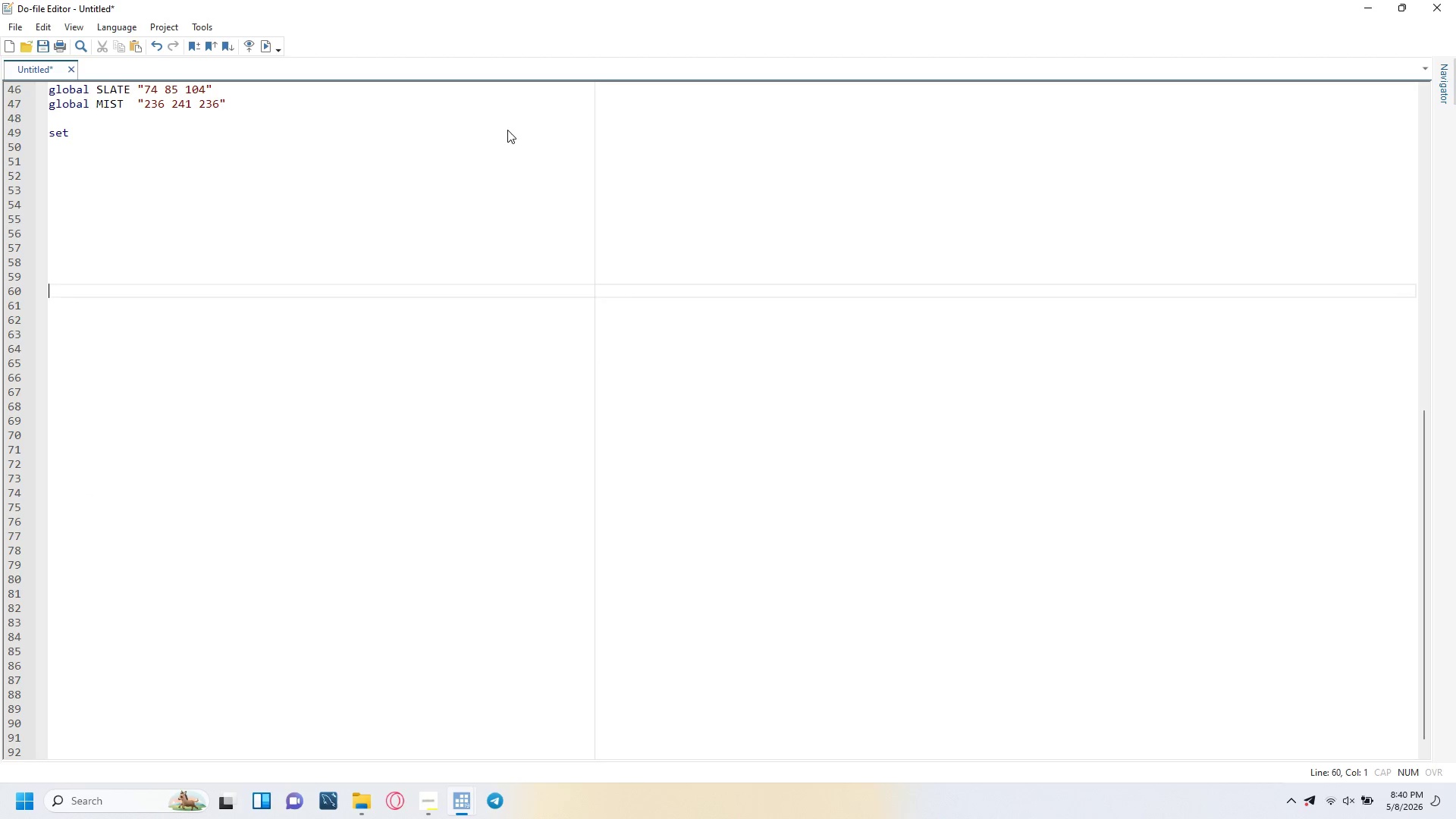 
key(ArrowUp)
 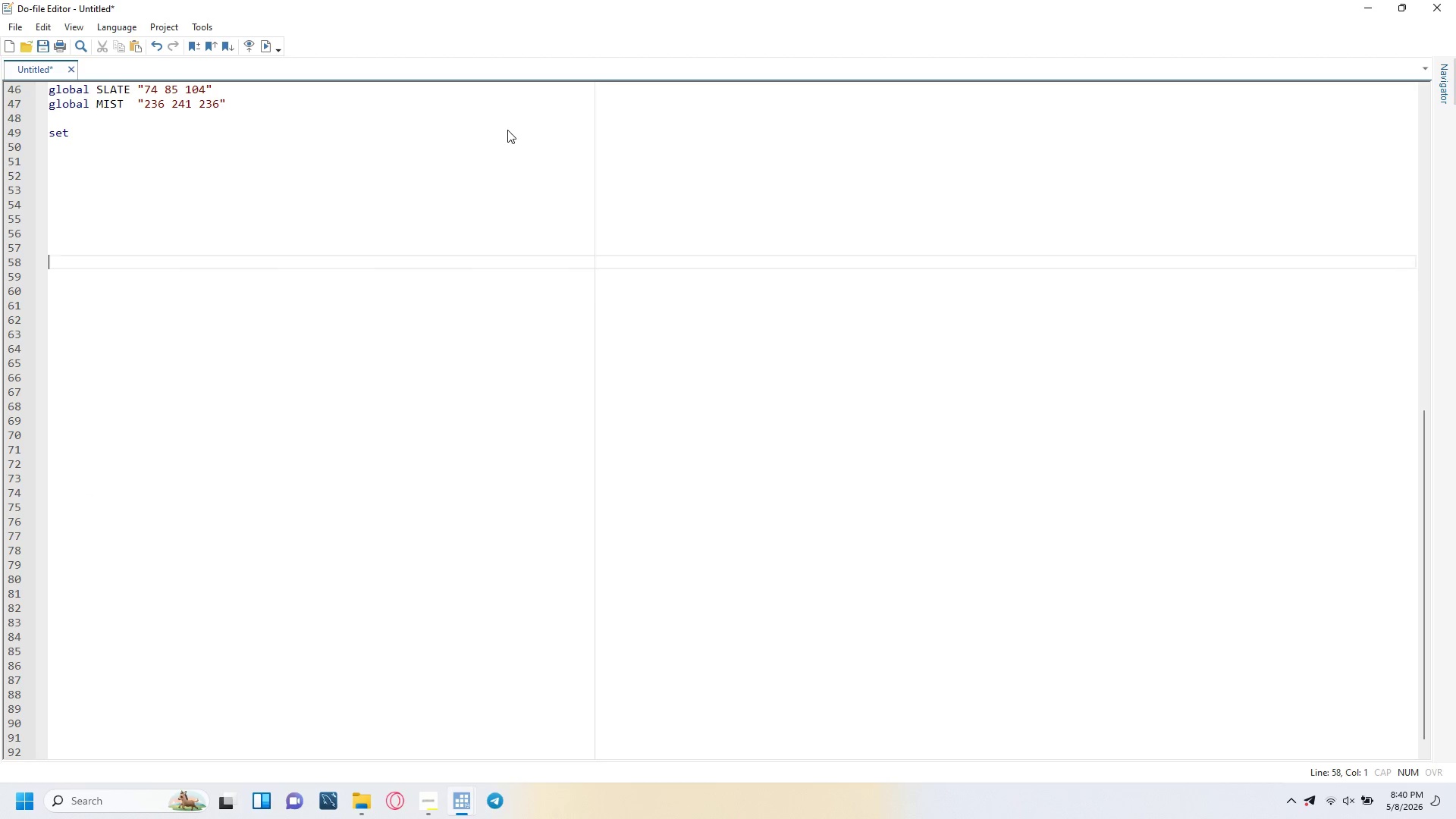 
key(ArrowUp)
 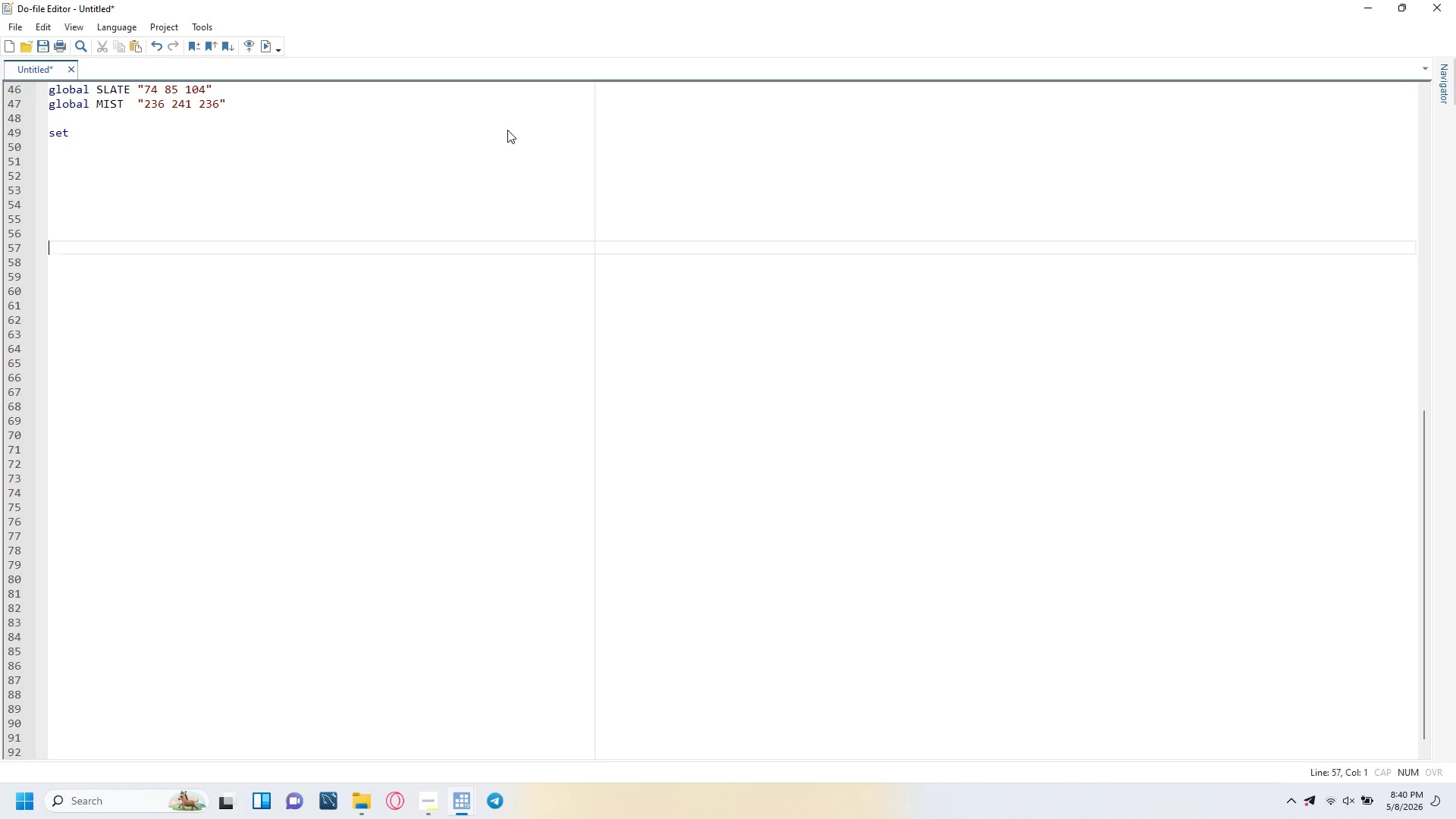 
key(ArrowUp)
 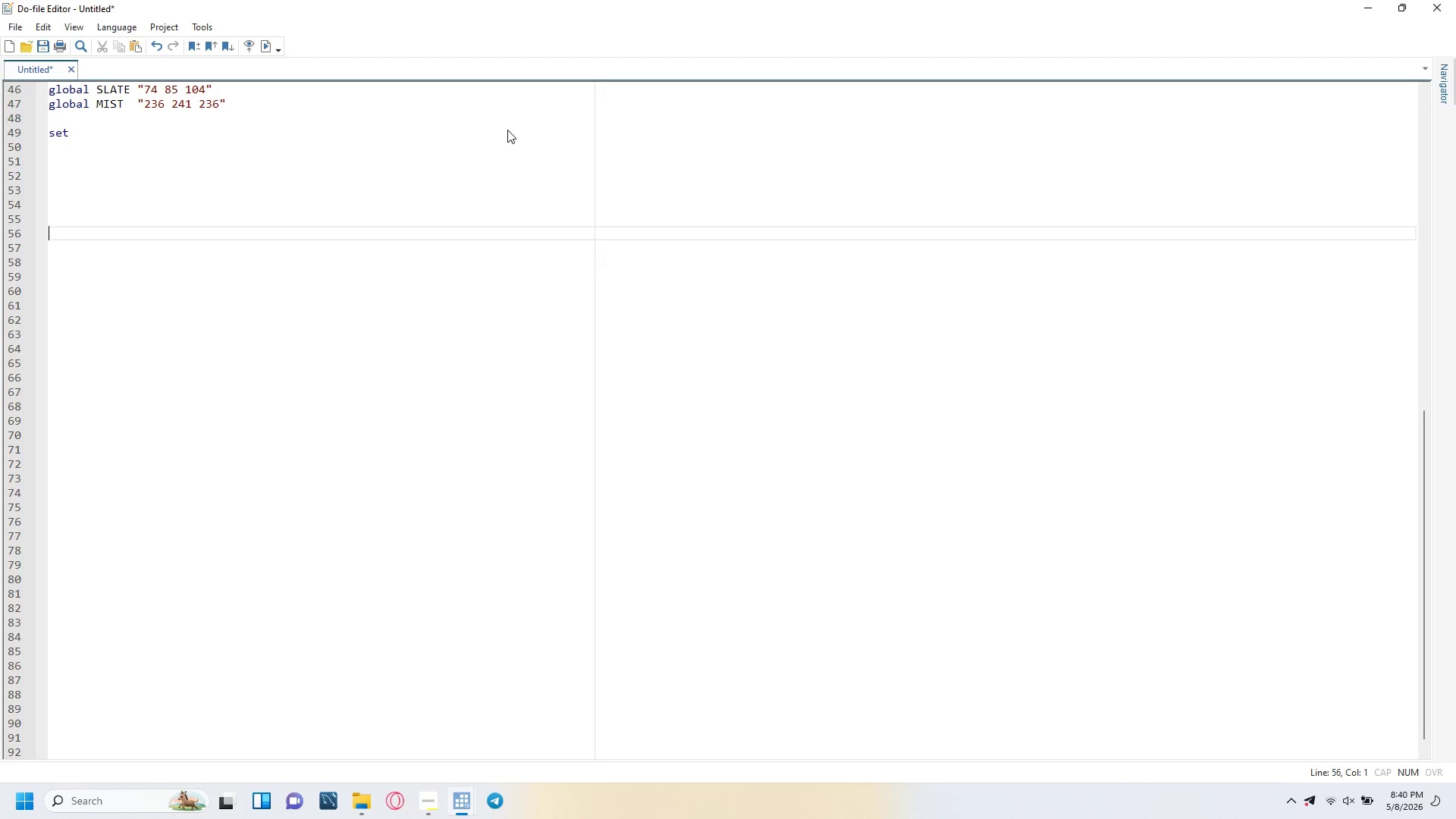 
key(ArrowUp)
 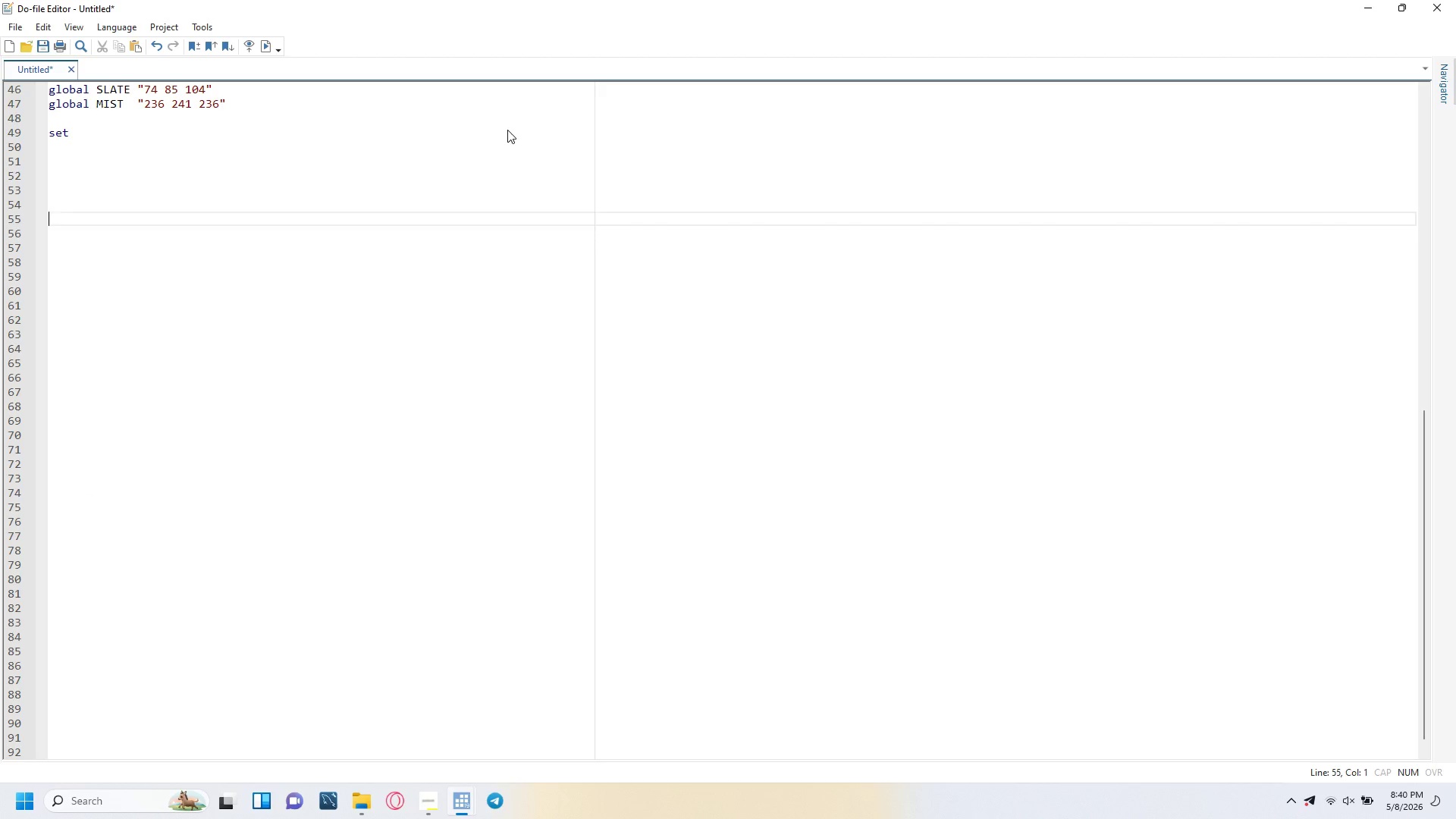 
key(ArrowUp)
 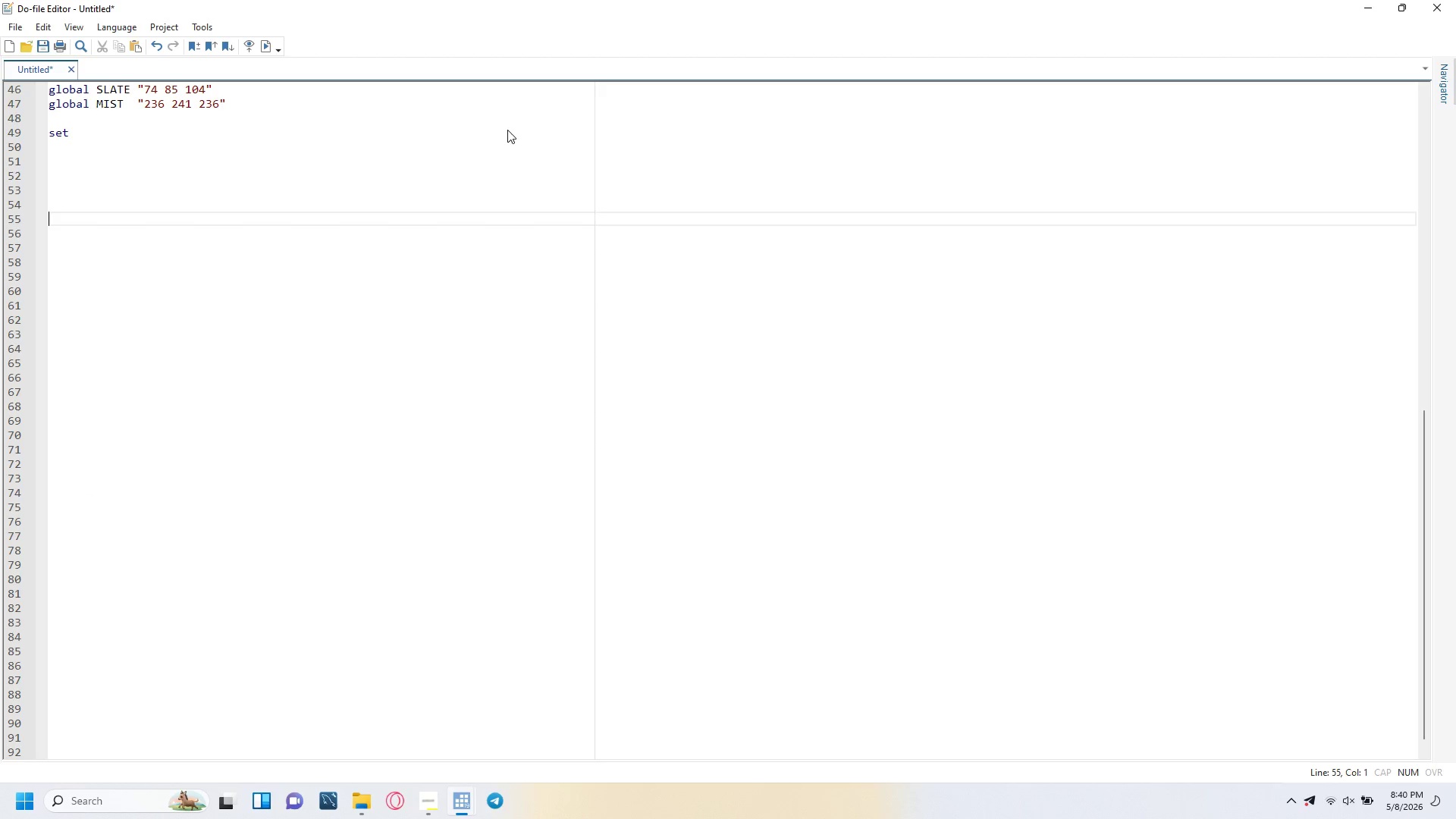 
key(ArrowUp)
 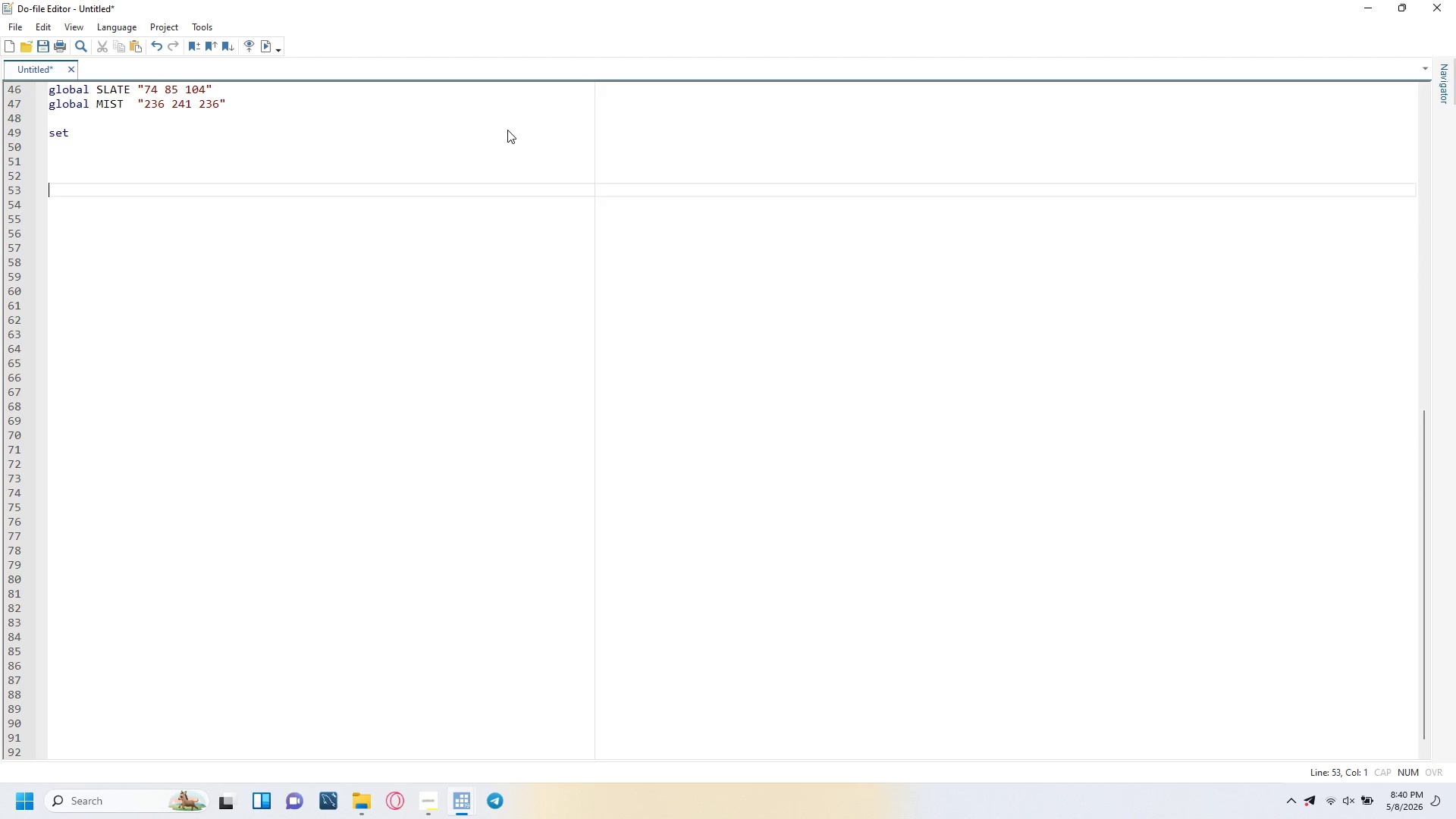 
key(ArrowUp)
 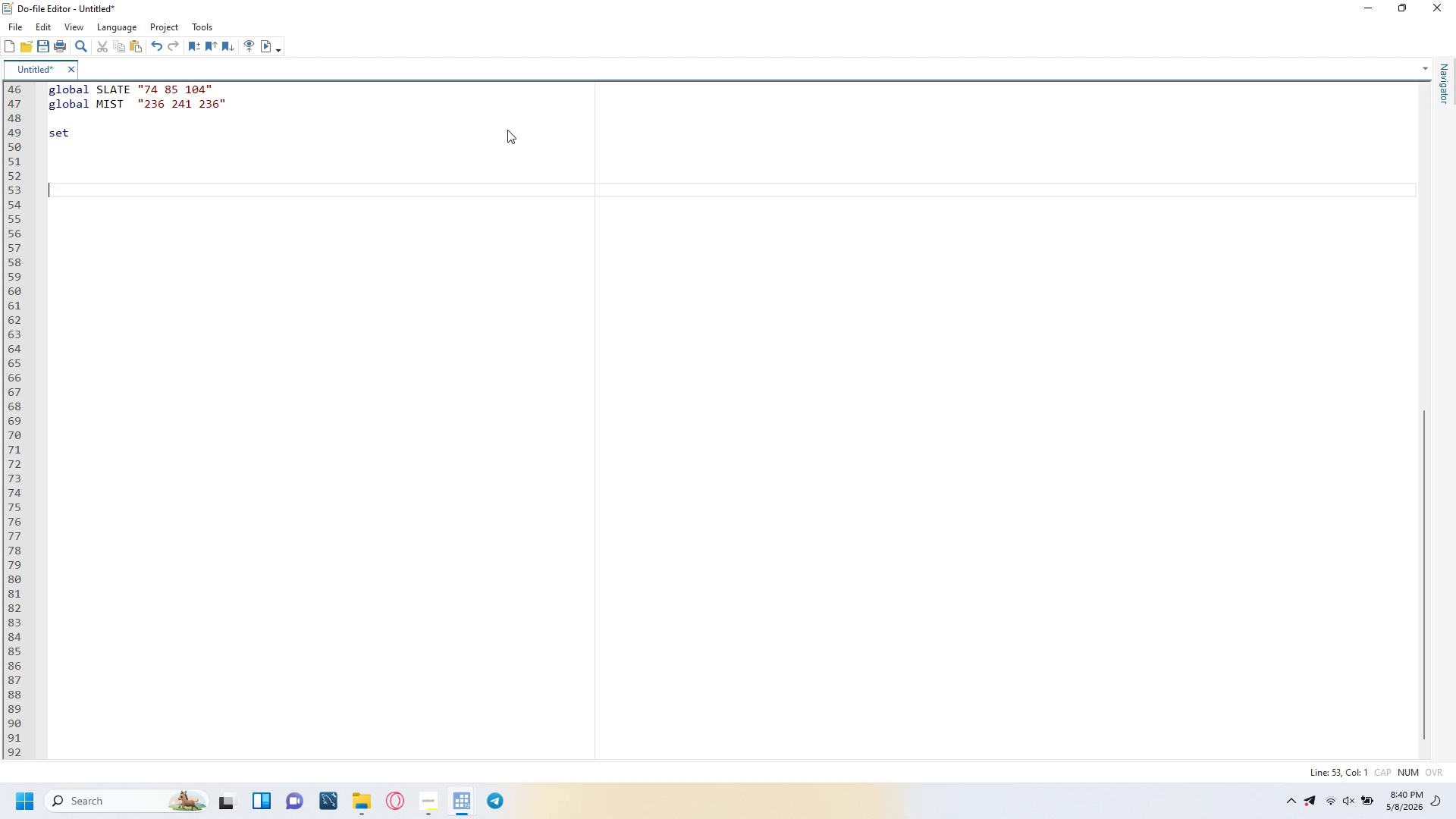 
key(ArrowUp)
 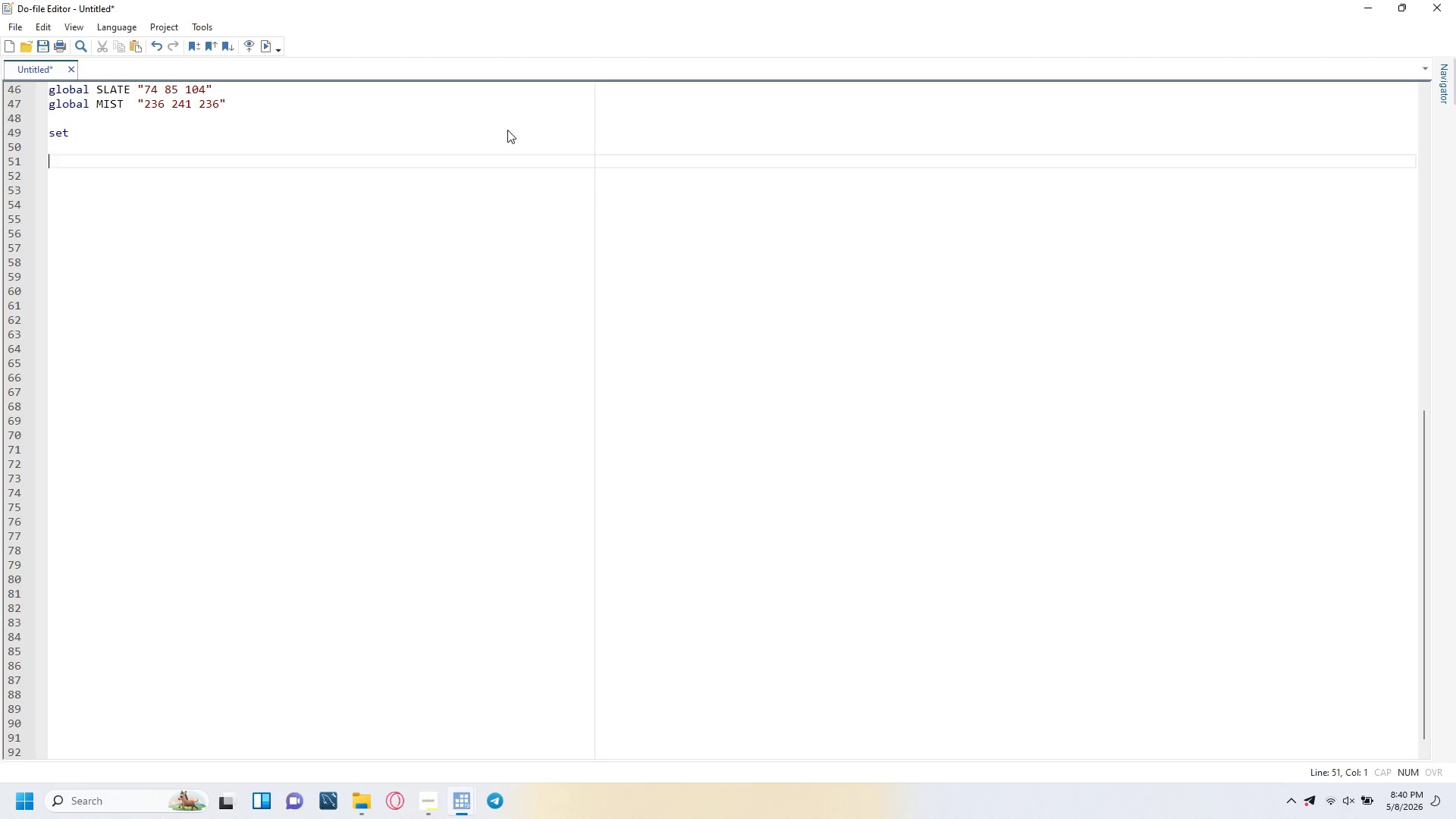 
key(ArrowUp)
 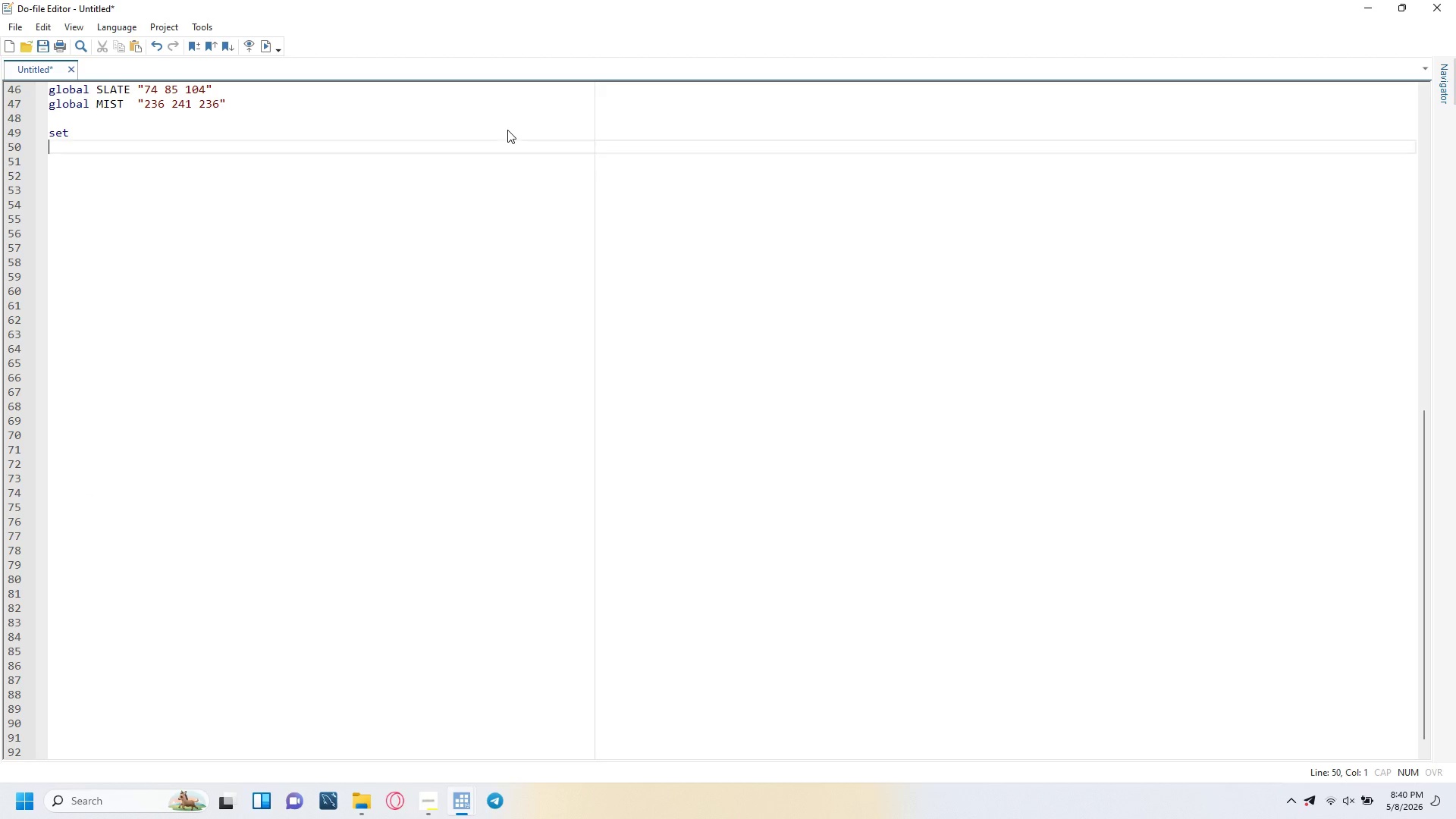 
key(ArrowUp)
 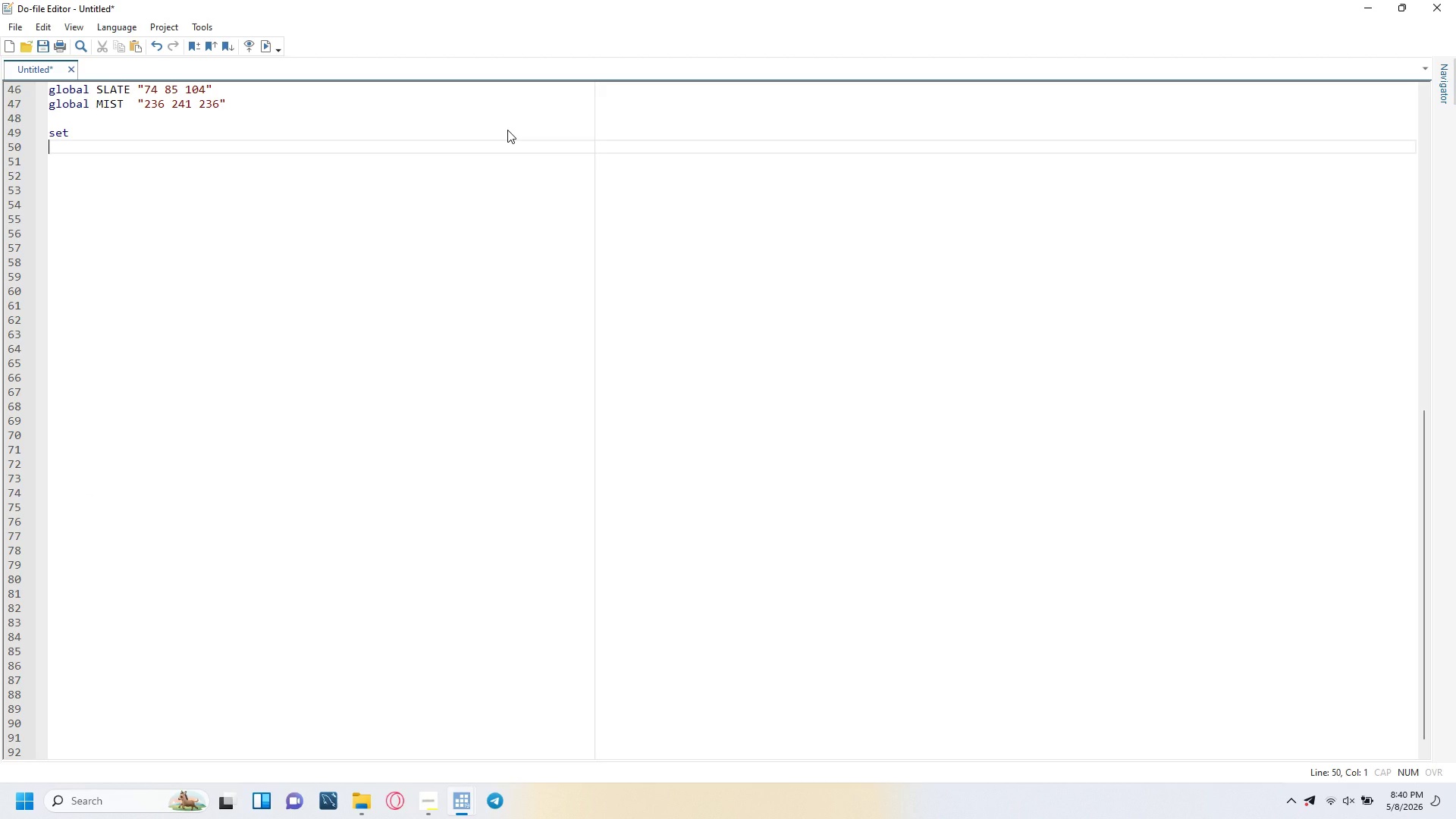 
key(ArrowLeft)
 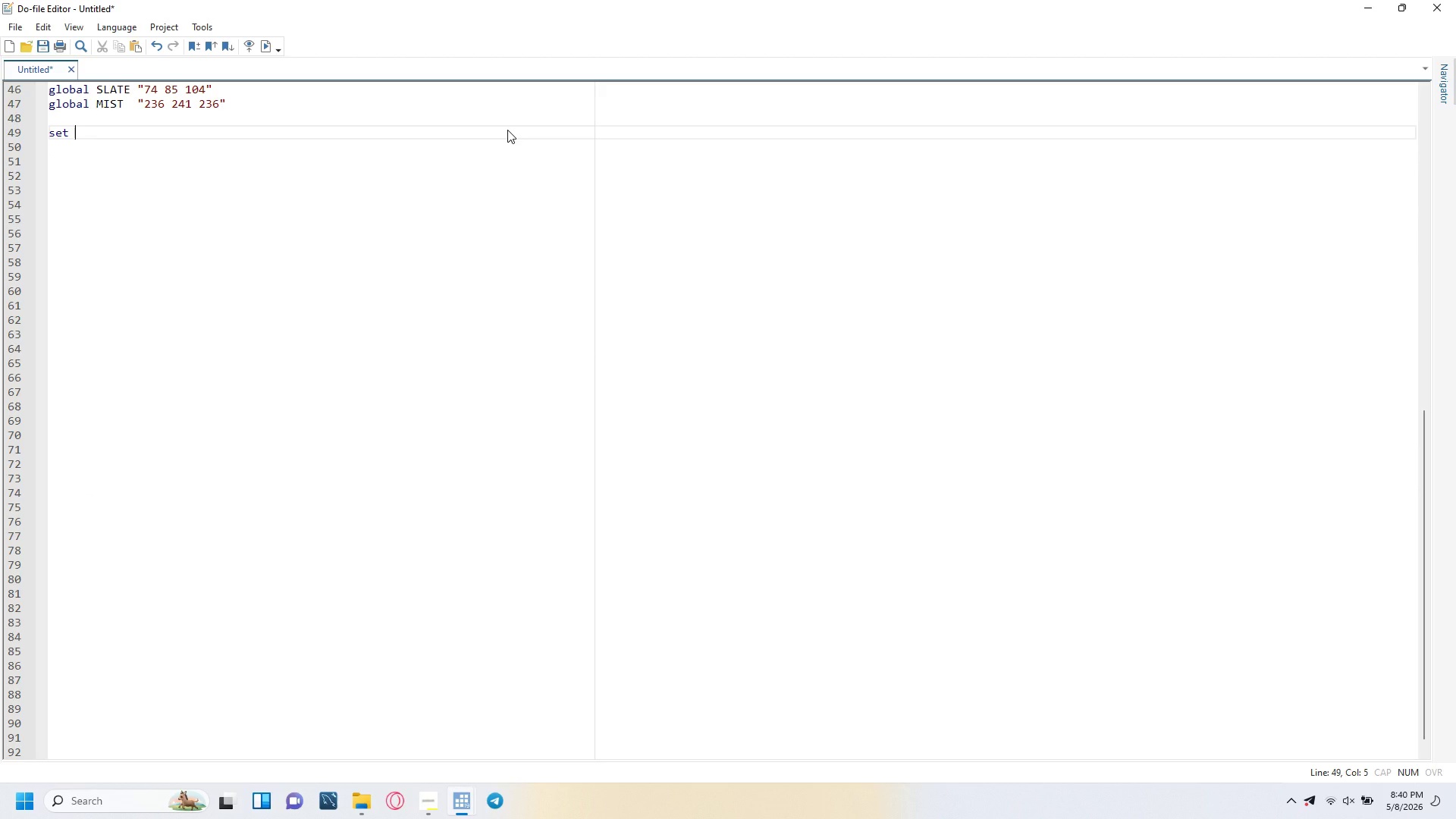 
type(scheme s2color)
 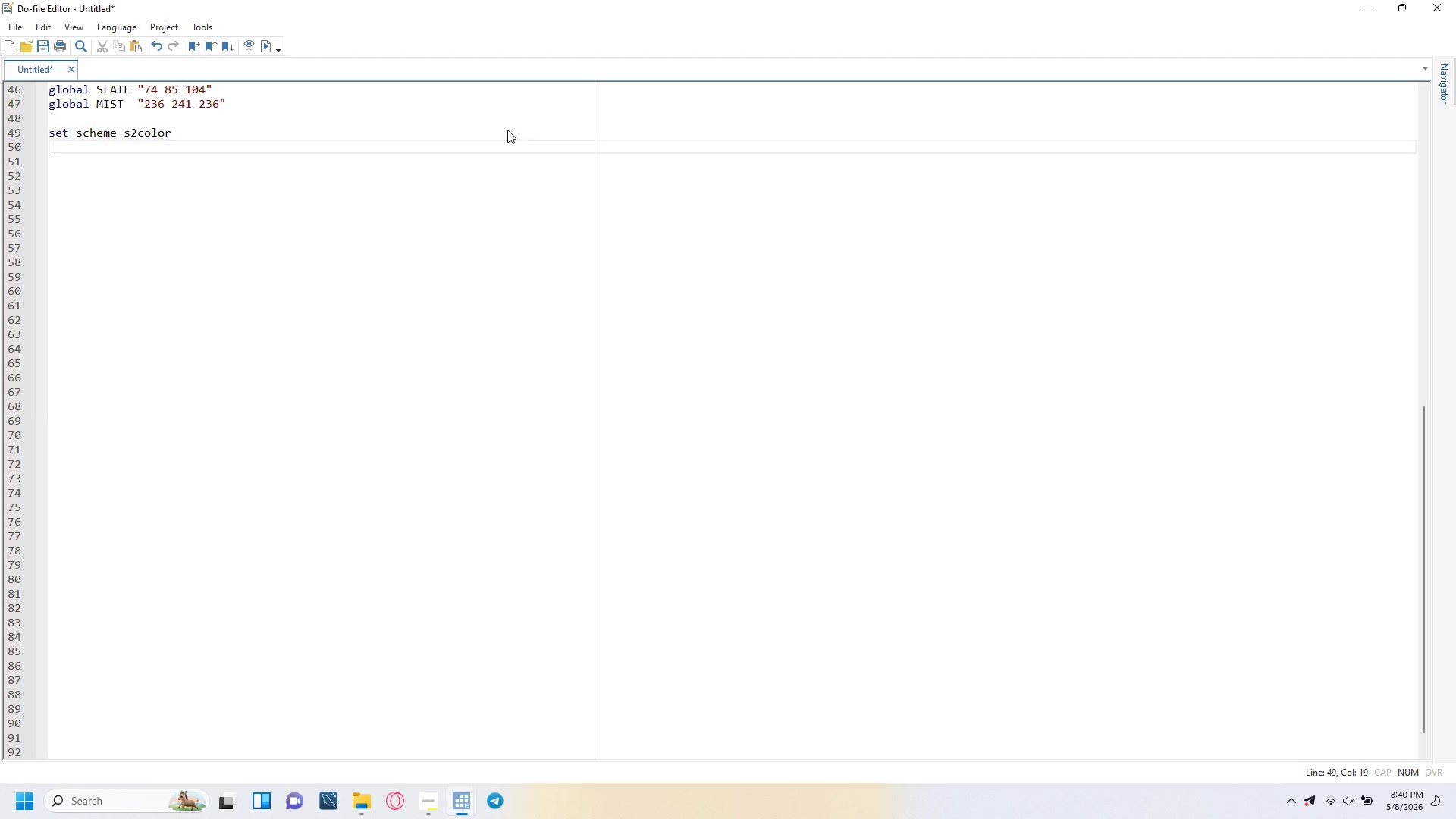 
key(Enter)
 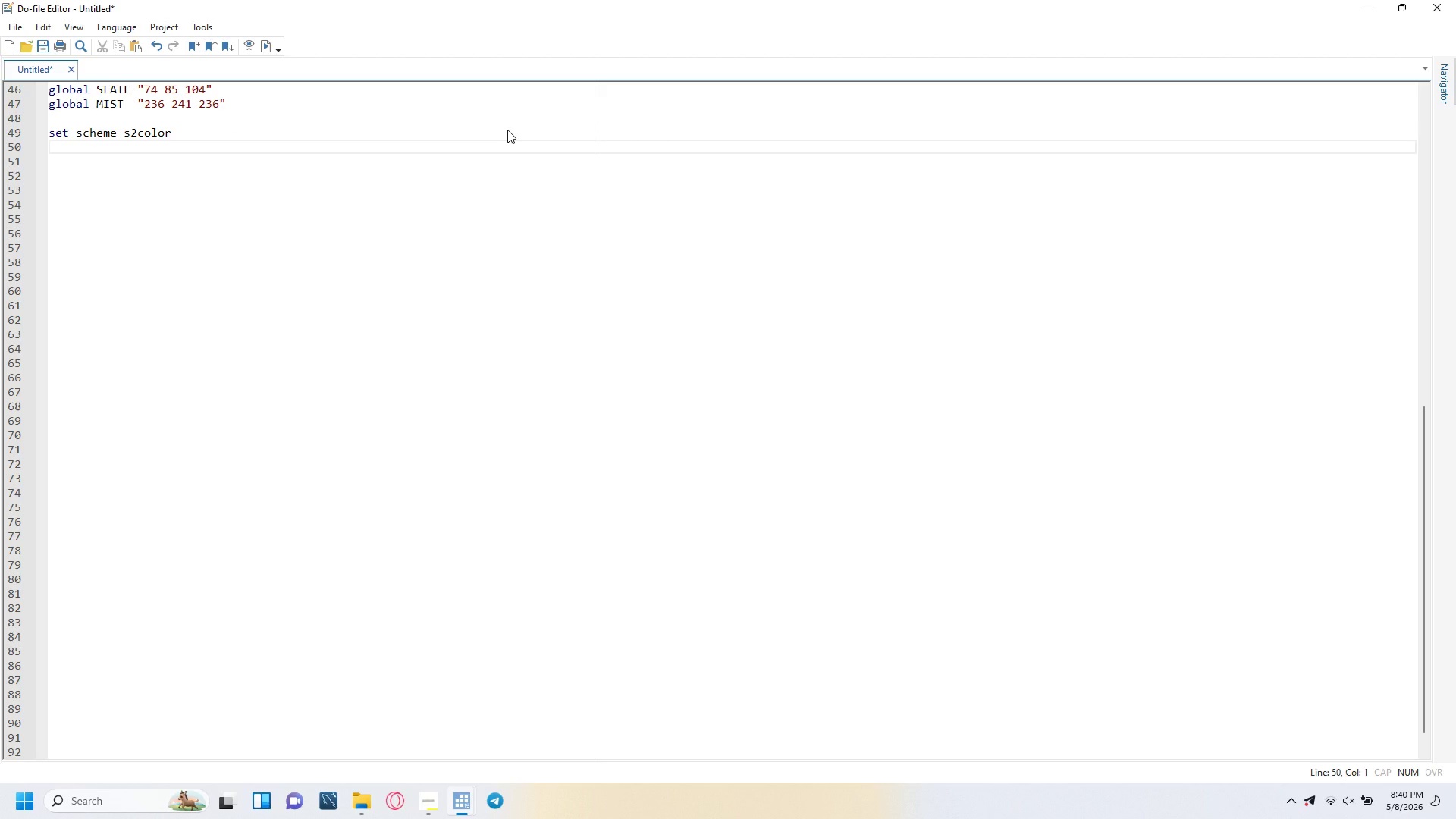 
type(grstyle)
 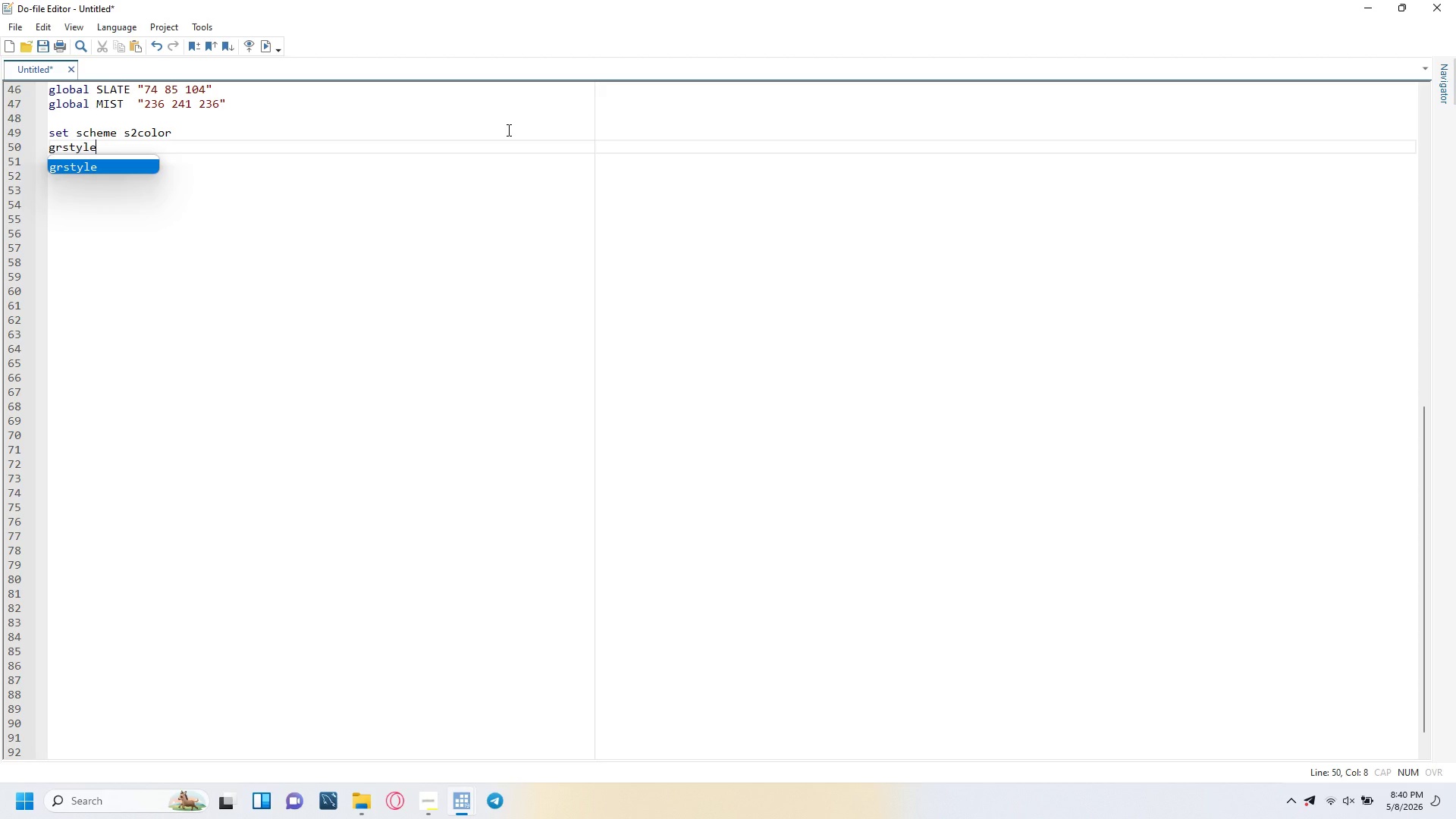 
key(Backspace)
type(e clear)
 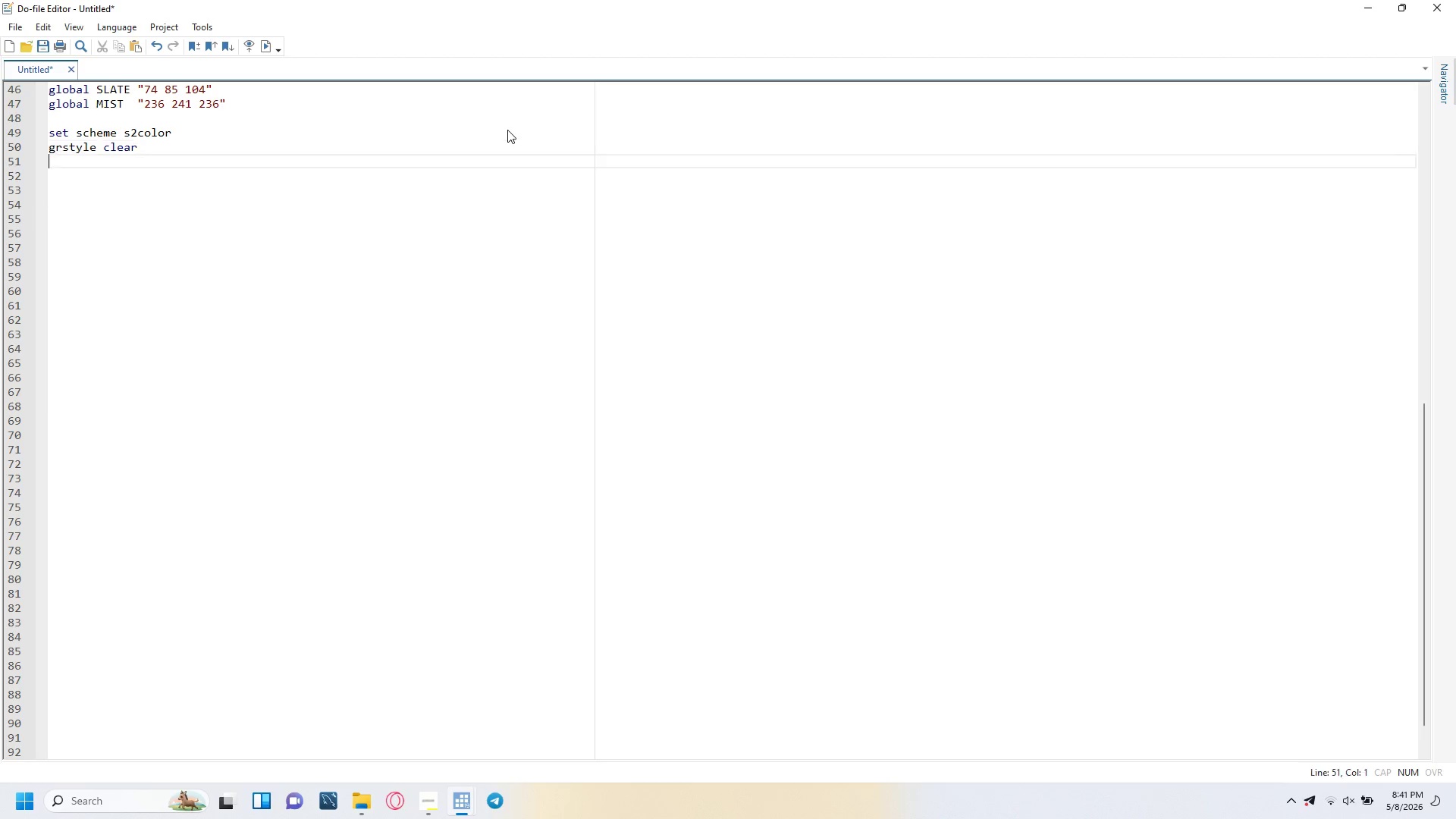 
key(Enter)
 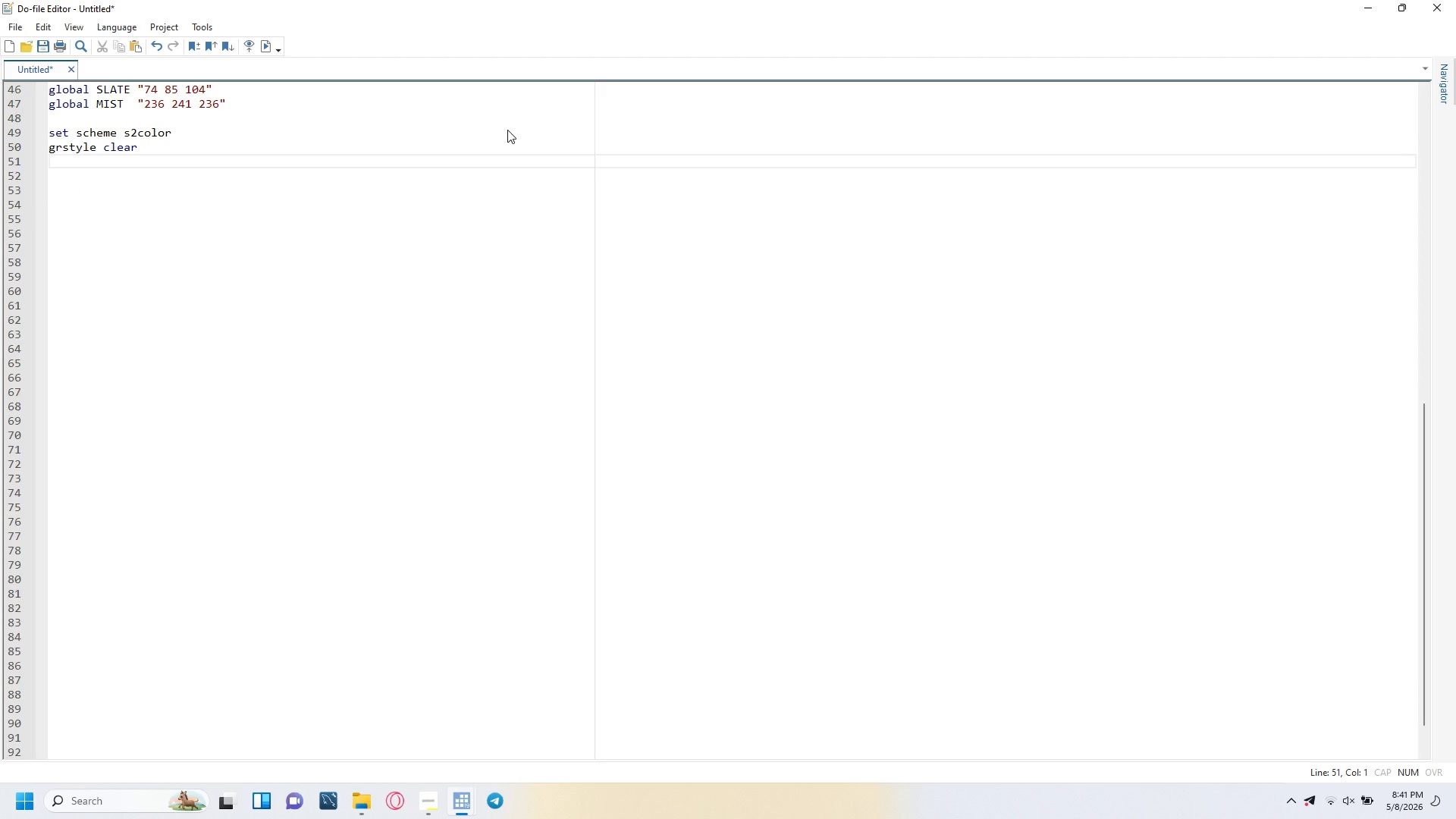 
type(grstyle init)
 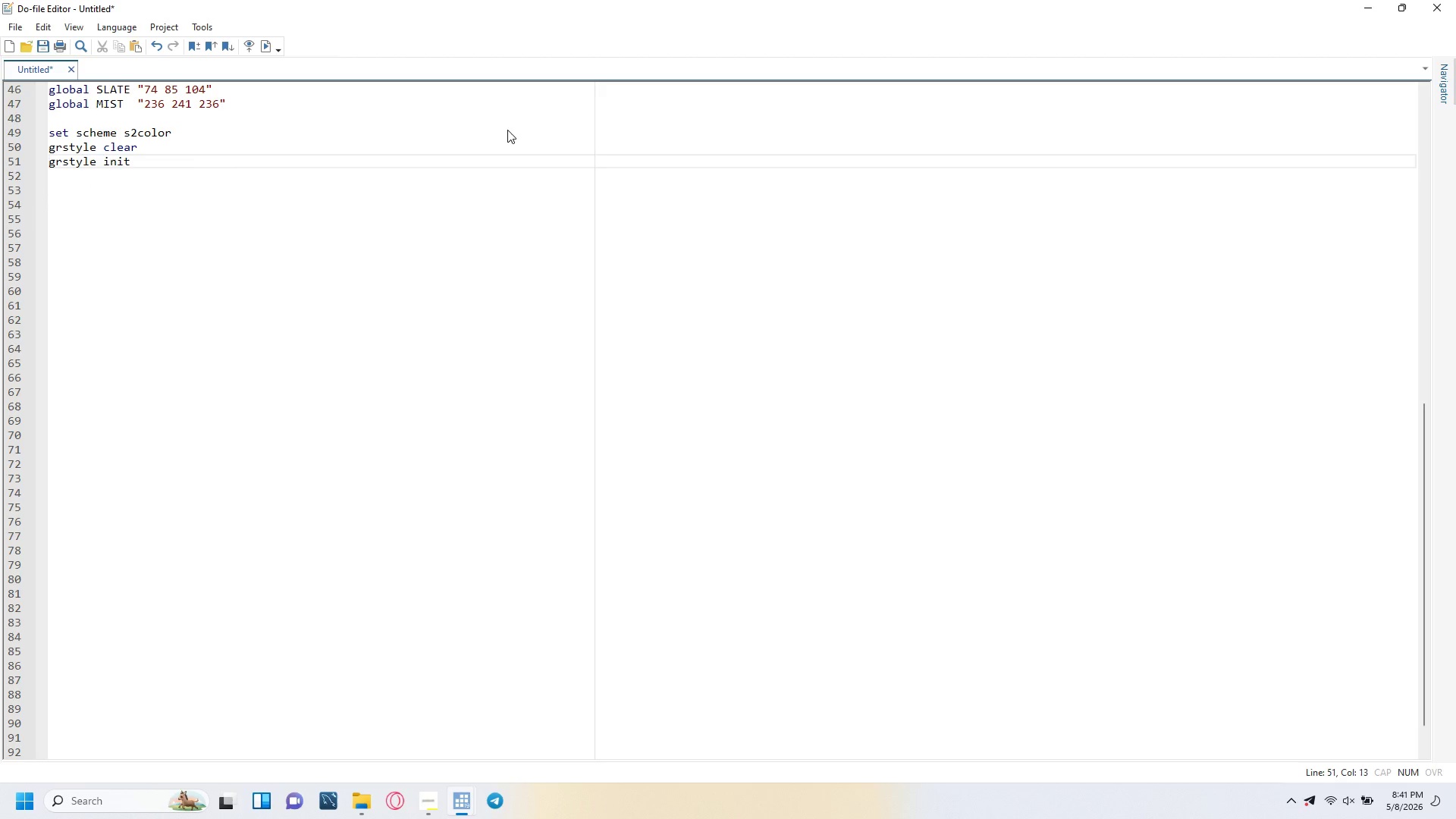 
key(Enter)
 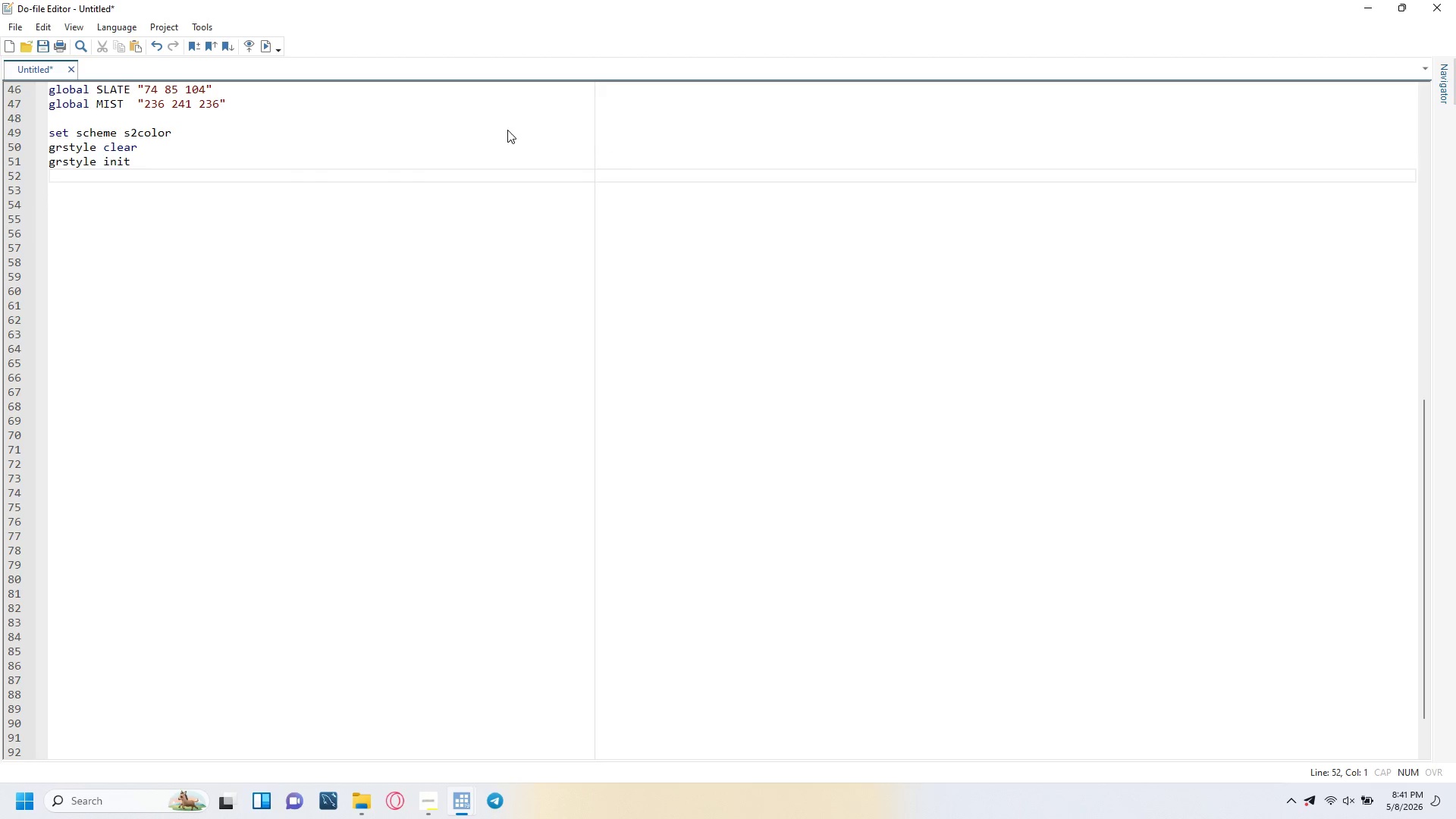 
type(grstyle set plain, nogrid)
 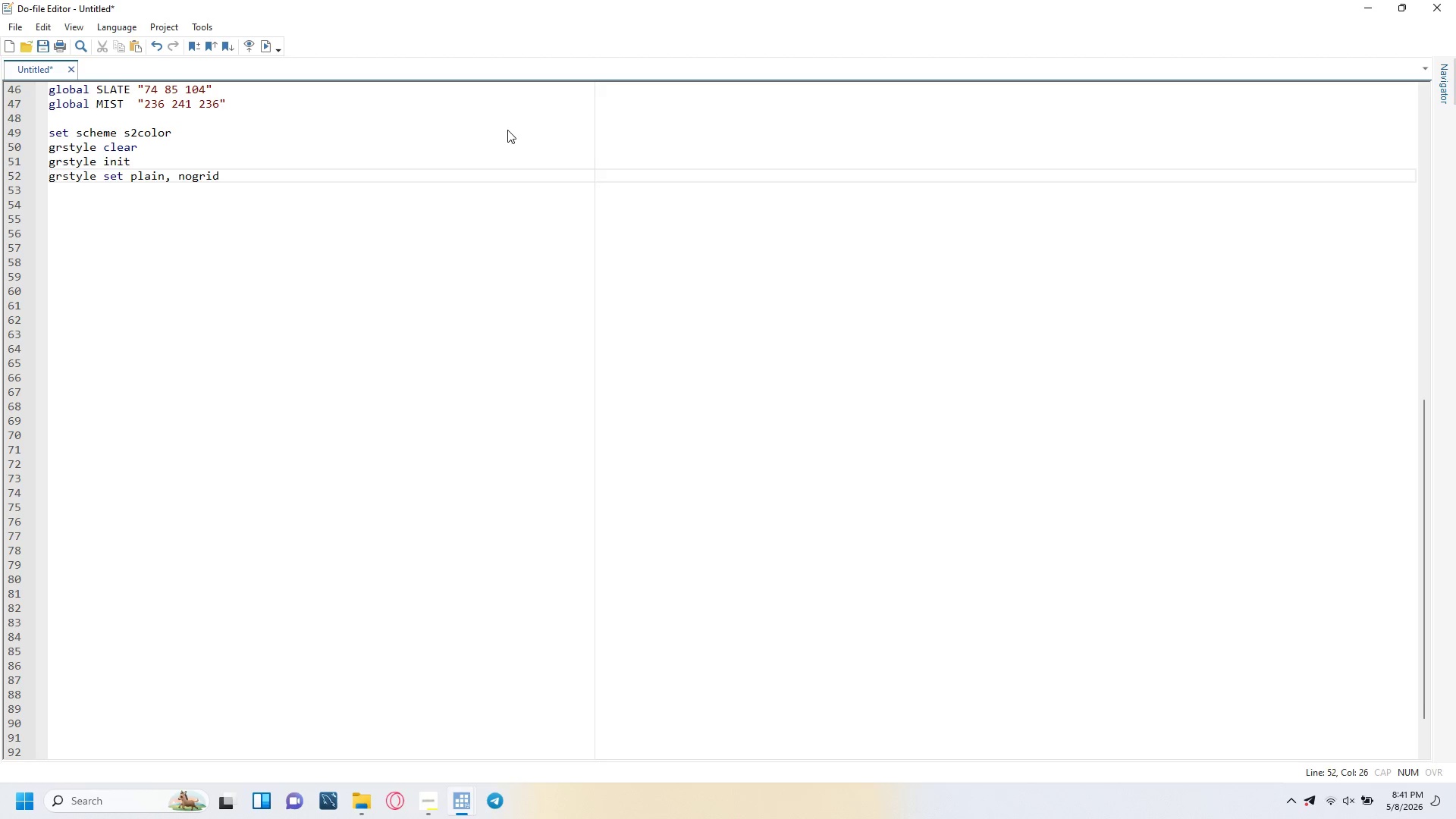 
key(Enter)
 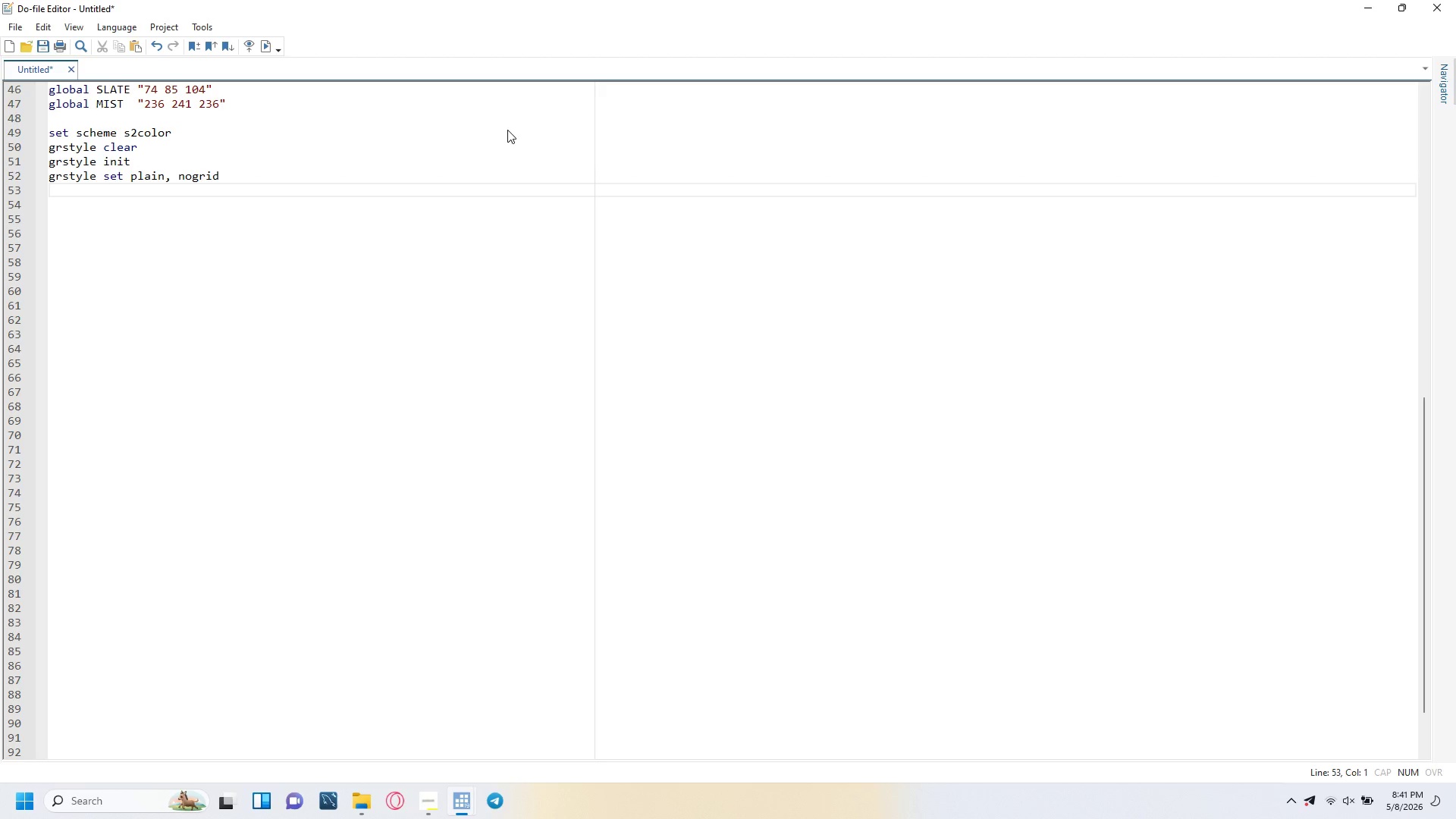 
key(Enter)
 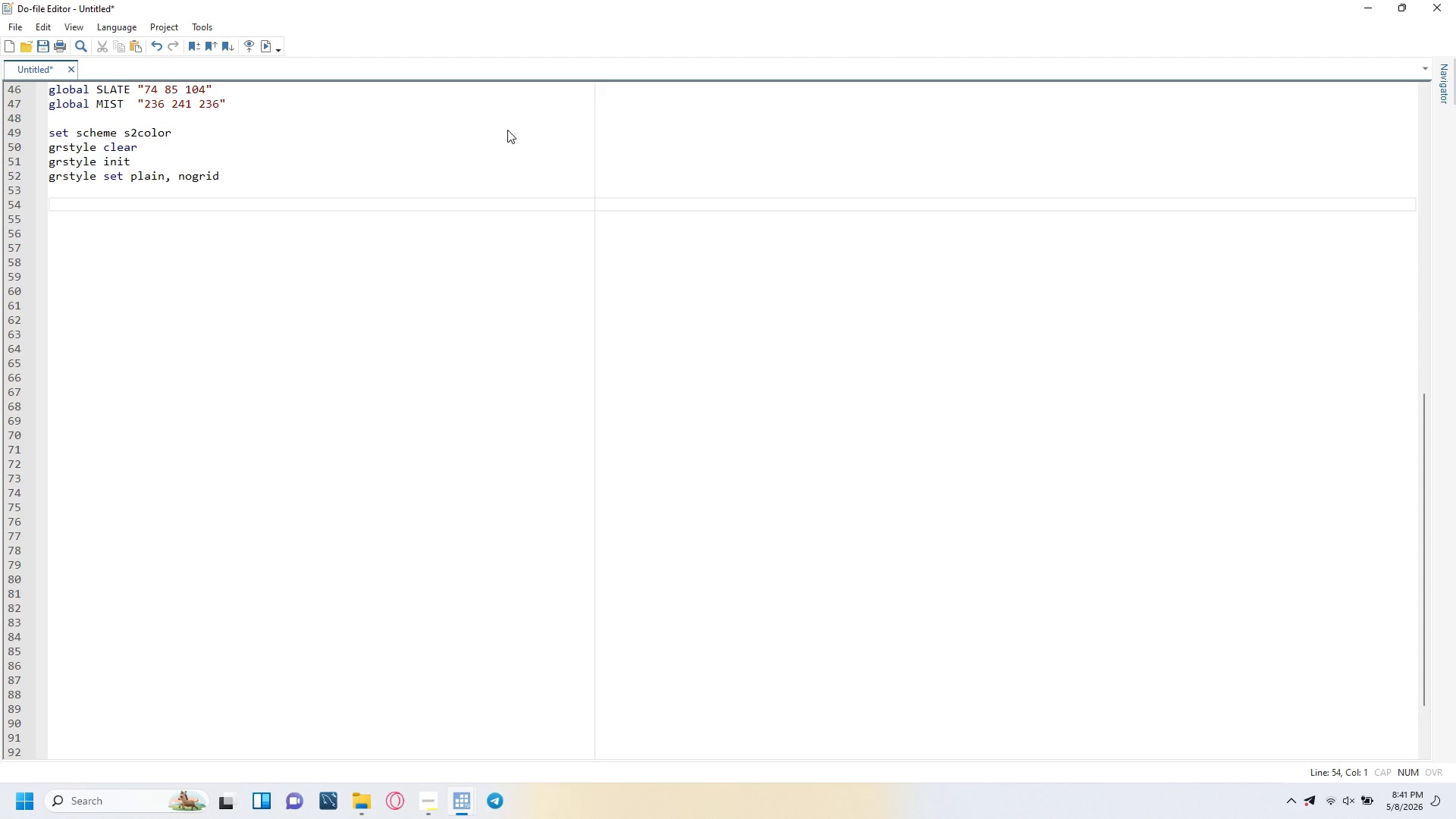 
type(grstyle set color ")
 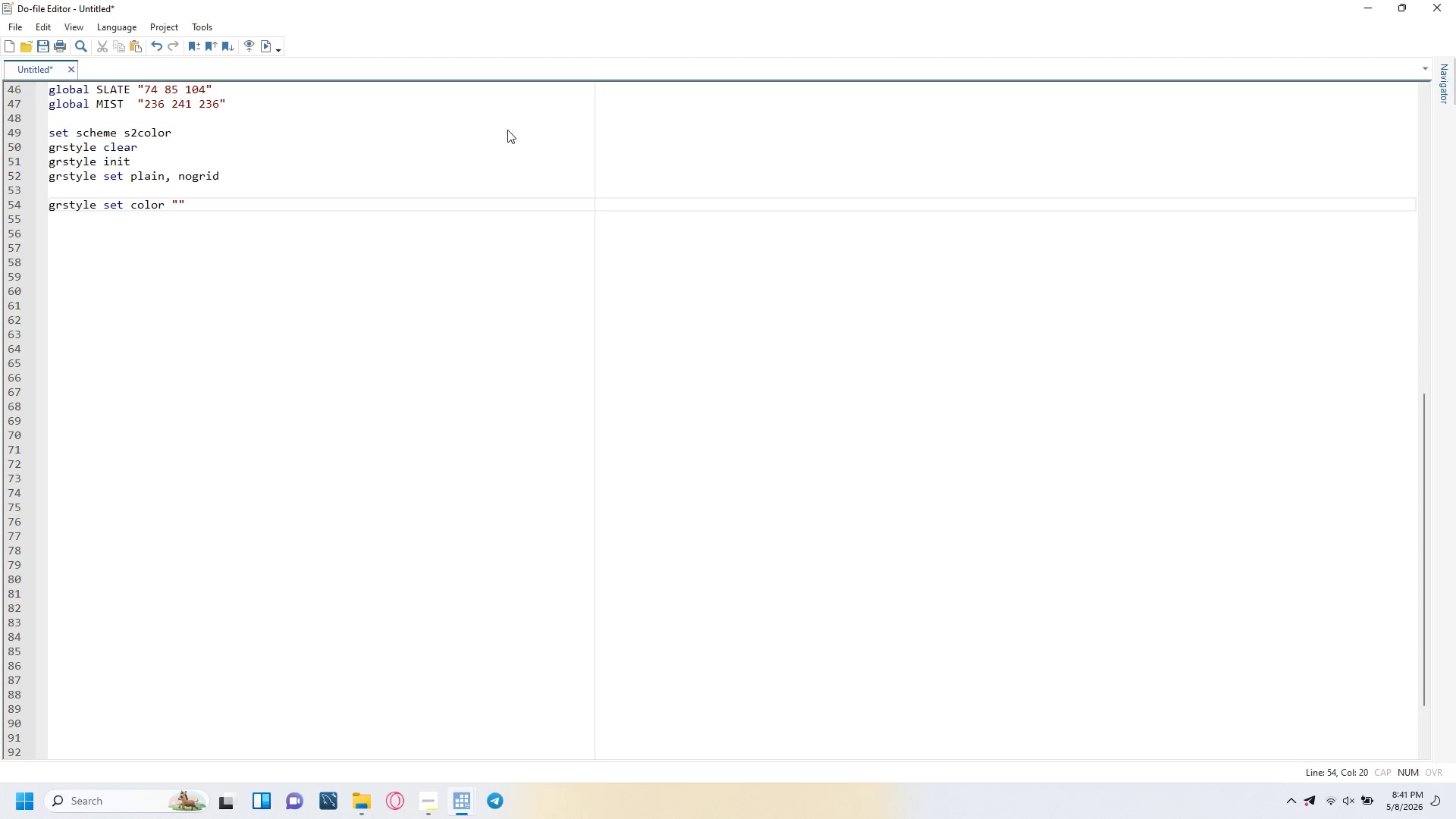 
type($GRASS)
 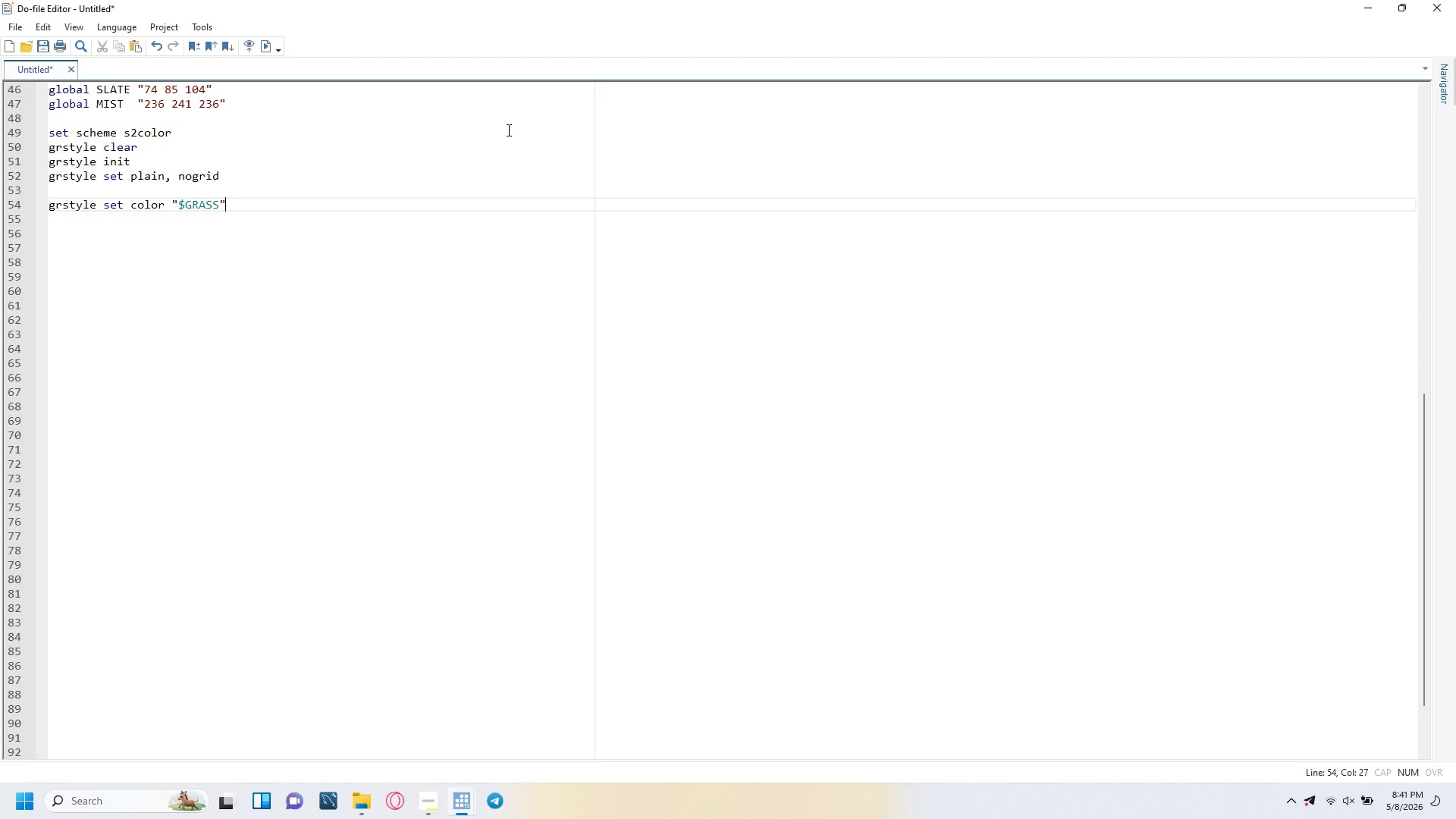 
 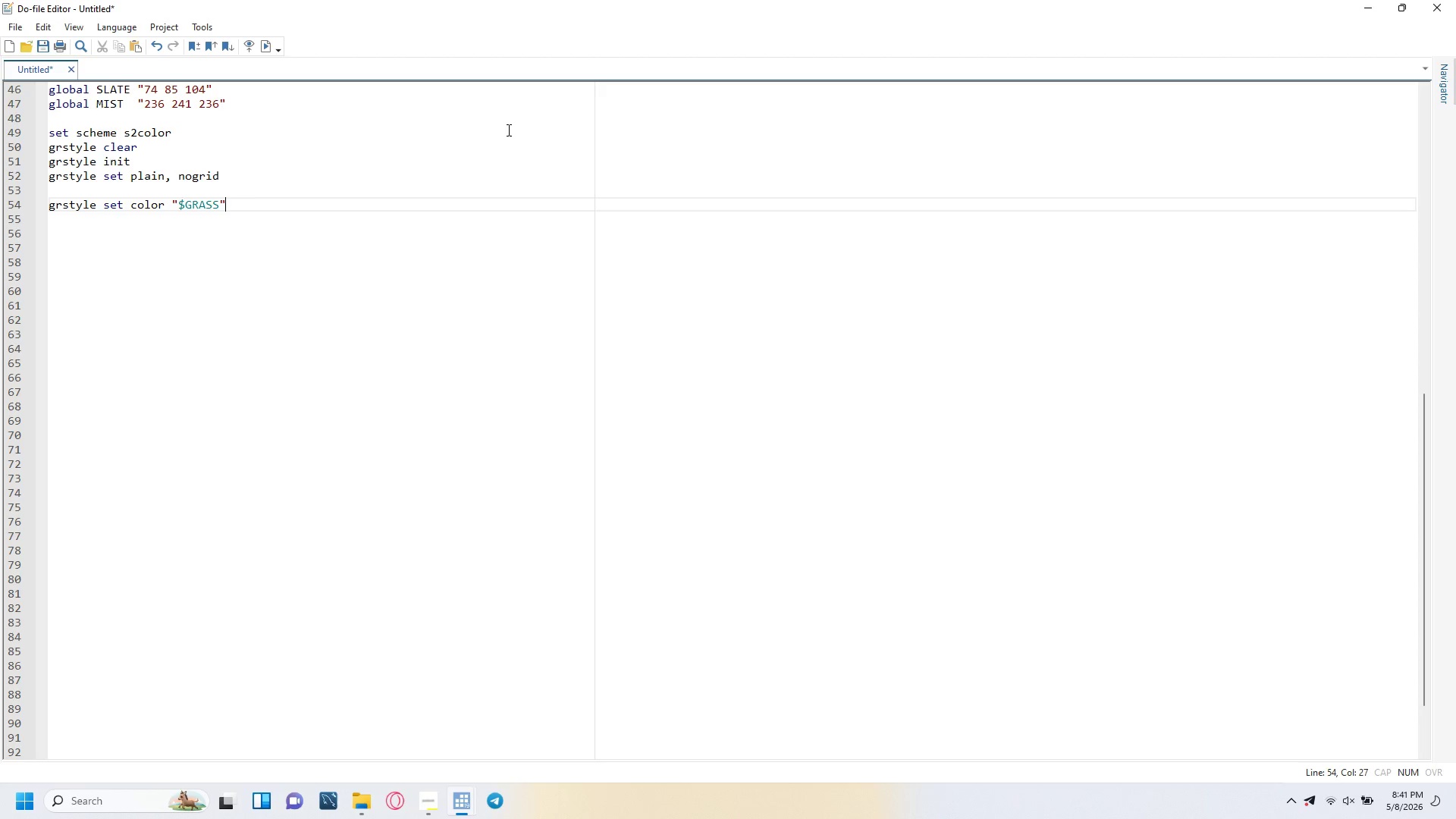 
key(ArrowRight)
 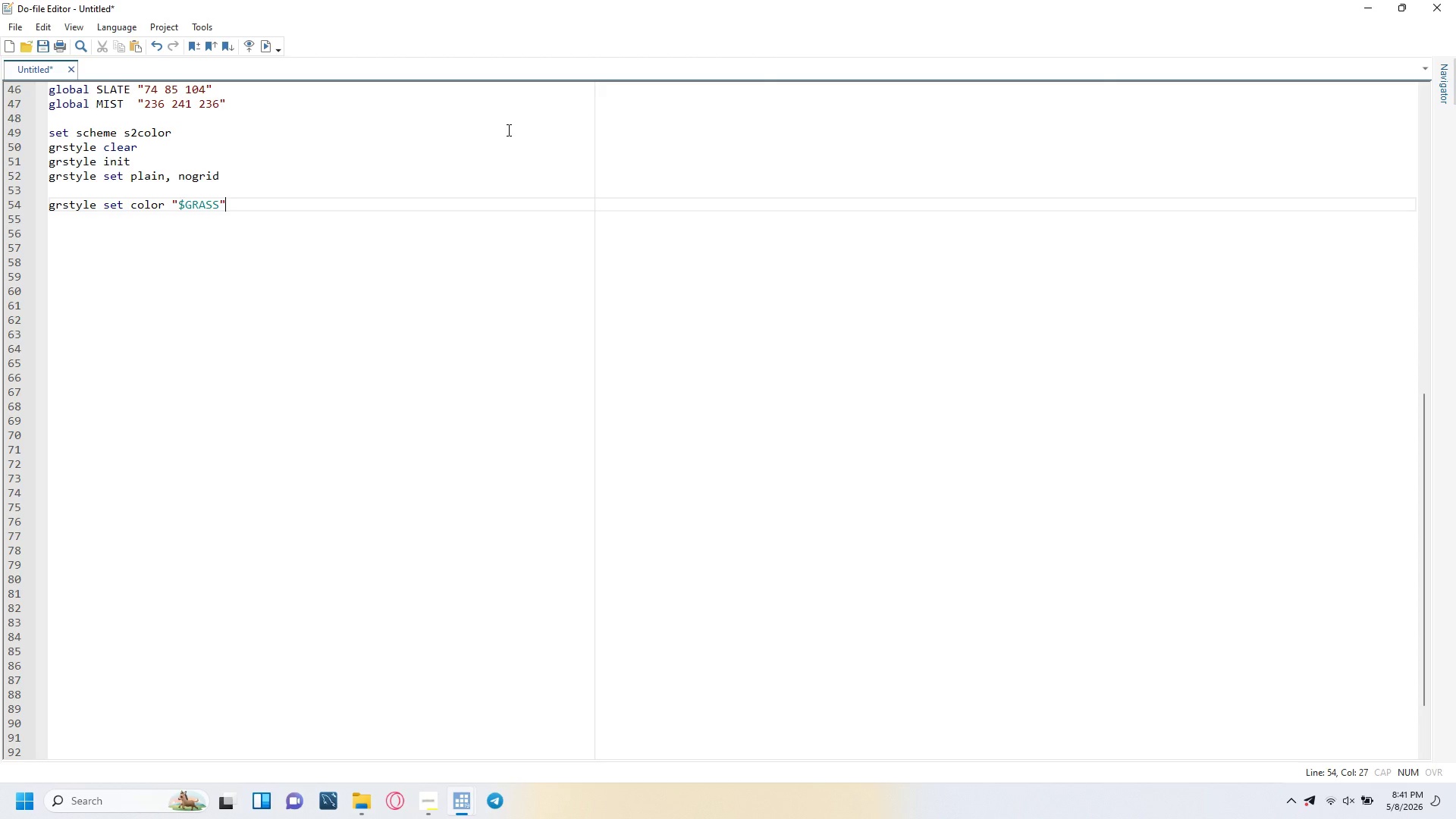 
type( : p1 p1line p1bar p1mark)
 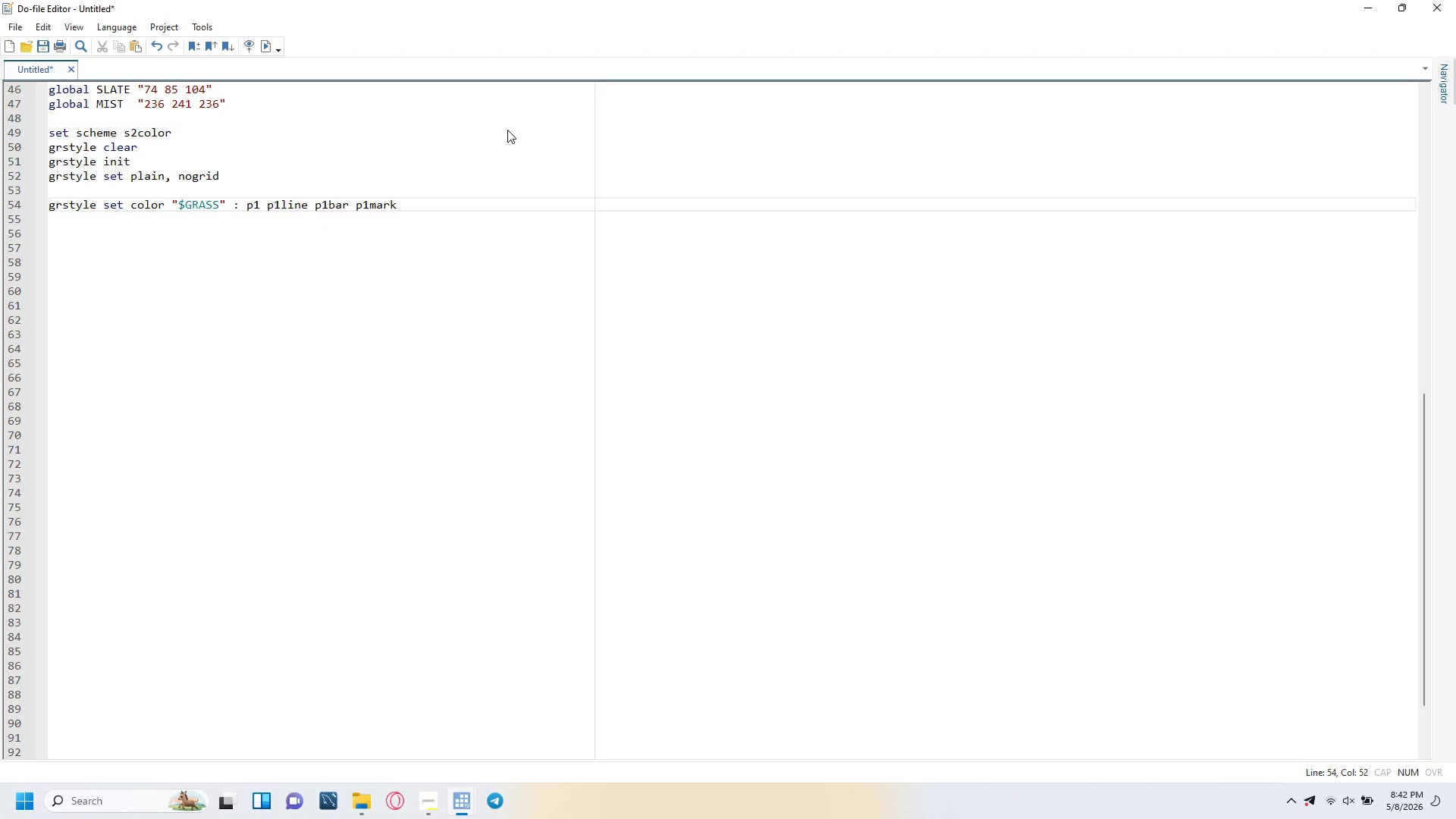 
key(Enter)
 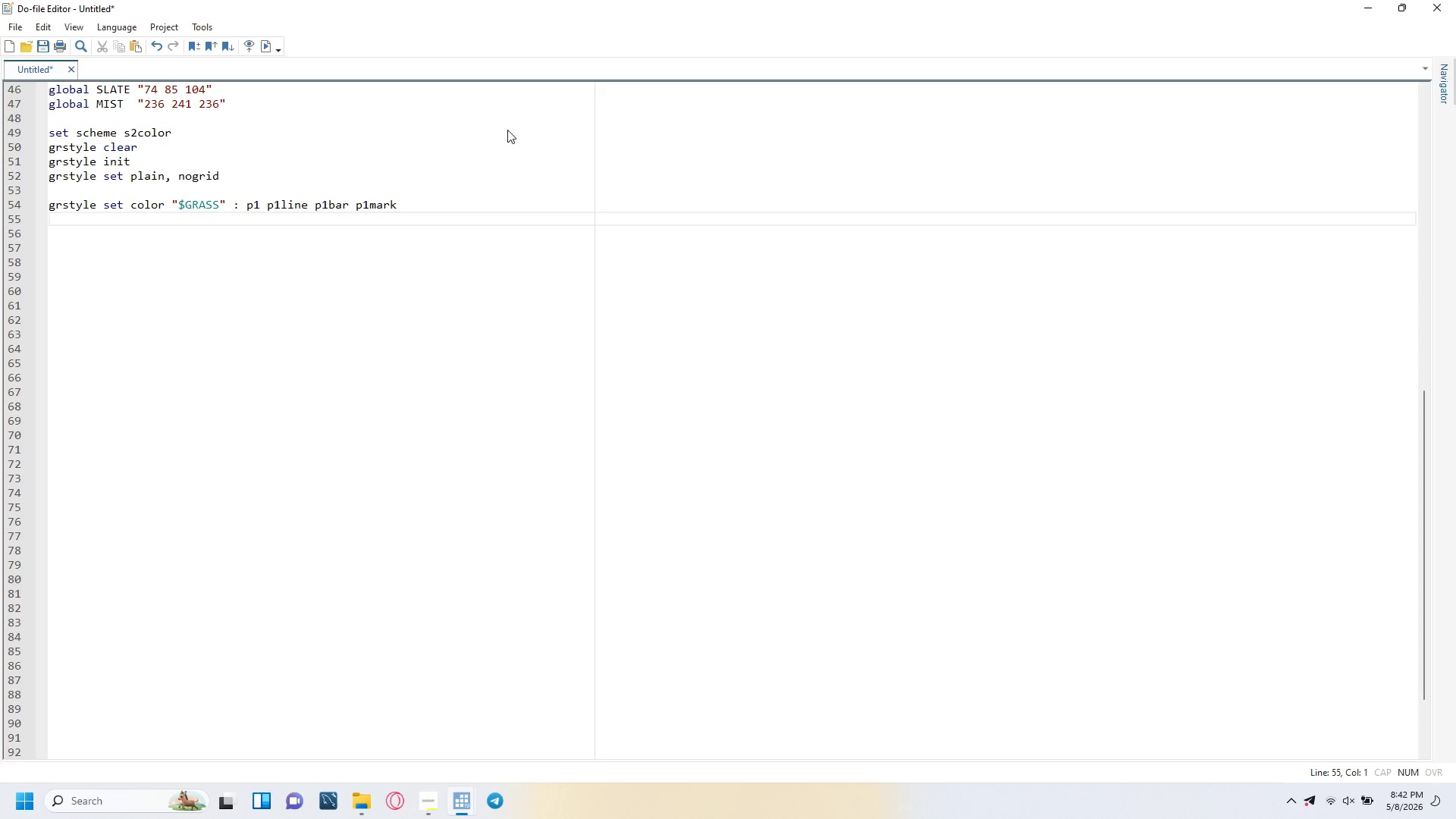 
type(ggr)
key(Backspace)
key(Backspace)
type(rstyle set color "$SKY)
 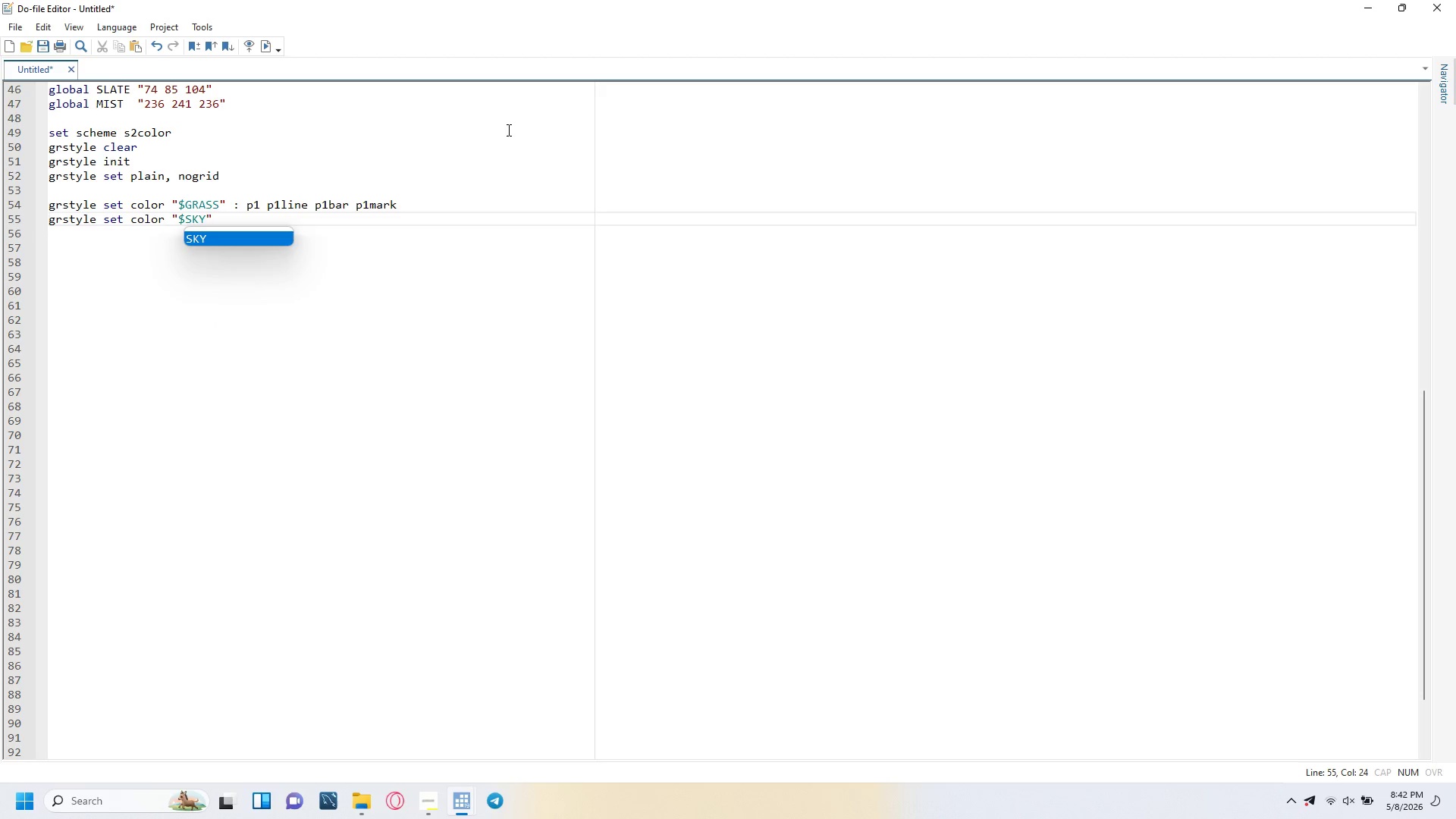 
key(ArrowRight)
 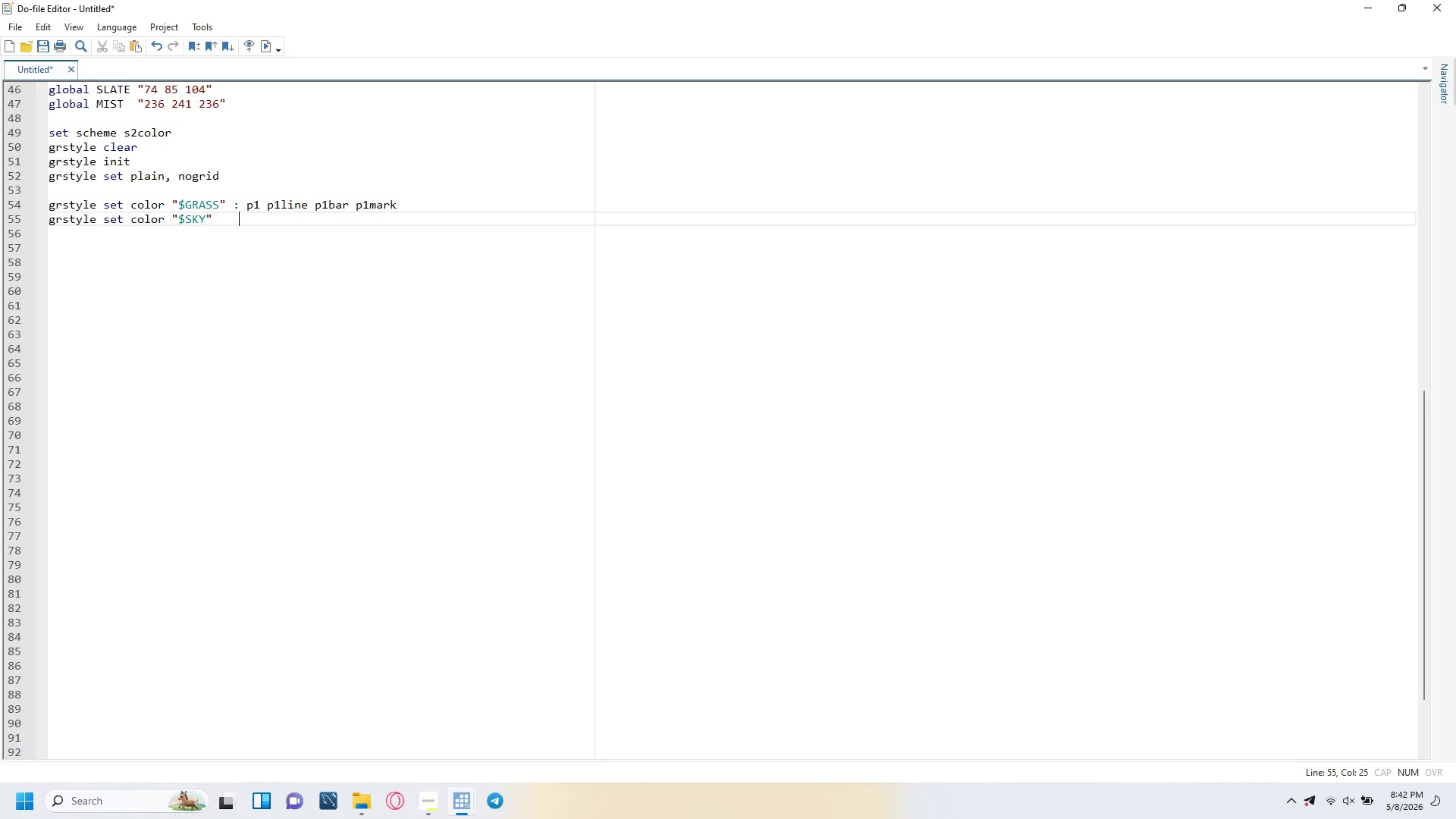 
key(Tab)
 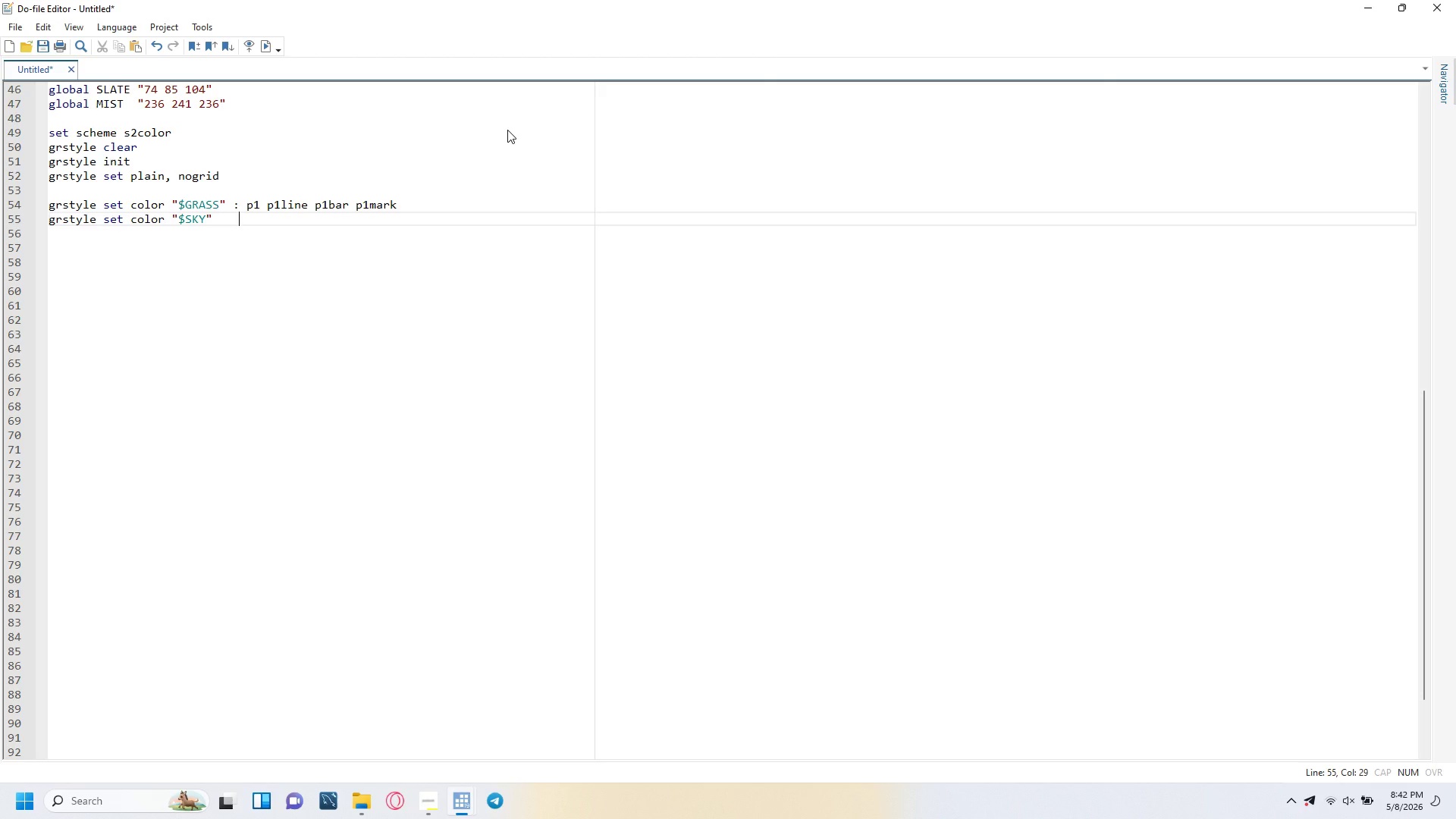 
key(ArrowLeft)
 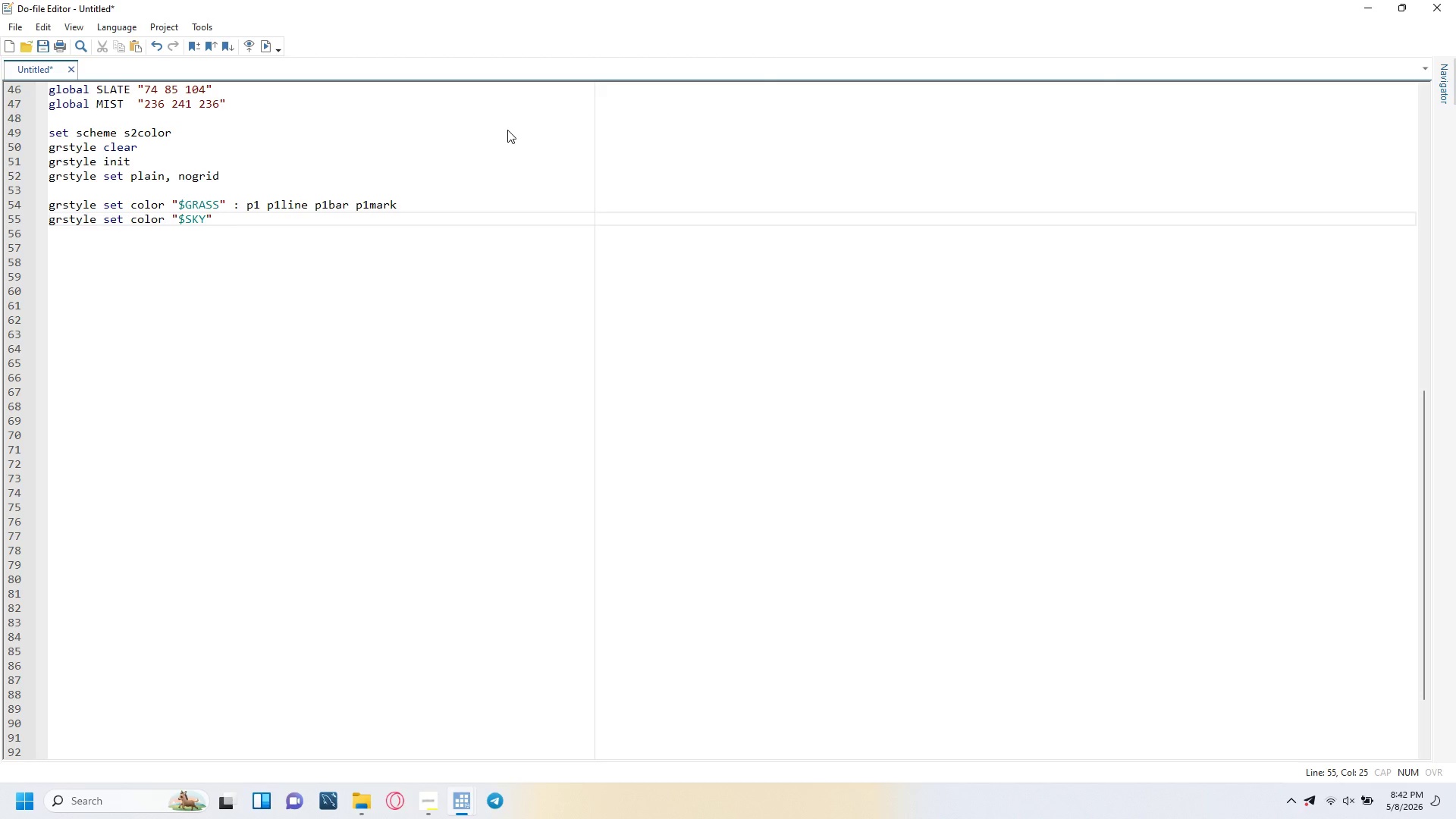 
type(   : p1)
key(Backspace)
type(2 p2line p2bar p2mark)
 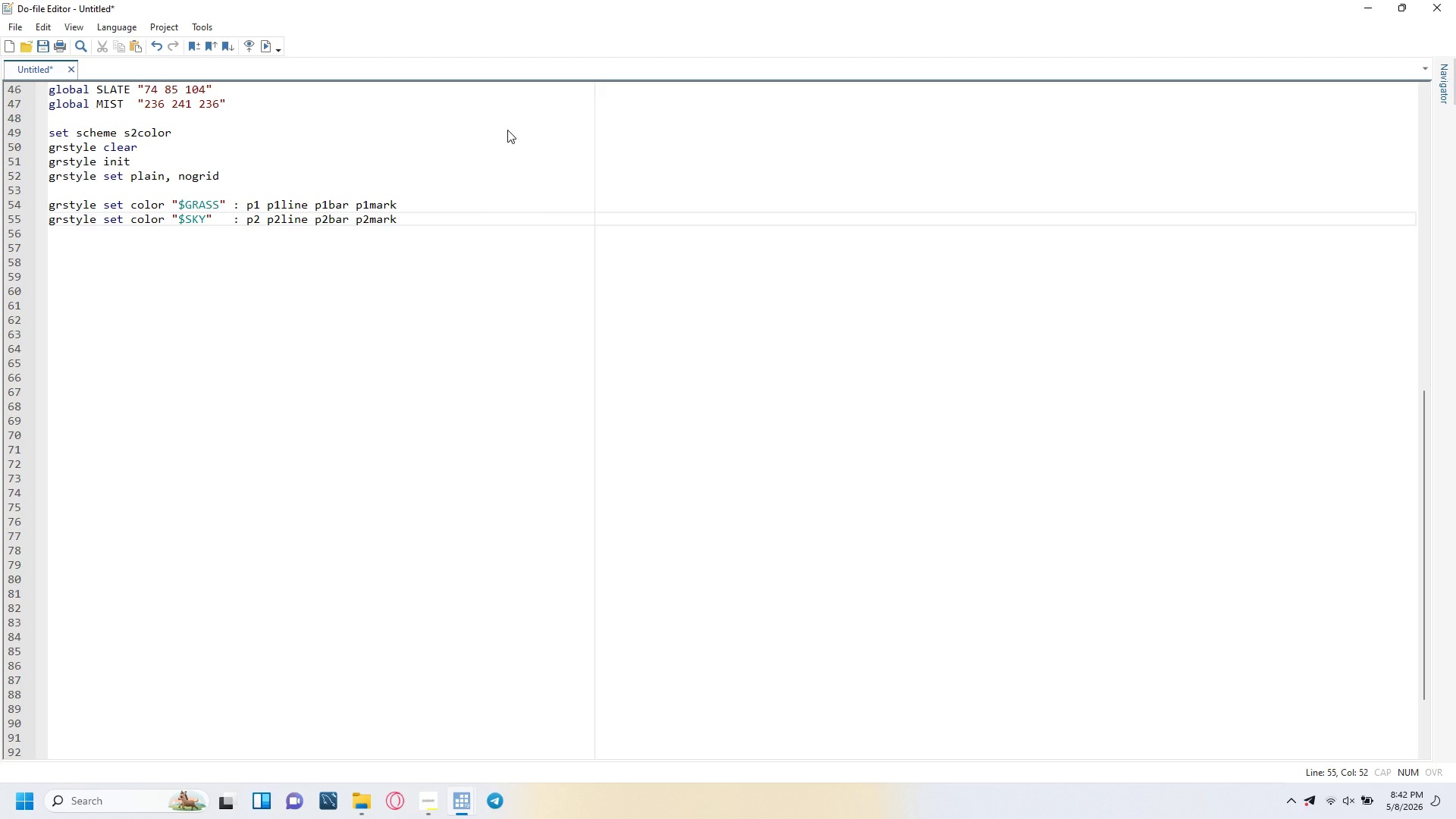 
key(Enter)
 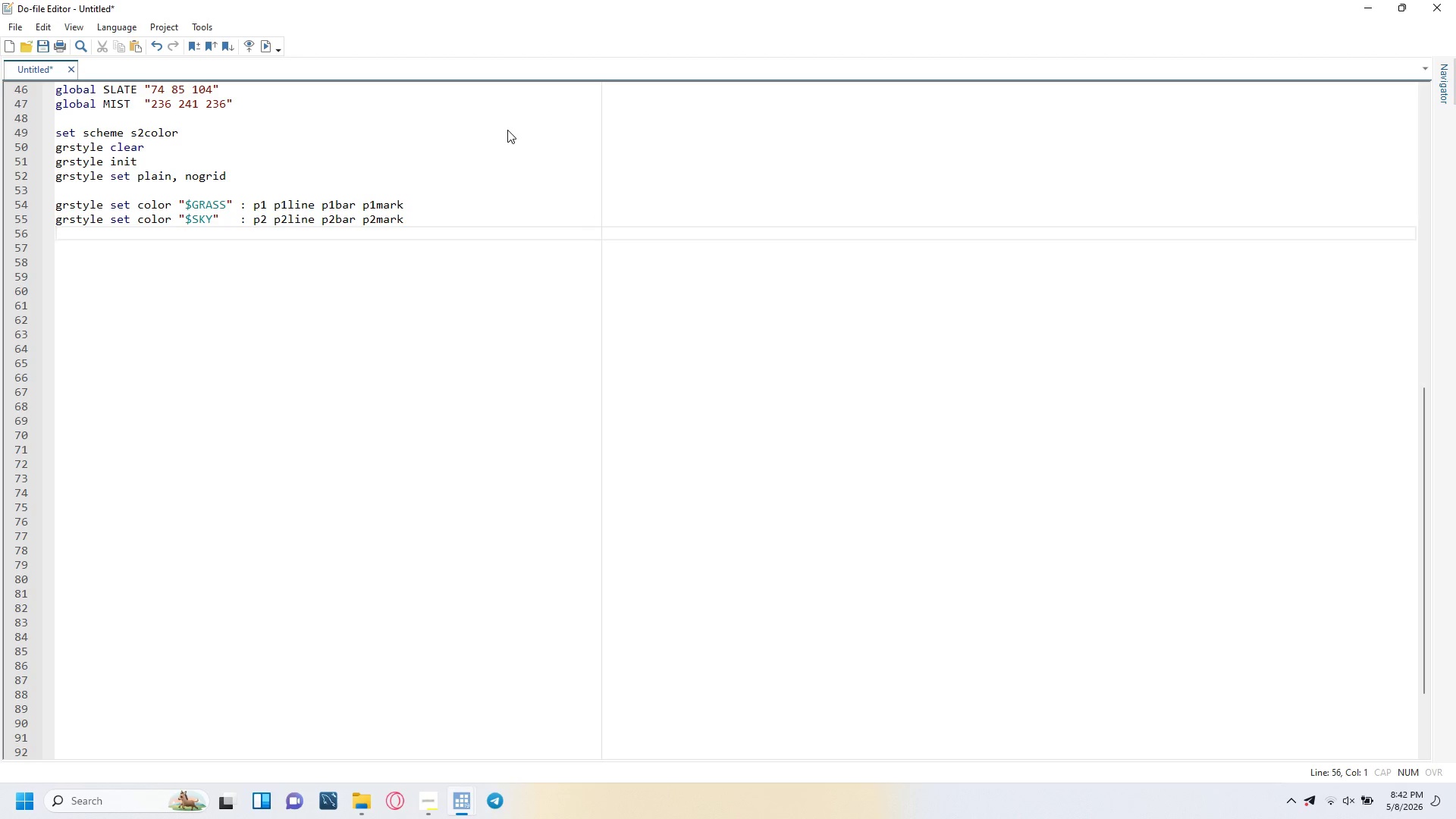 
type(grstyle set color "$EARTH)
 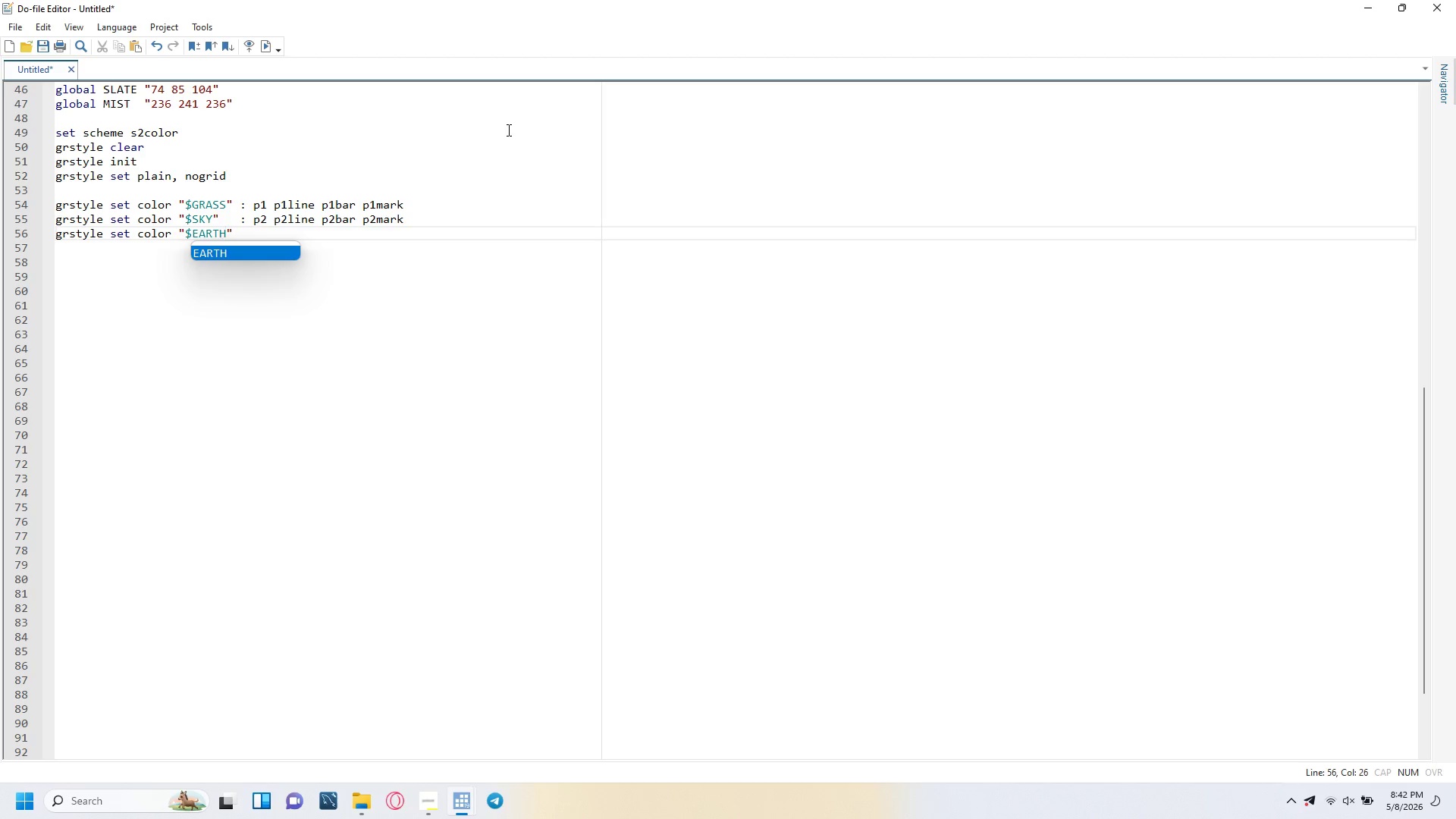 
key(ArrowRight)
 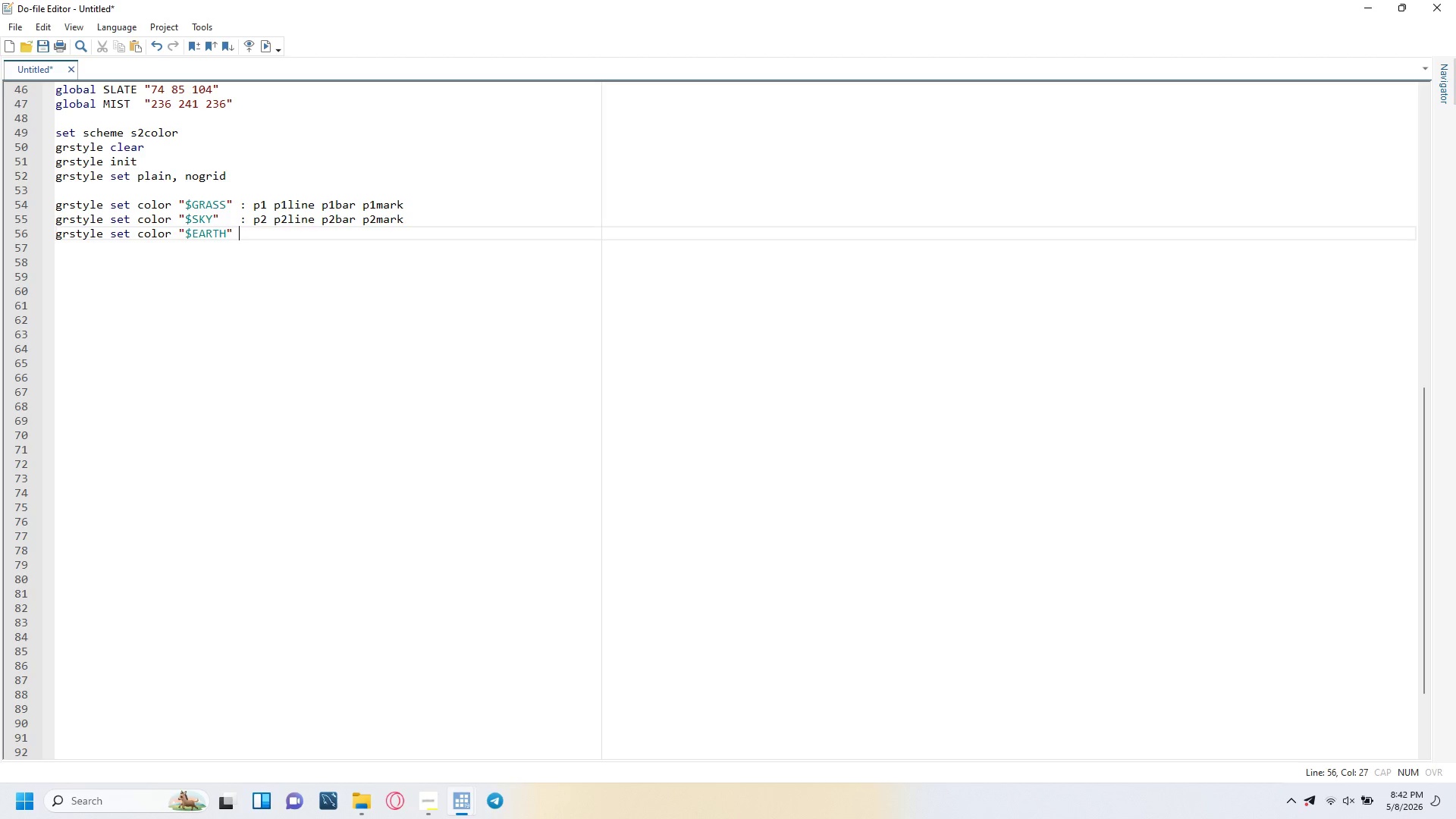 
type( : p3 p3line p3bar p3mark)
 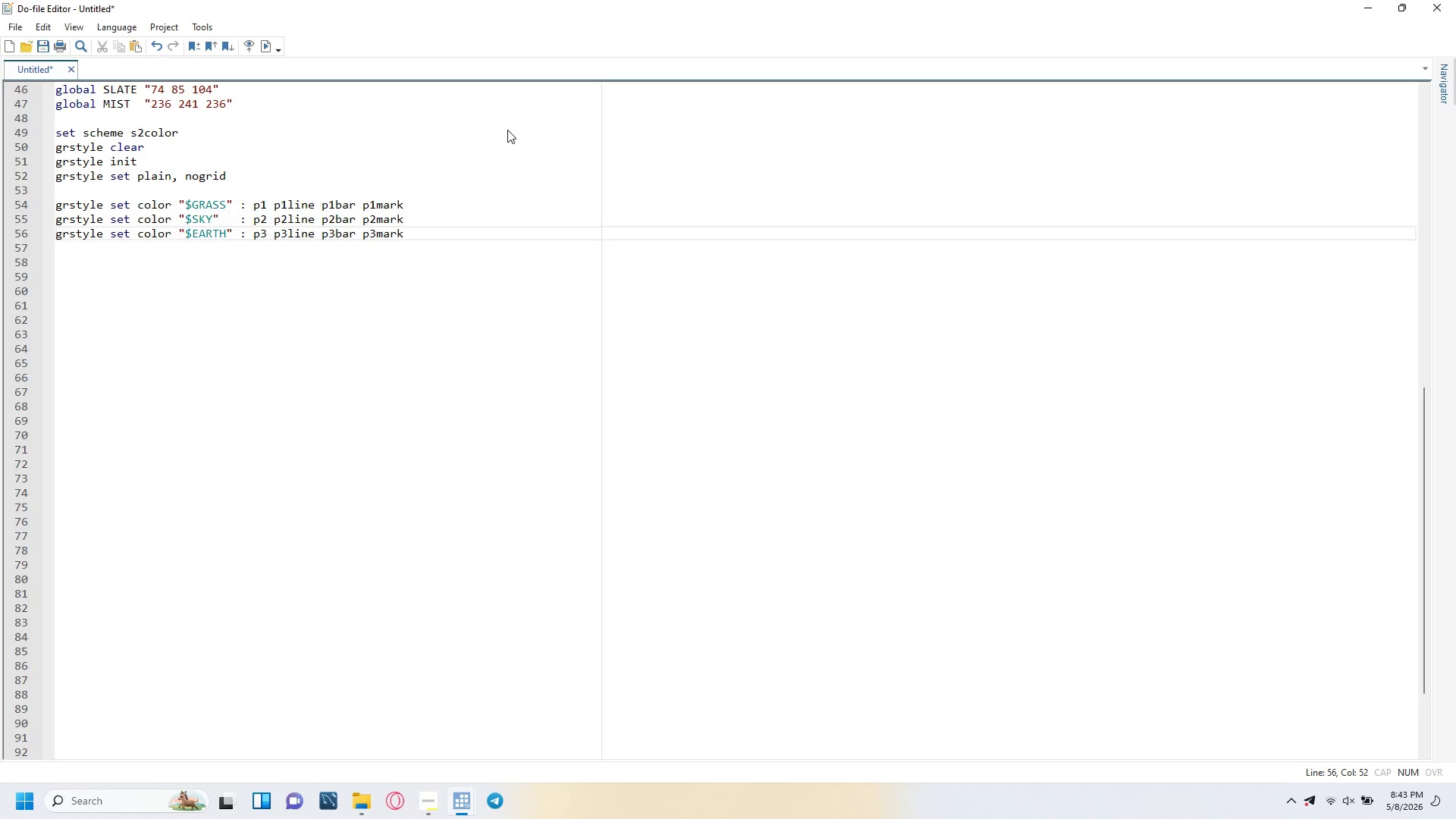 
wait(47.77)
 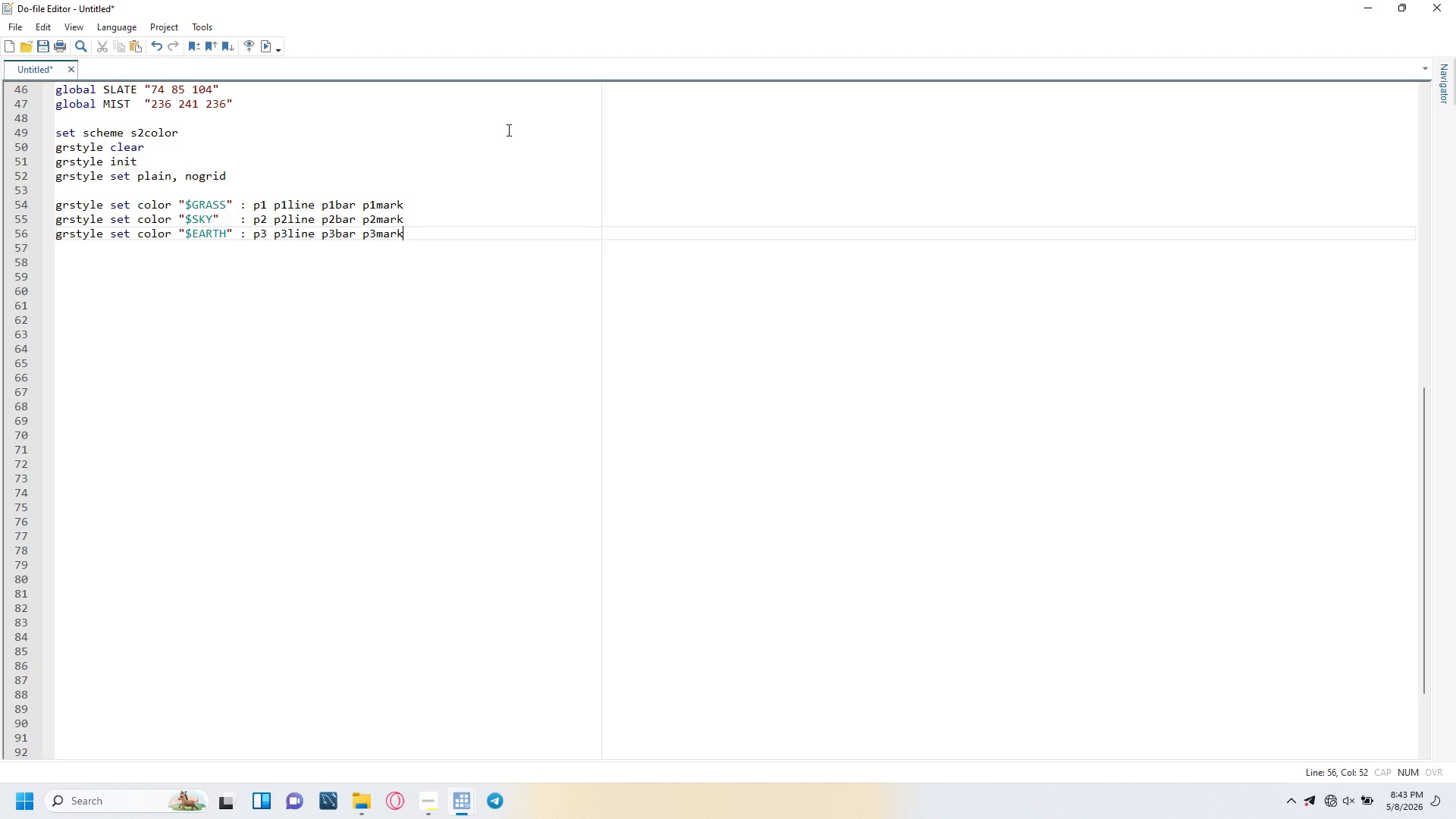 
key(Enter)
 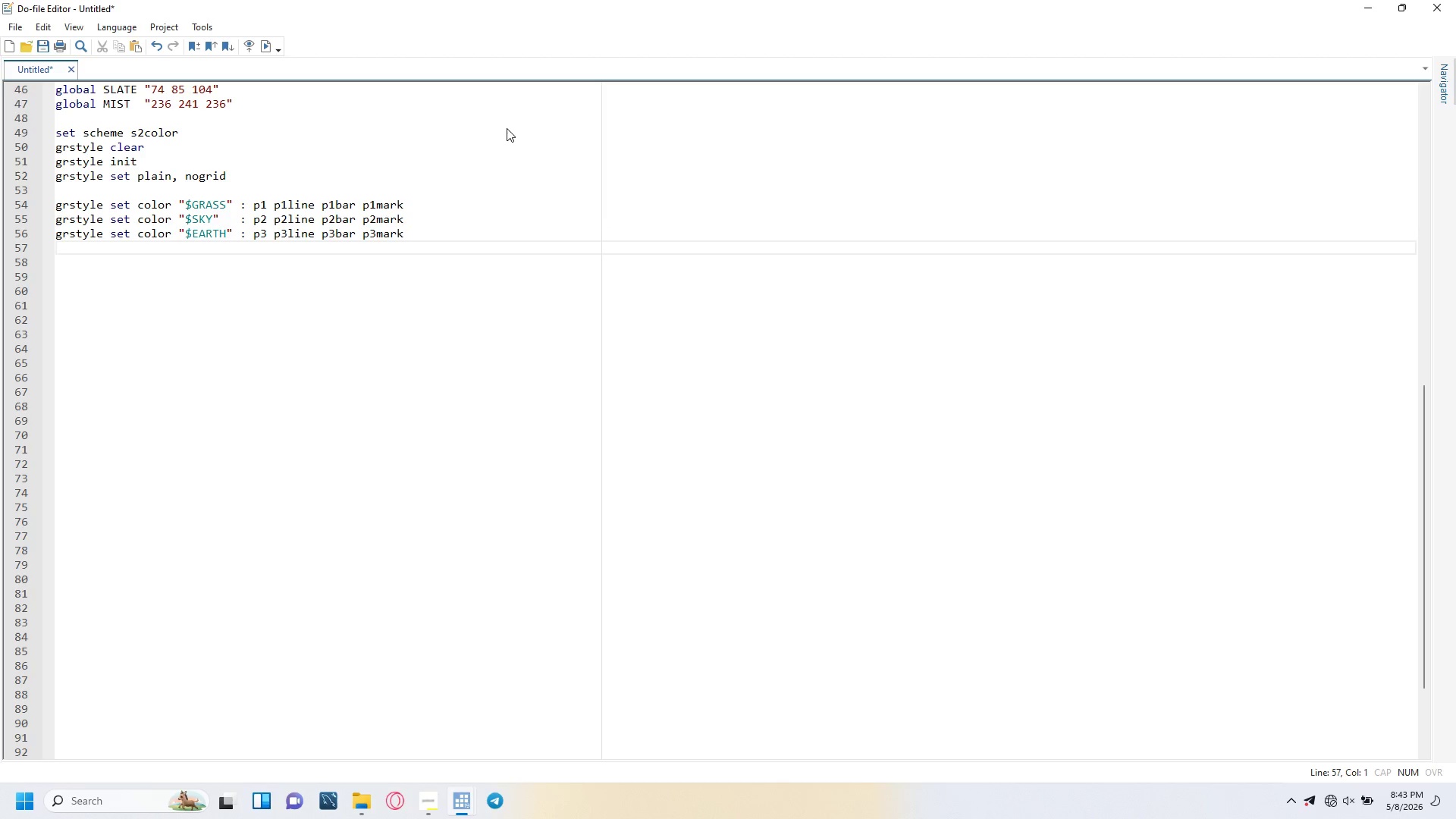 
type(grstyle set color "$CREAM)
 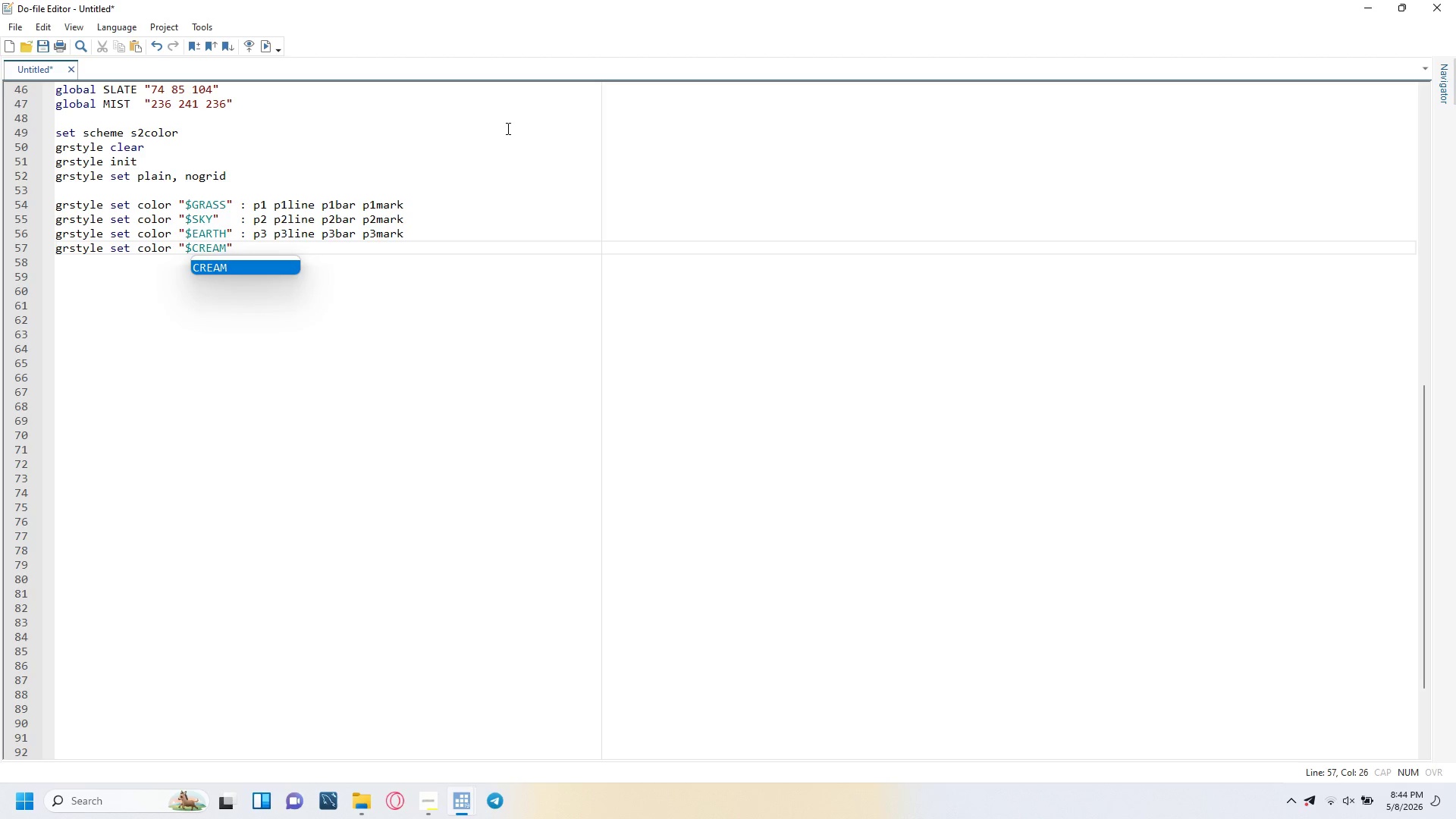 
key(ArrowRight)
 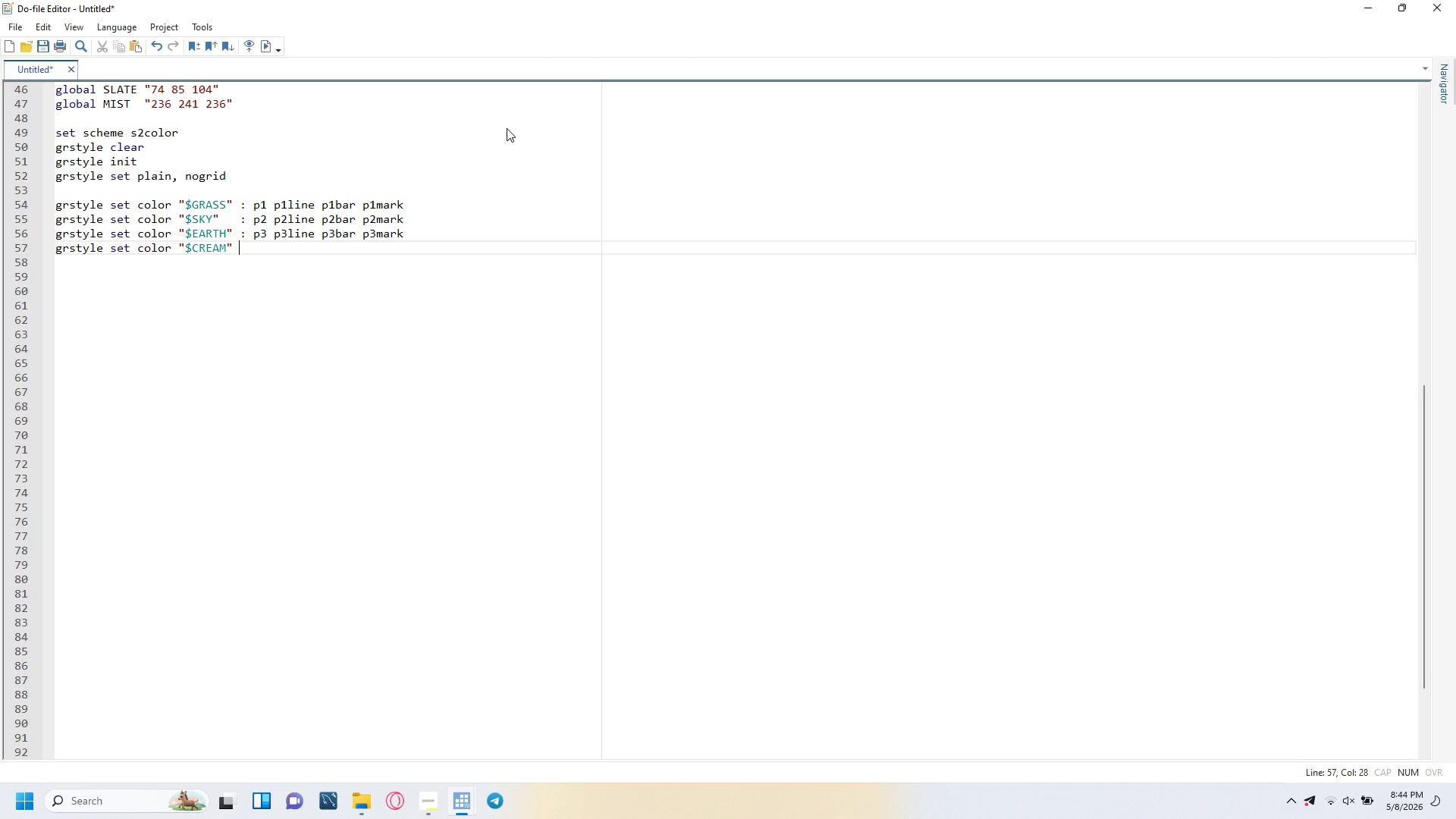 
type( : background plotregion)
 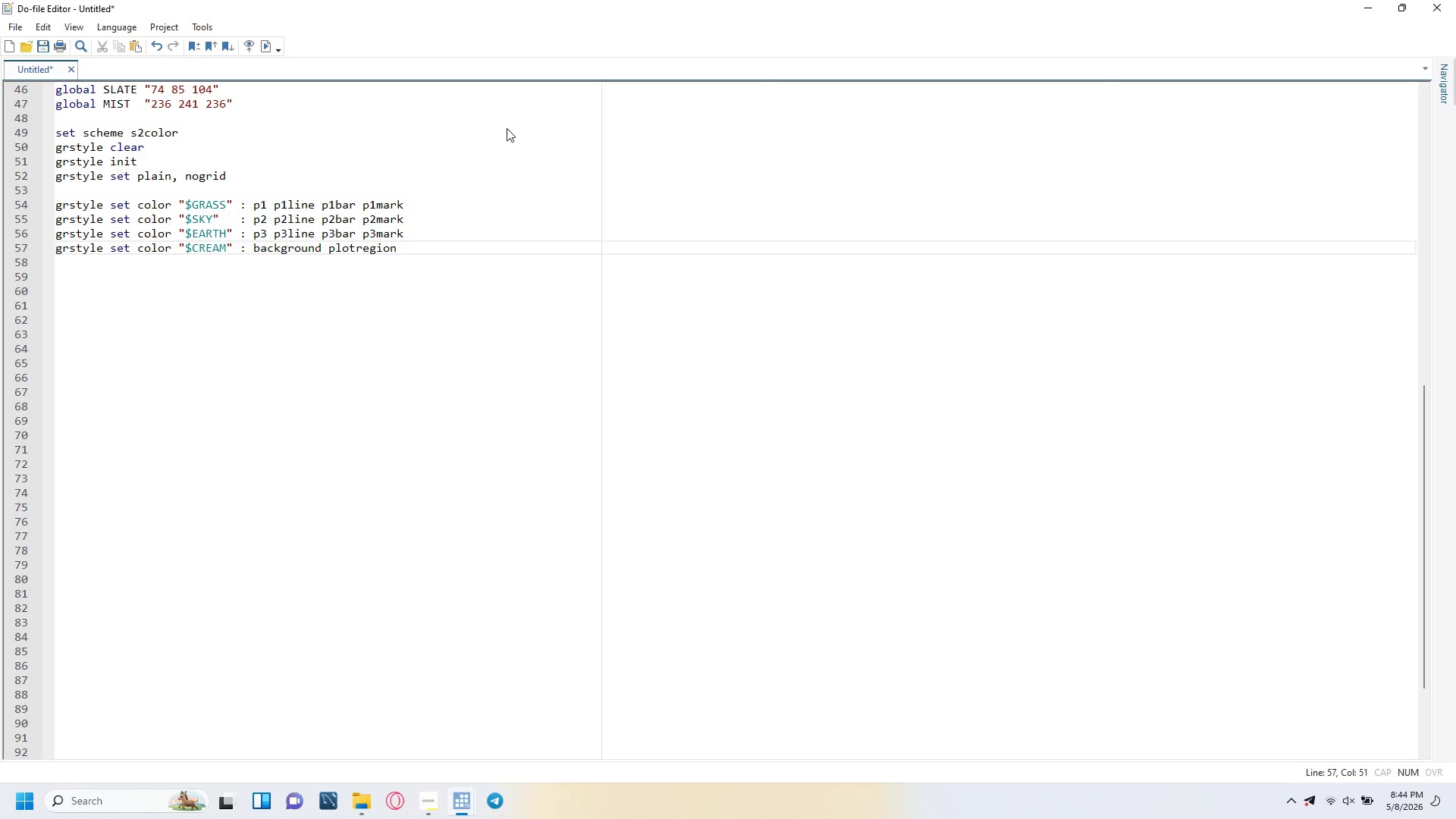 
key(Enter)
 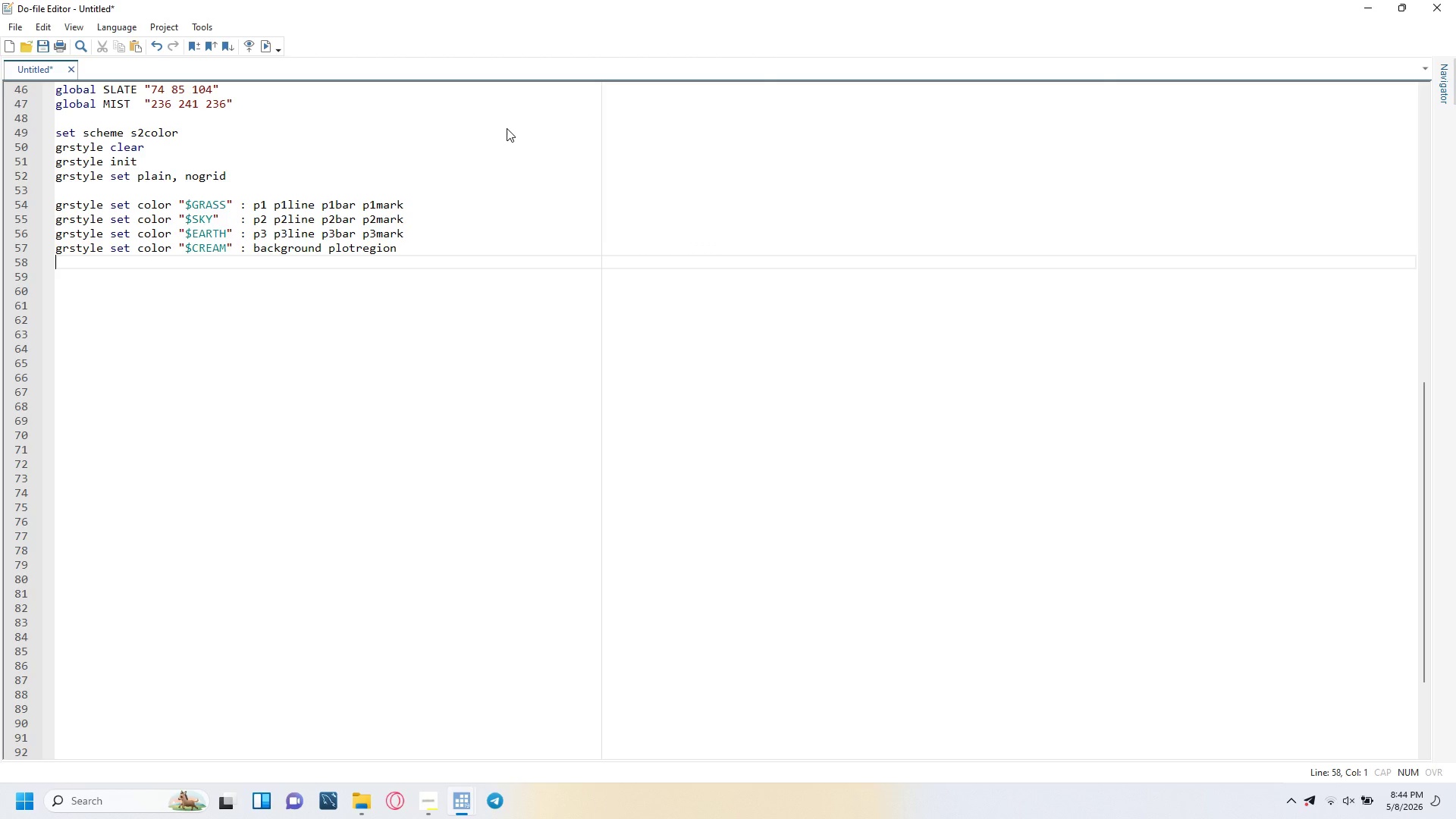 
type(grstyle set linewidth 1.4pt: p1line p2line)
 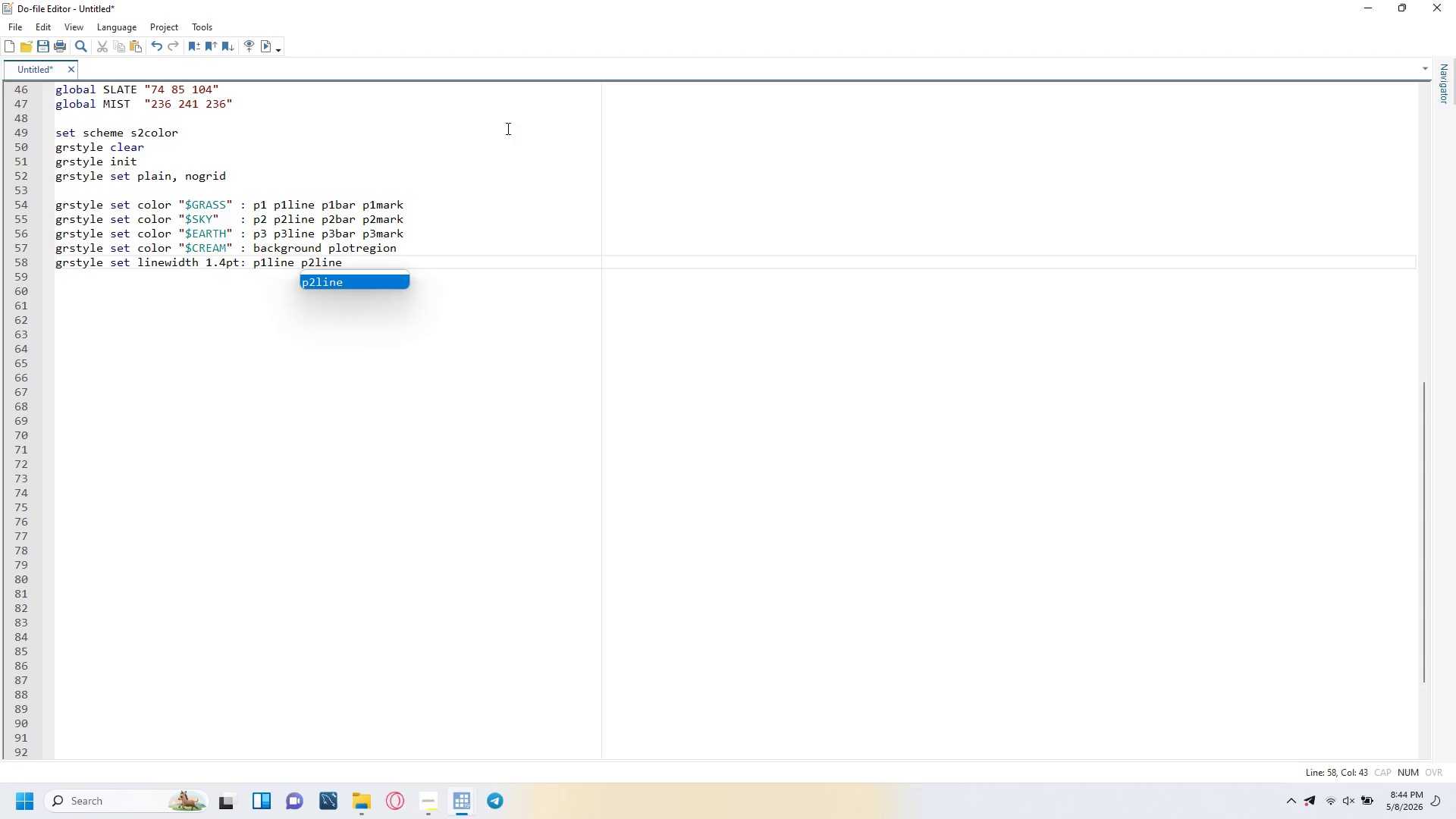 
key(Enter)
 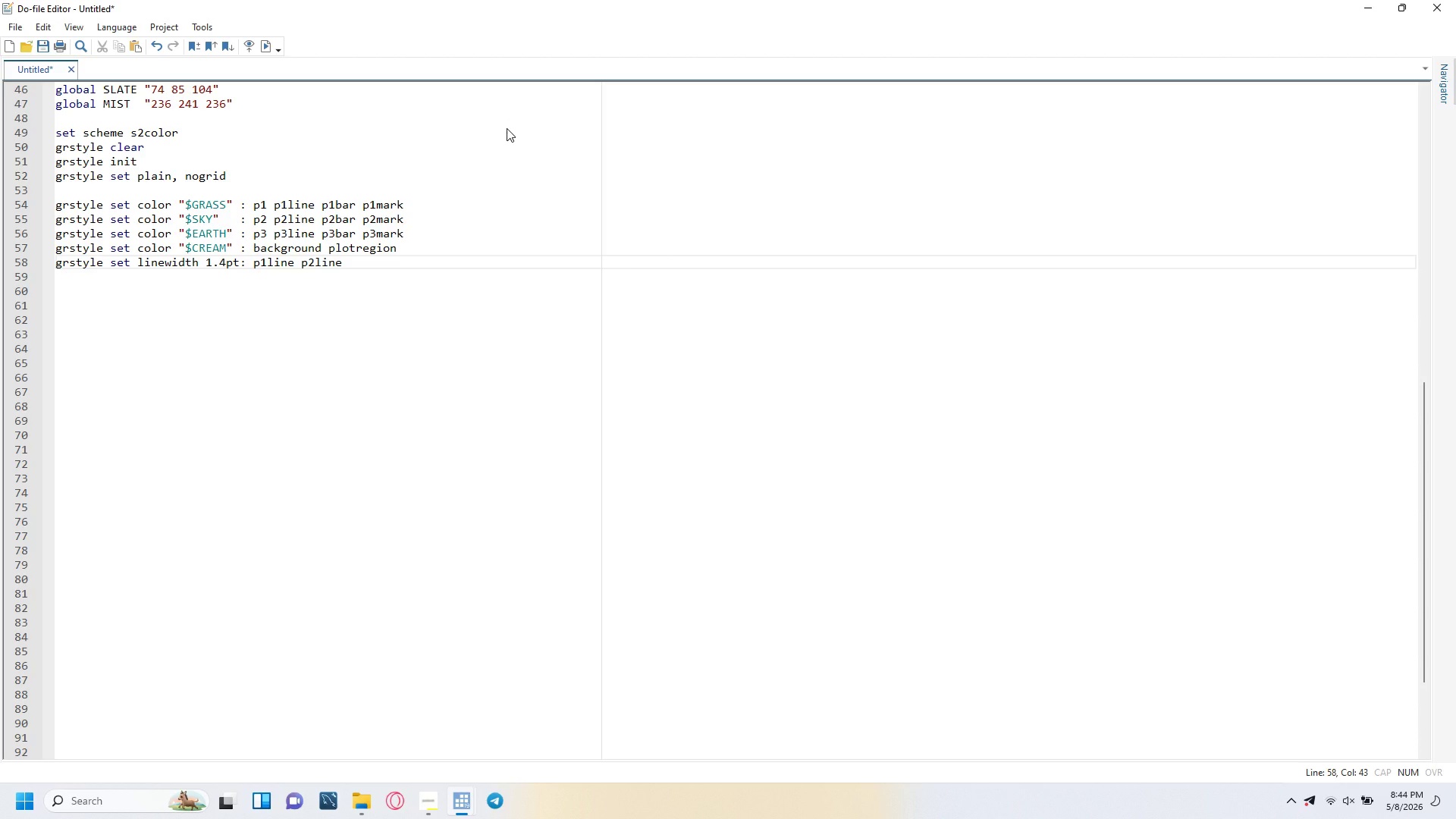 
key(Enter)
 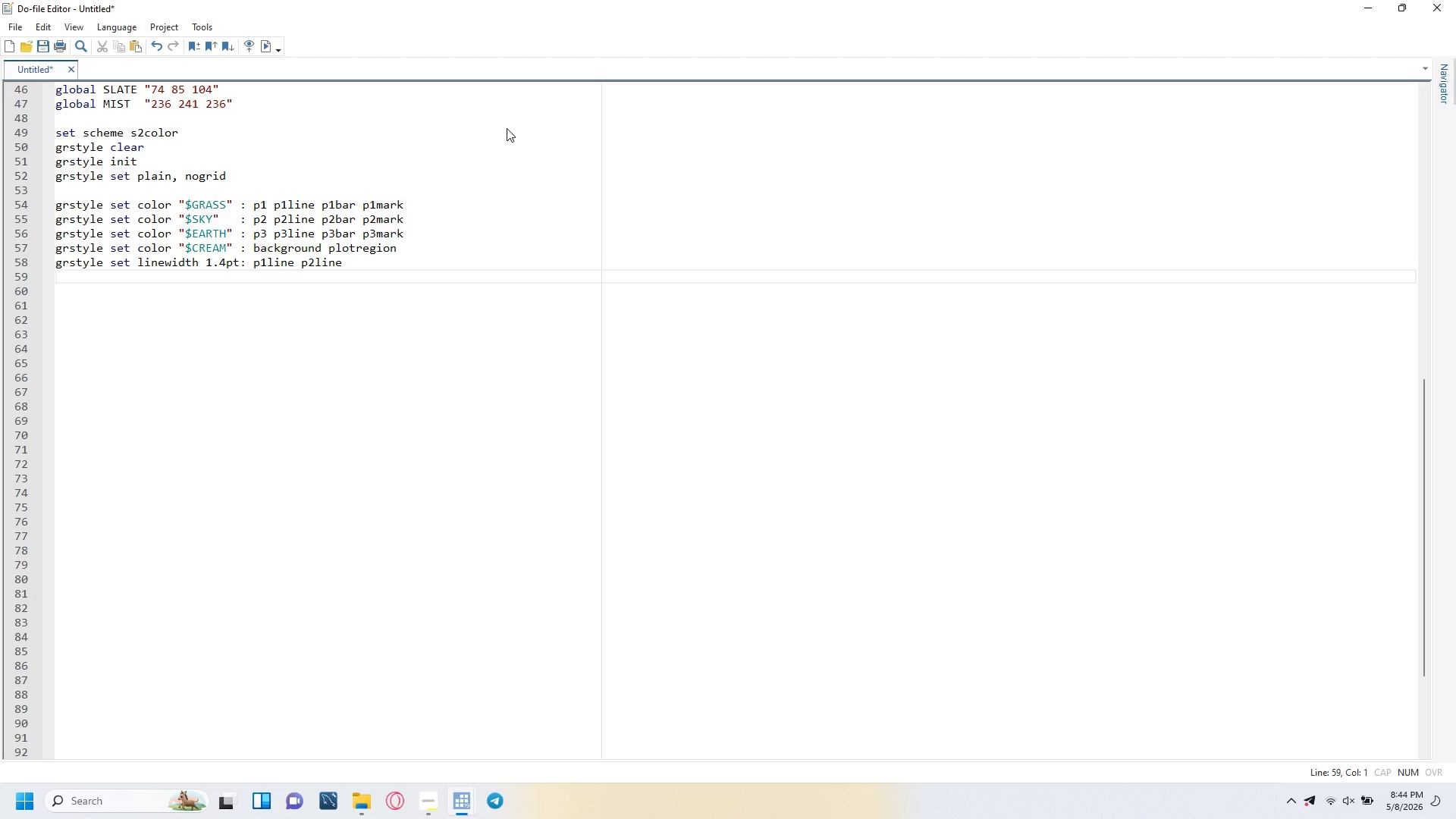 
type(grstyle set legend, nobox)
 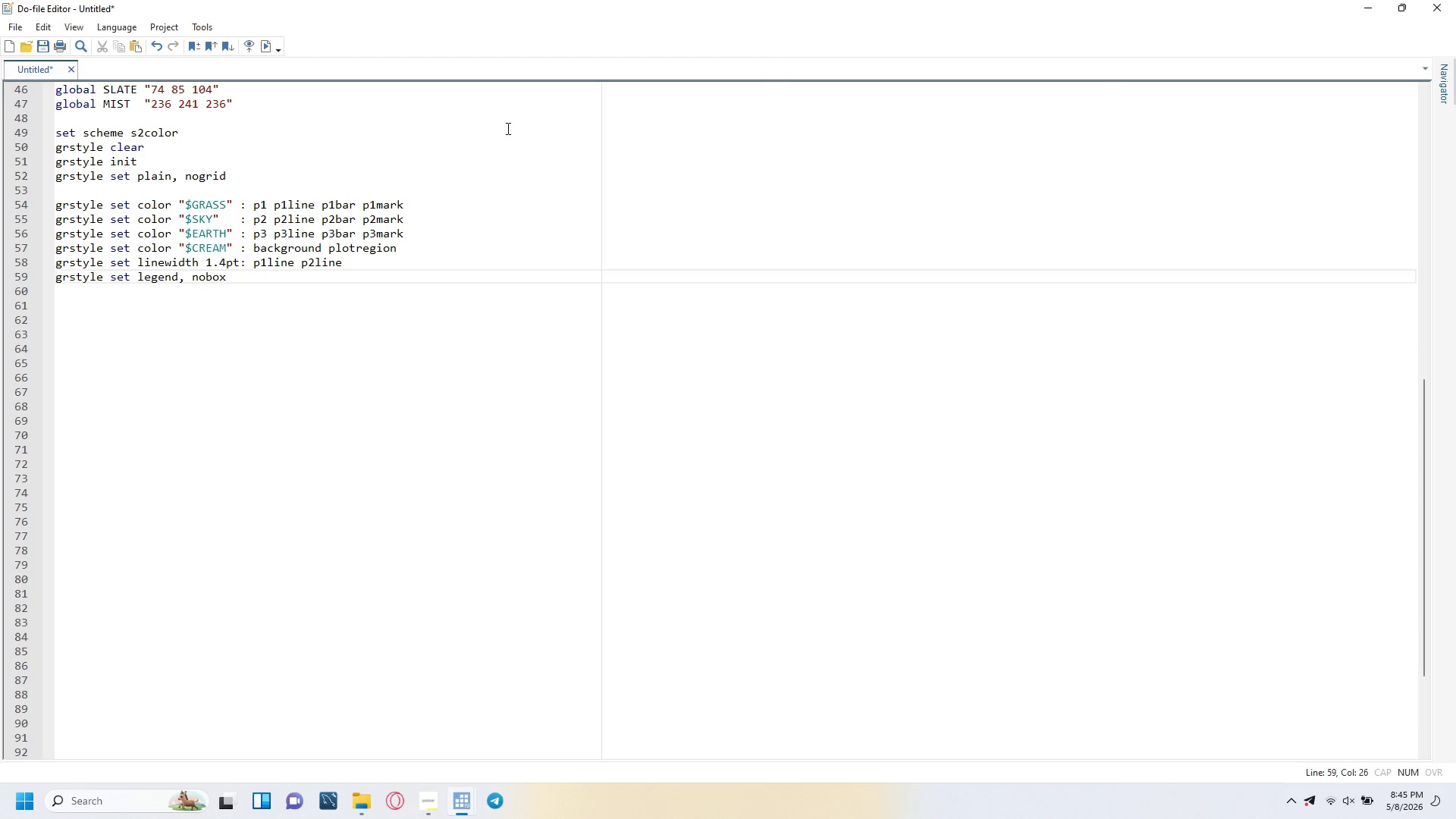 
key(Enter)
 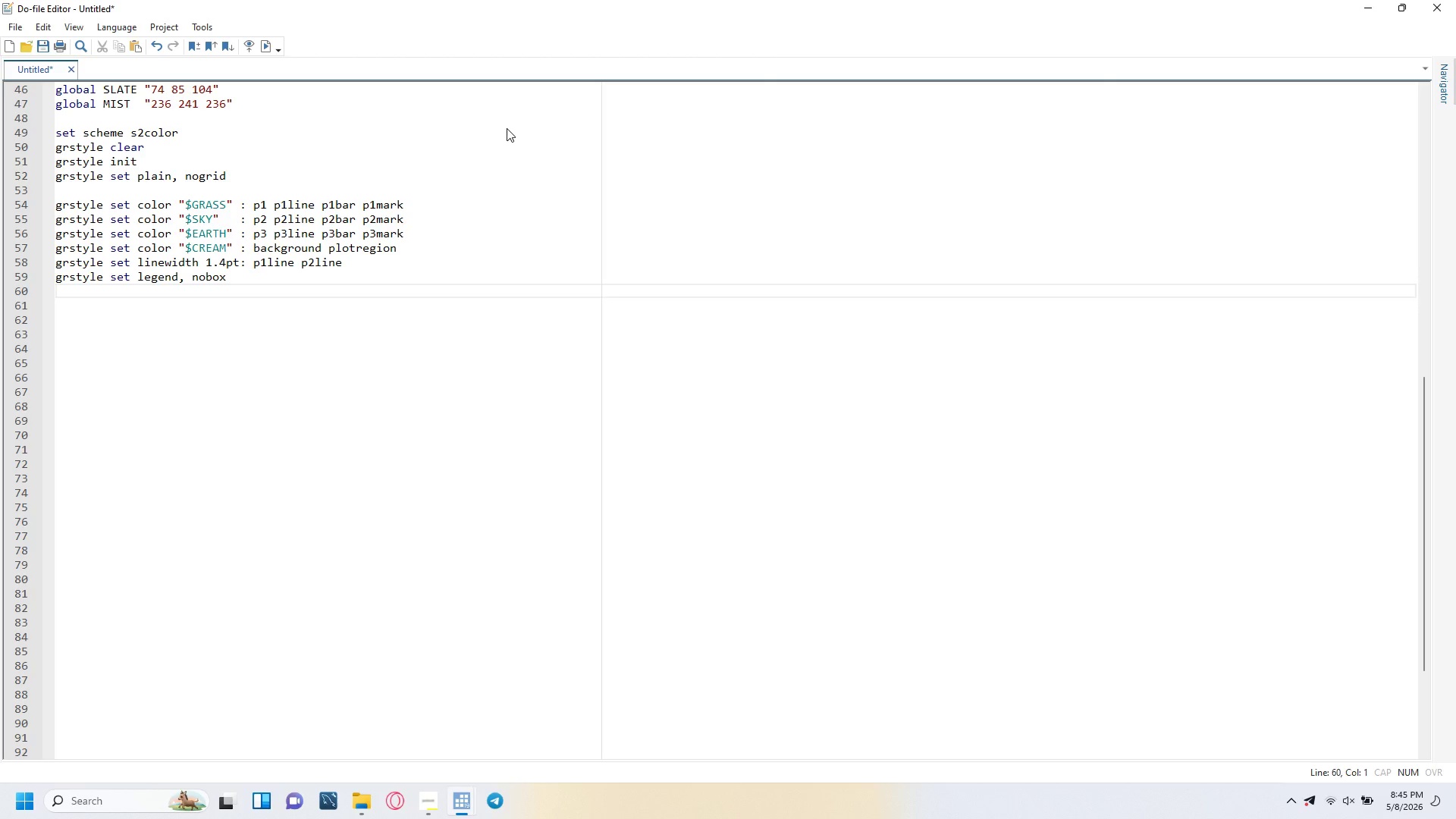 
type(grstyle set graphsize 9 )
 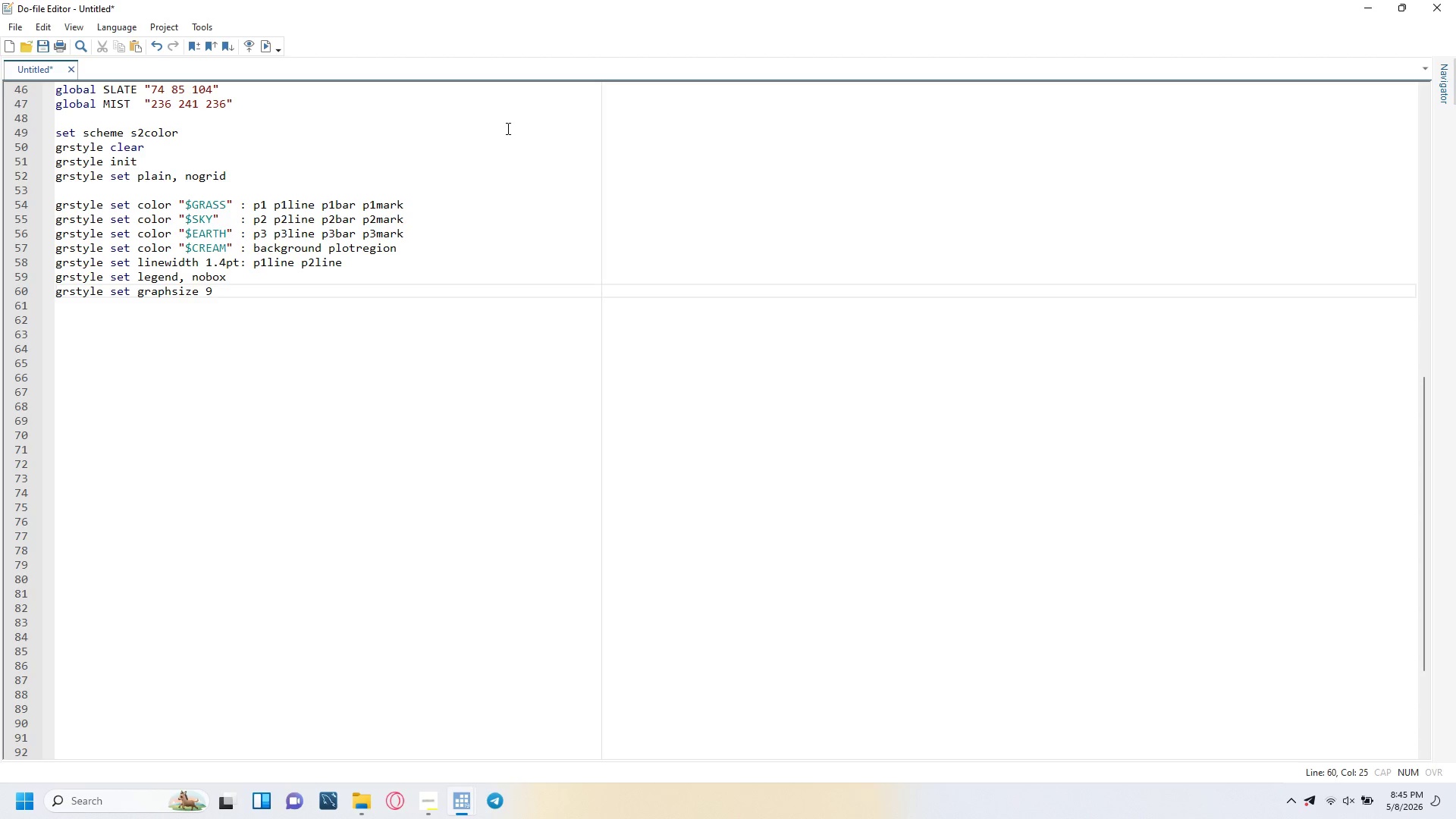 
key(Enter)
 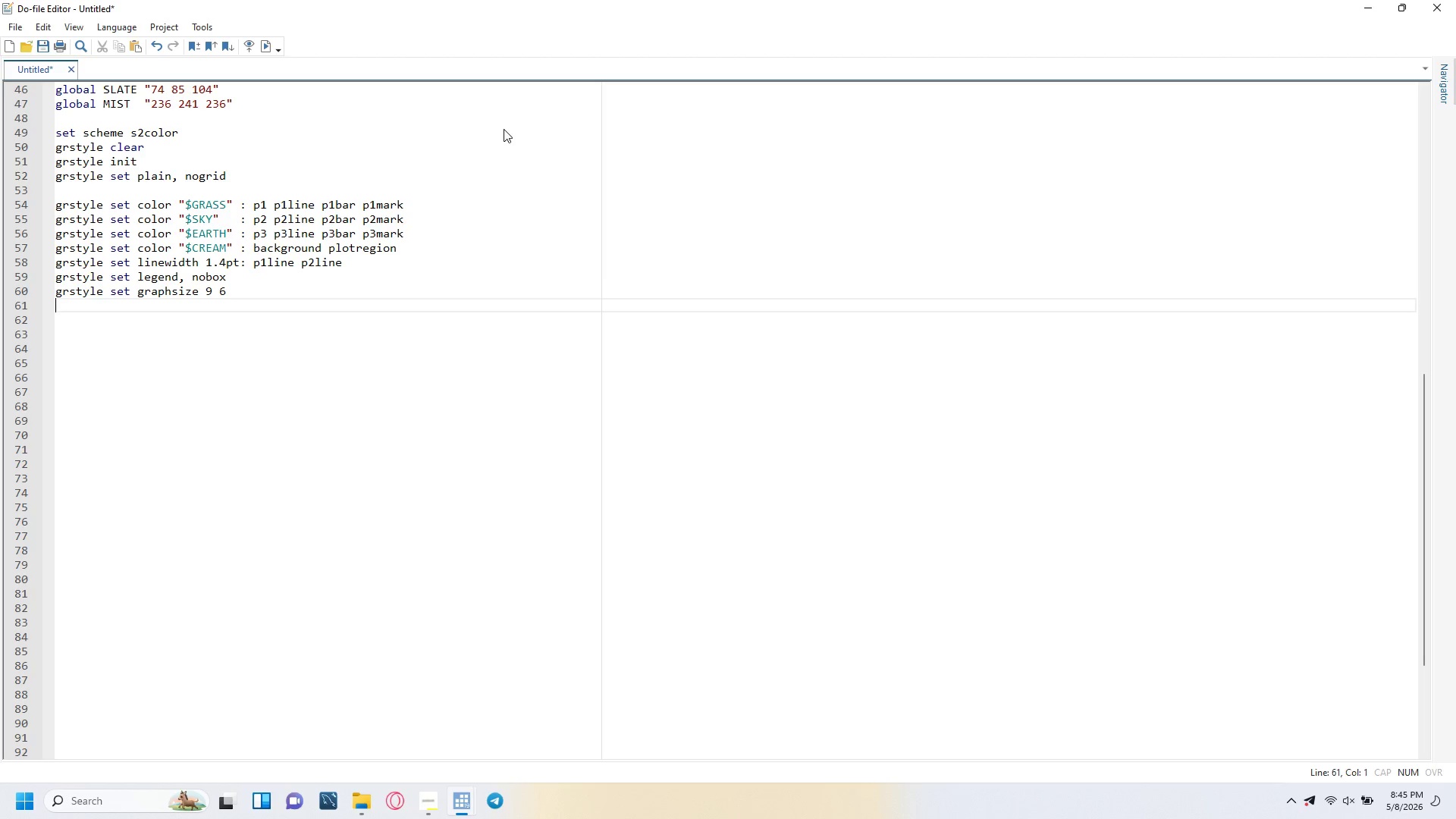 
key(Enter)
 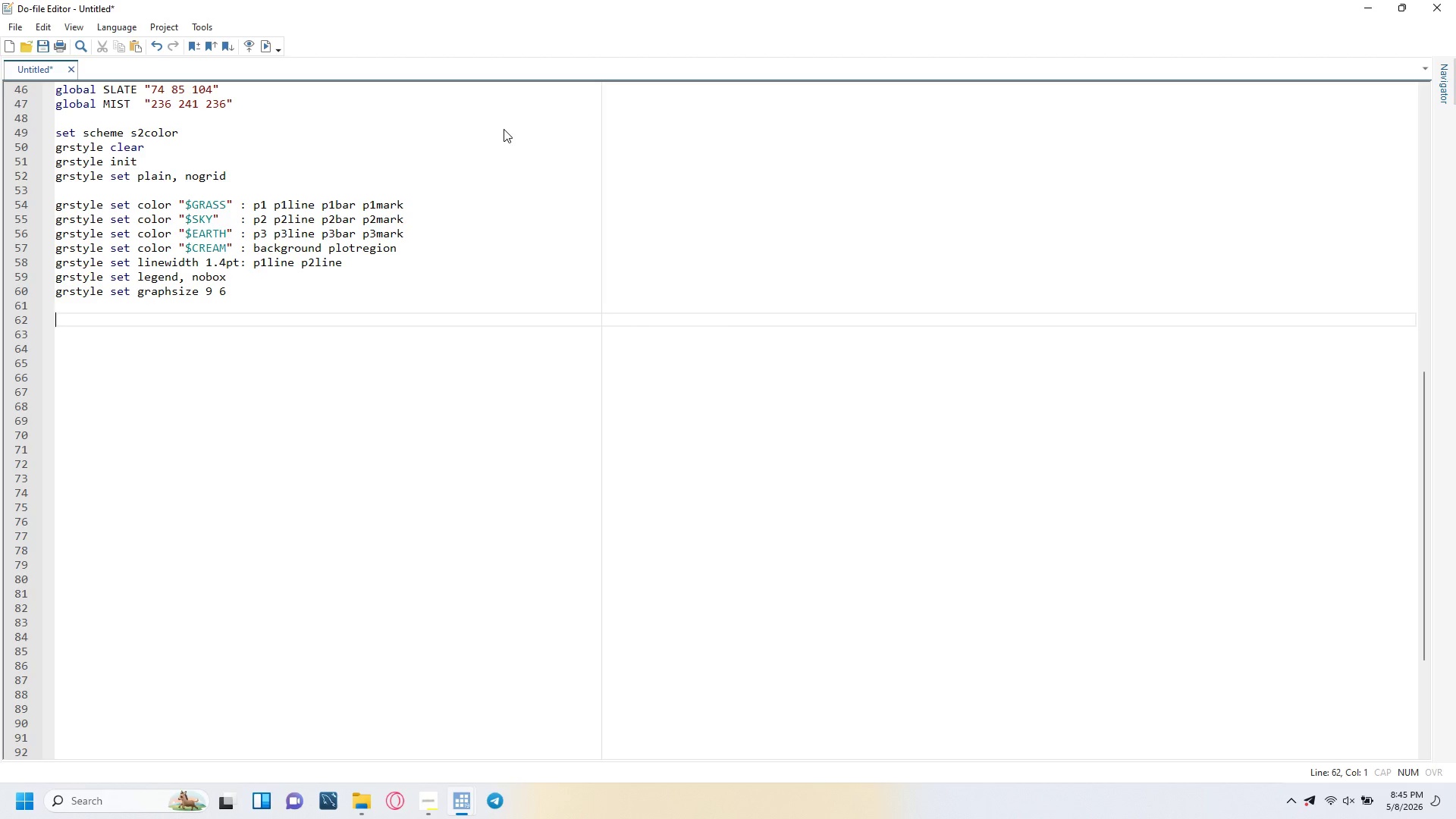 
type(* ---- 2. Import NYC Street Tree census ----------------------------------------)
 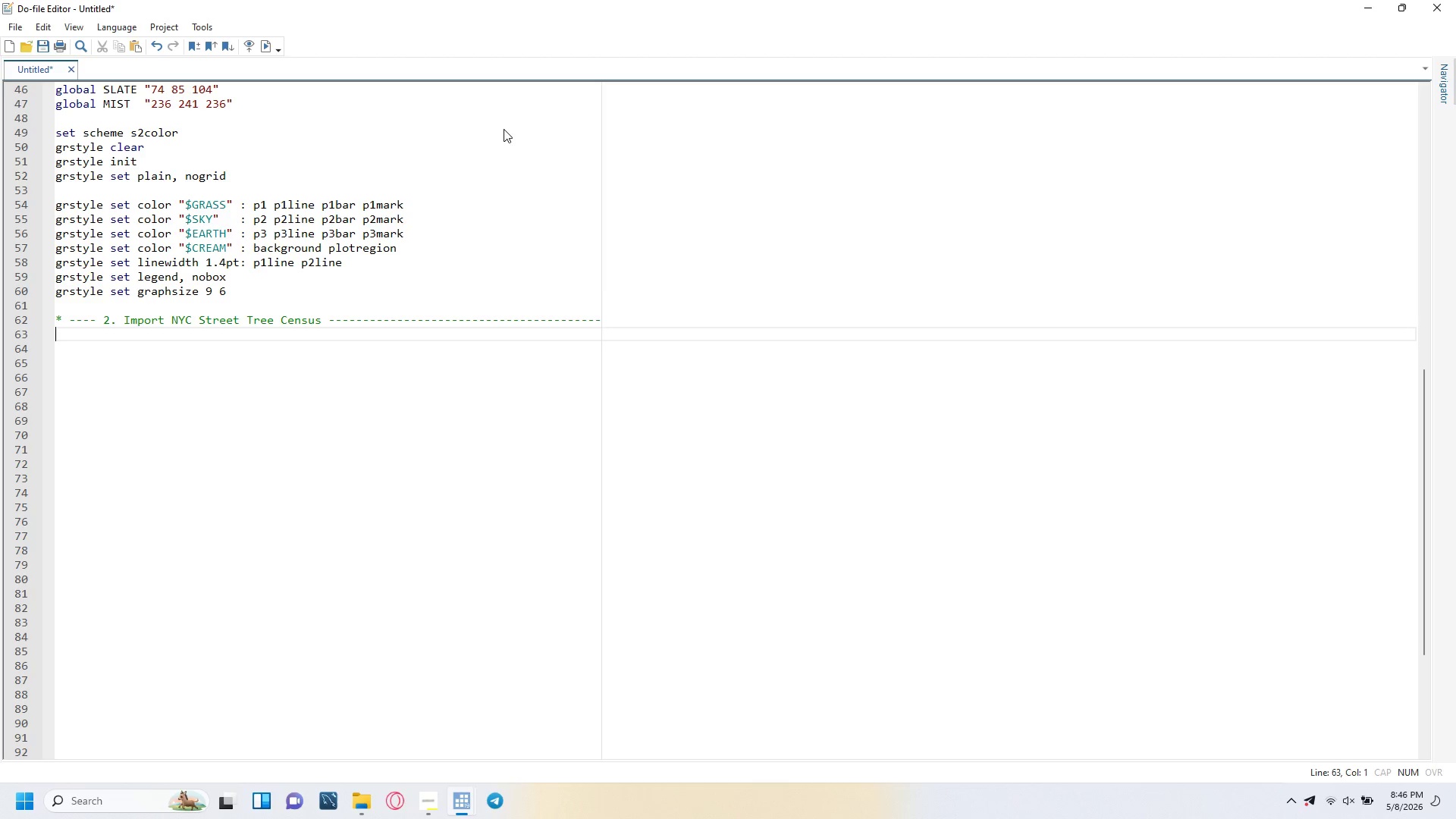 
 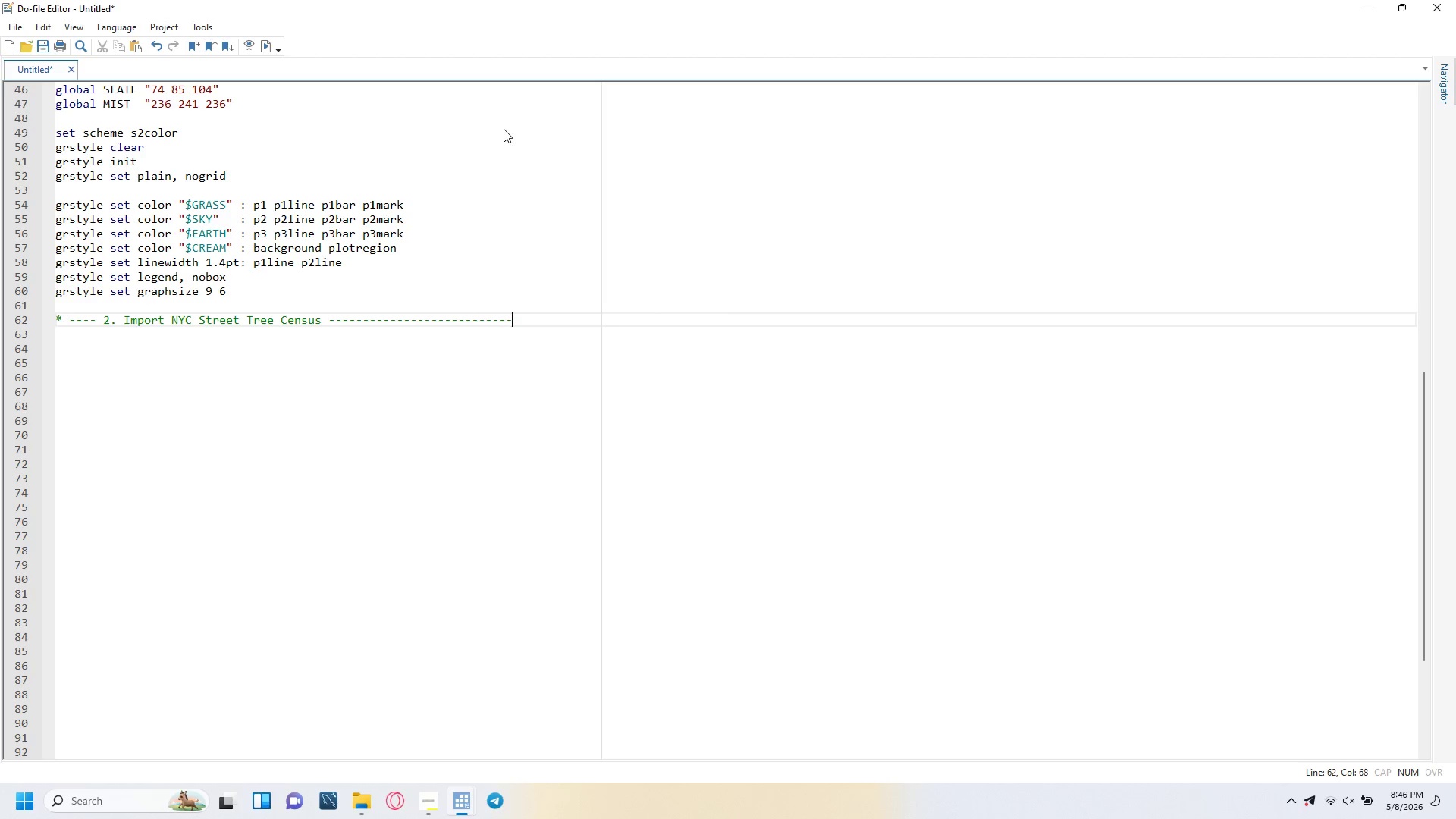 
key(Enter)
 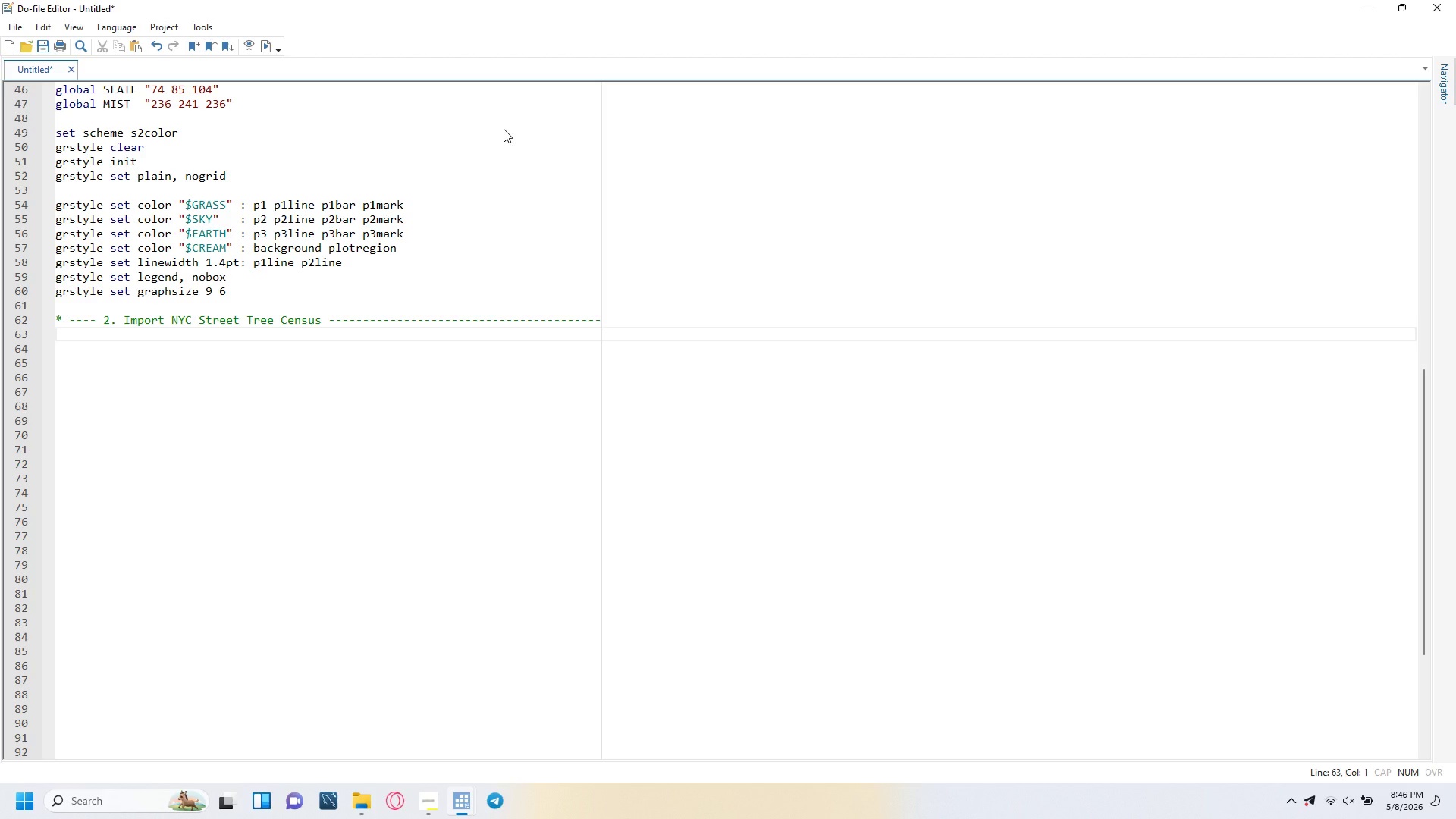 
type(* The 2015 NYC Street Tree Census records every street tree in New York)
 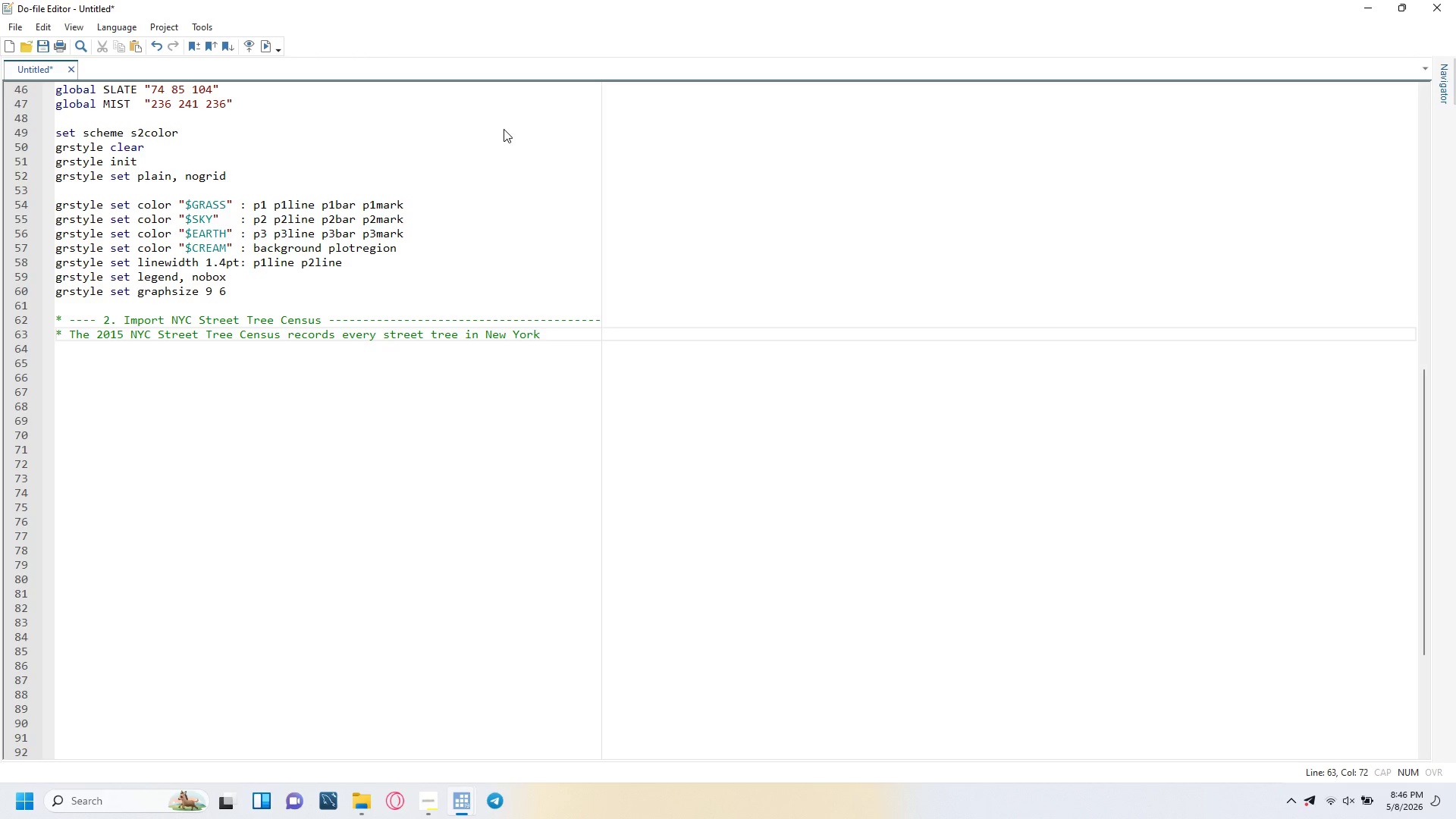 
key(Enter)
 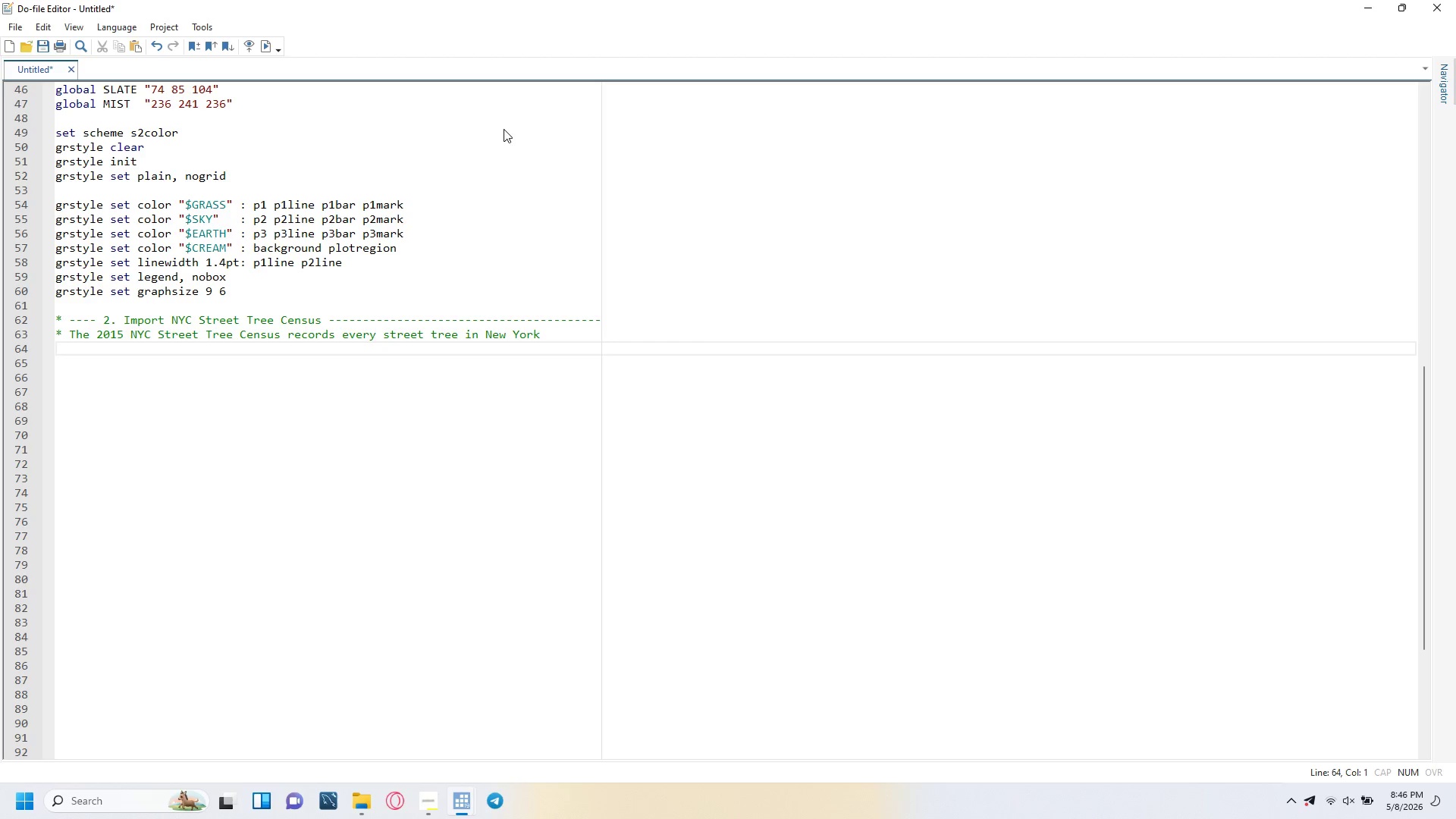 
type(* City with its ZIP code, species, health status, and location.)
 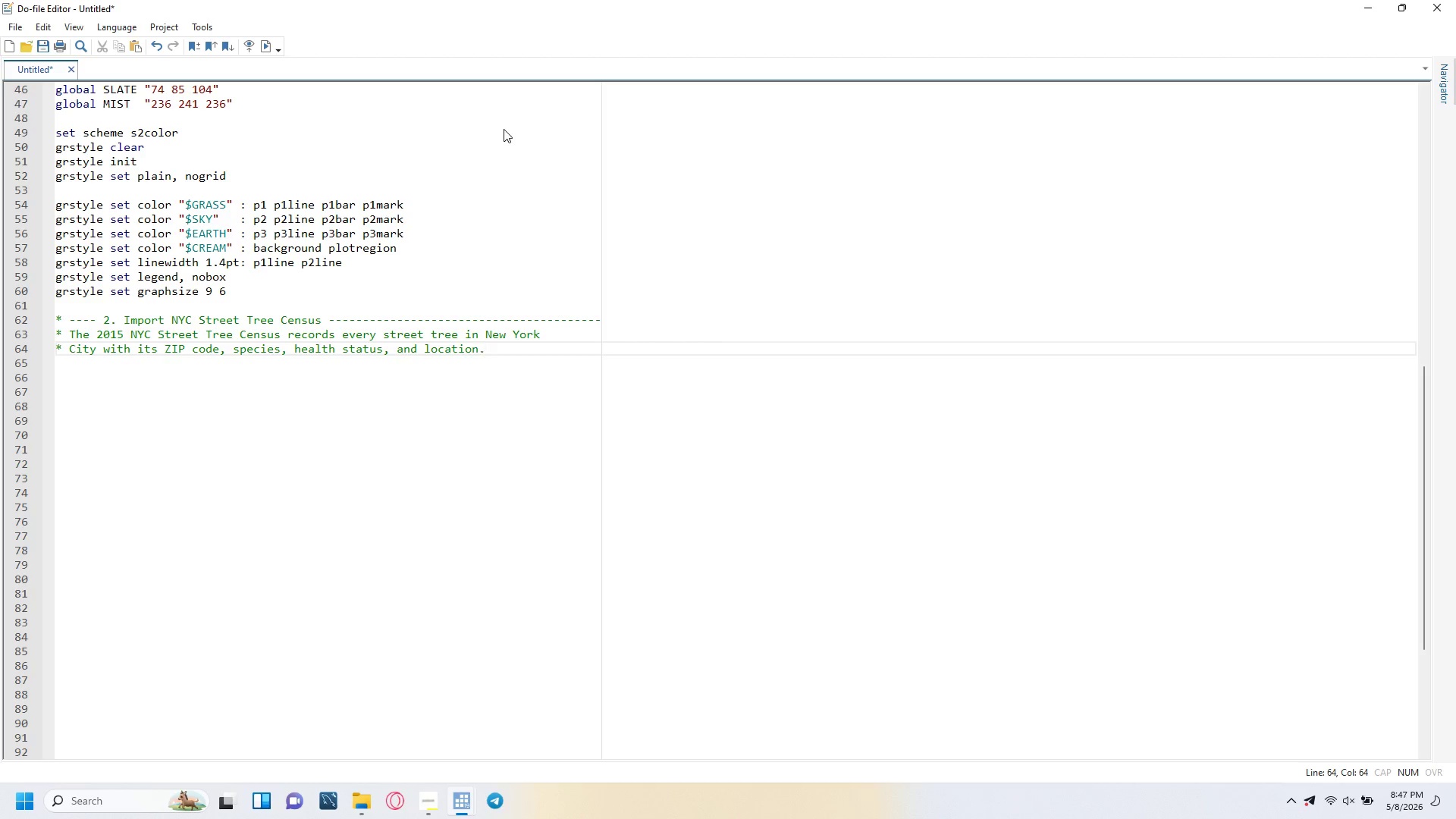 
key(Enter)
 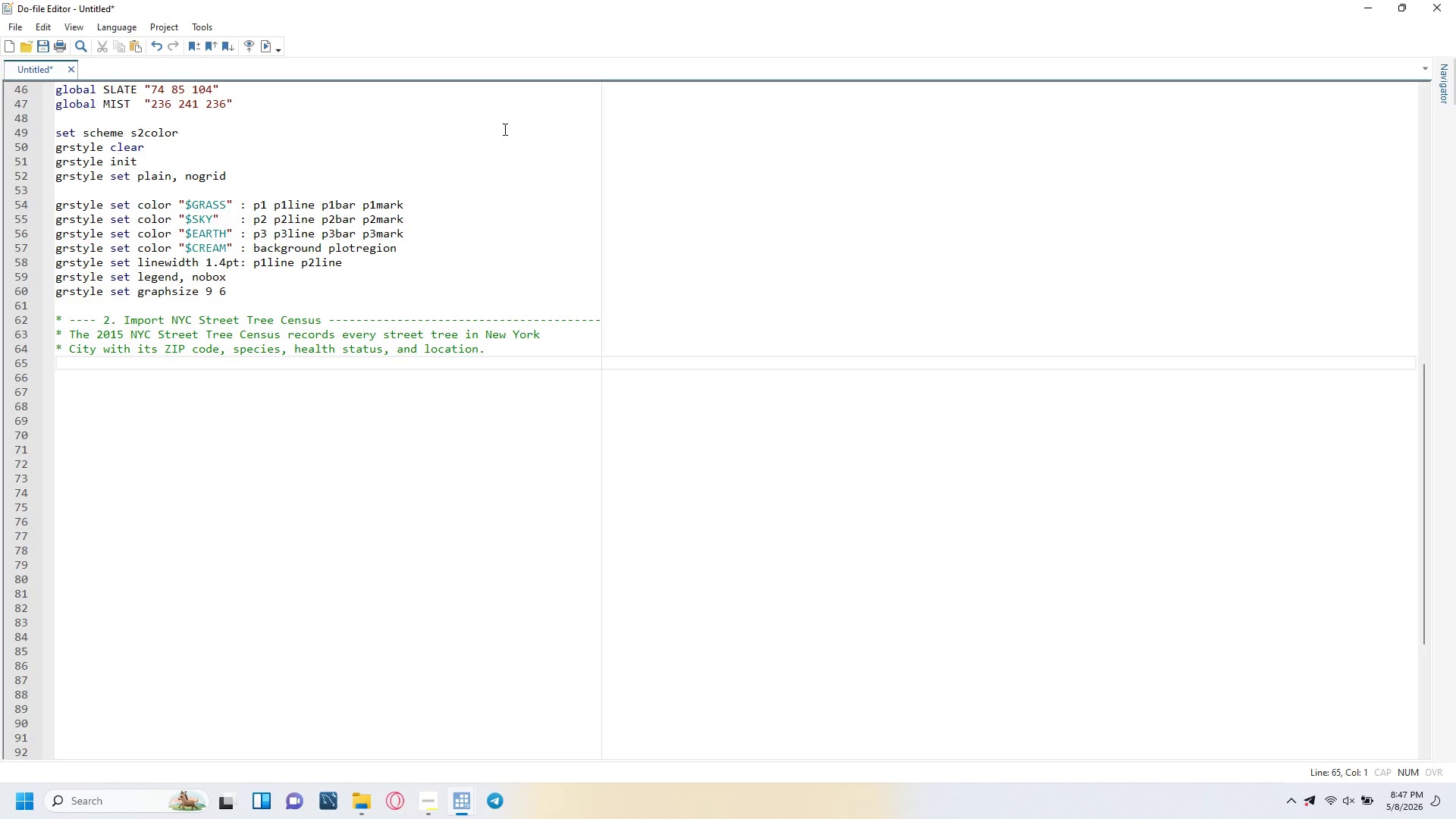 
type(* We use tree count per ZIP as the amenitty )
key(Backspace)
key(Backspace)
key(Backspace)
type(y density proxy.)
 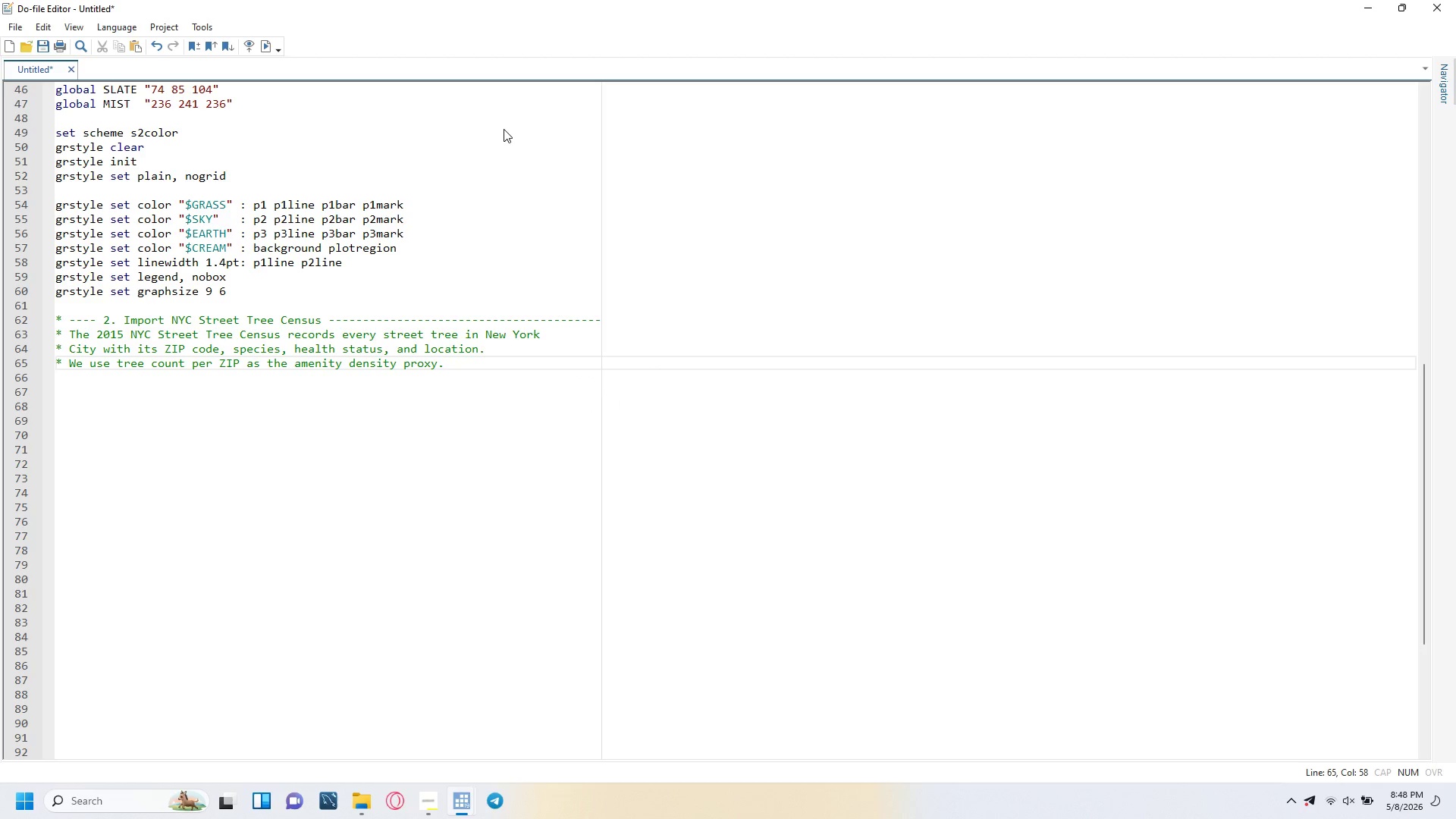 
key(Enter)
 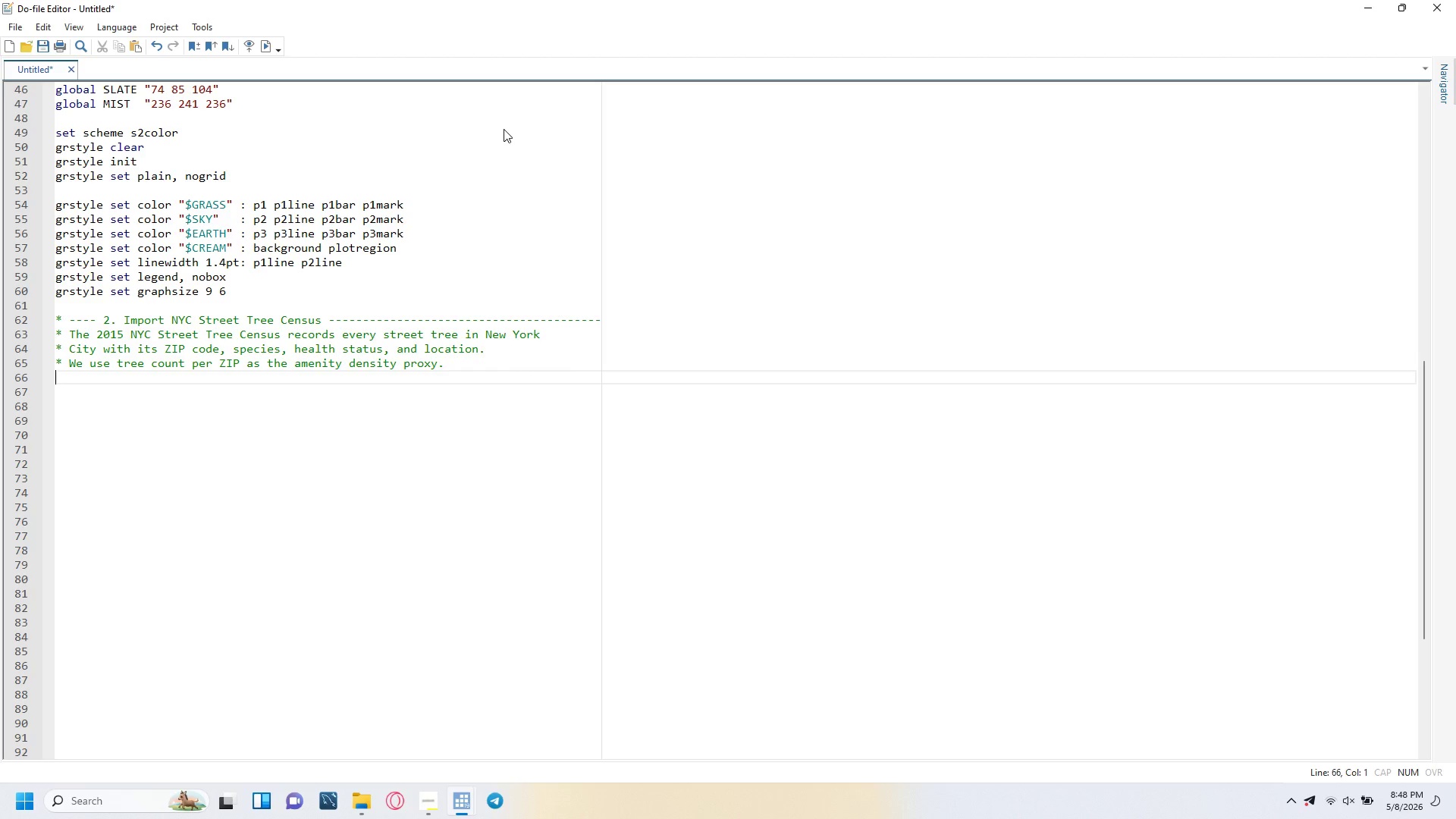 
key(Enter)
 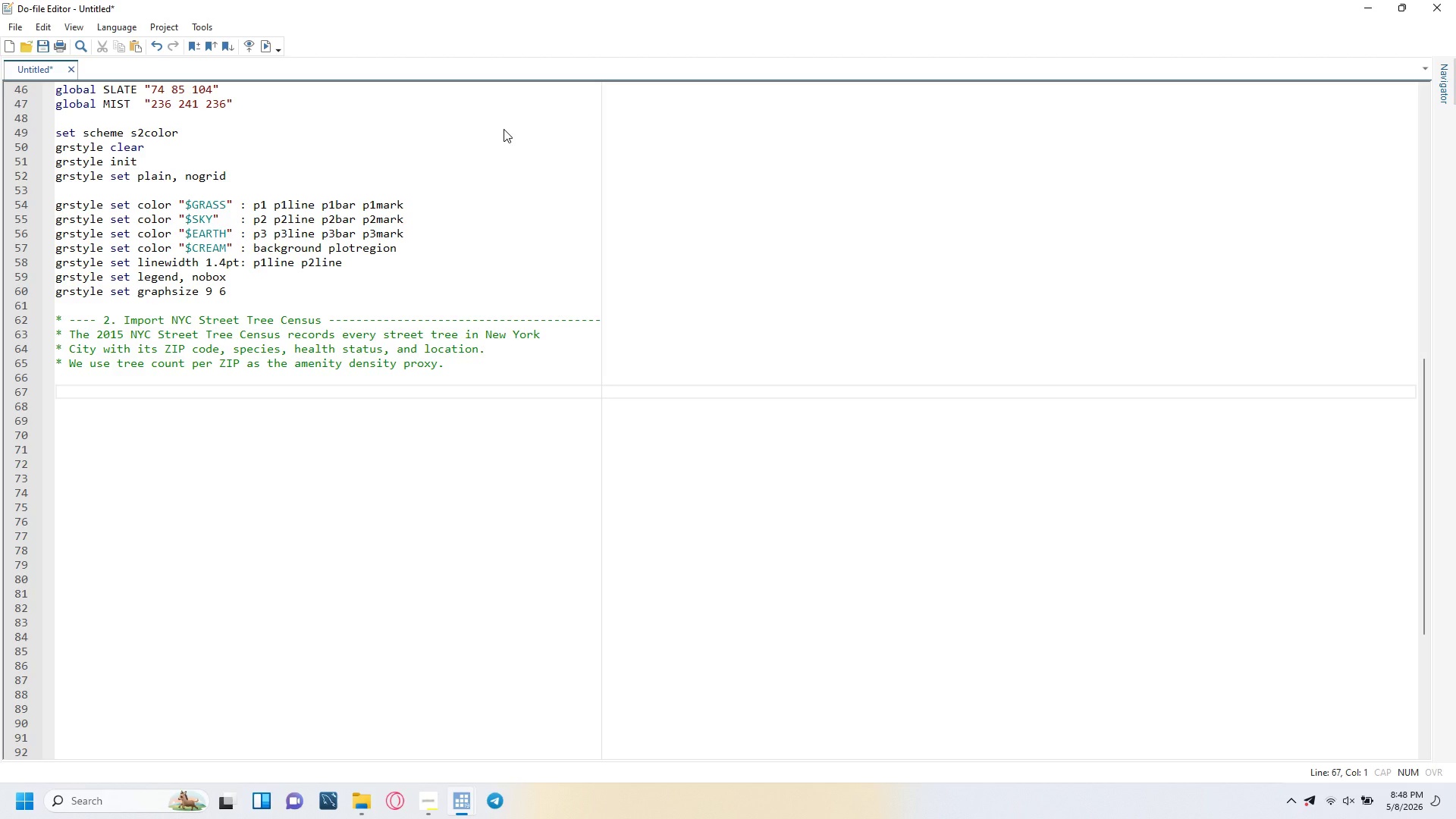 
type(import delimited "NYc_trees.csv)
 